 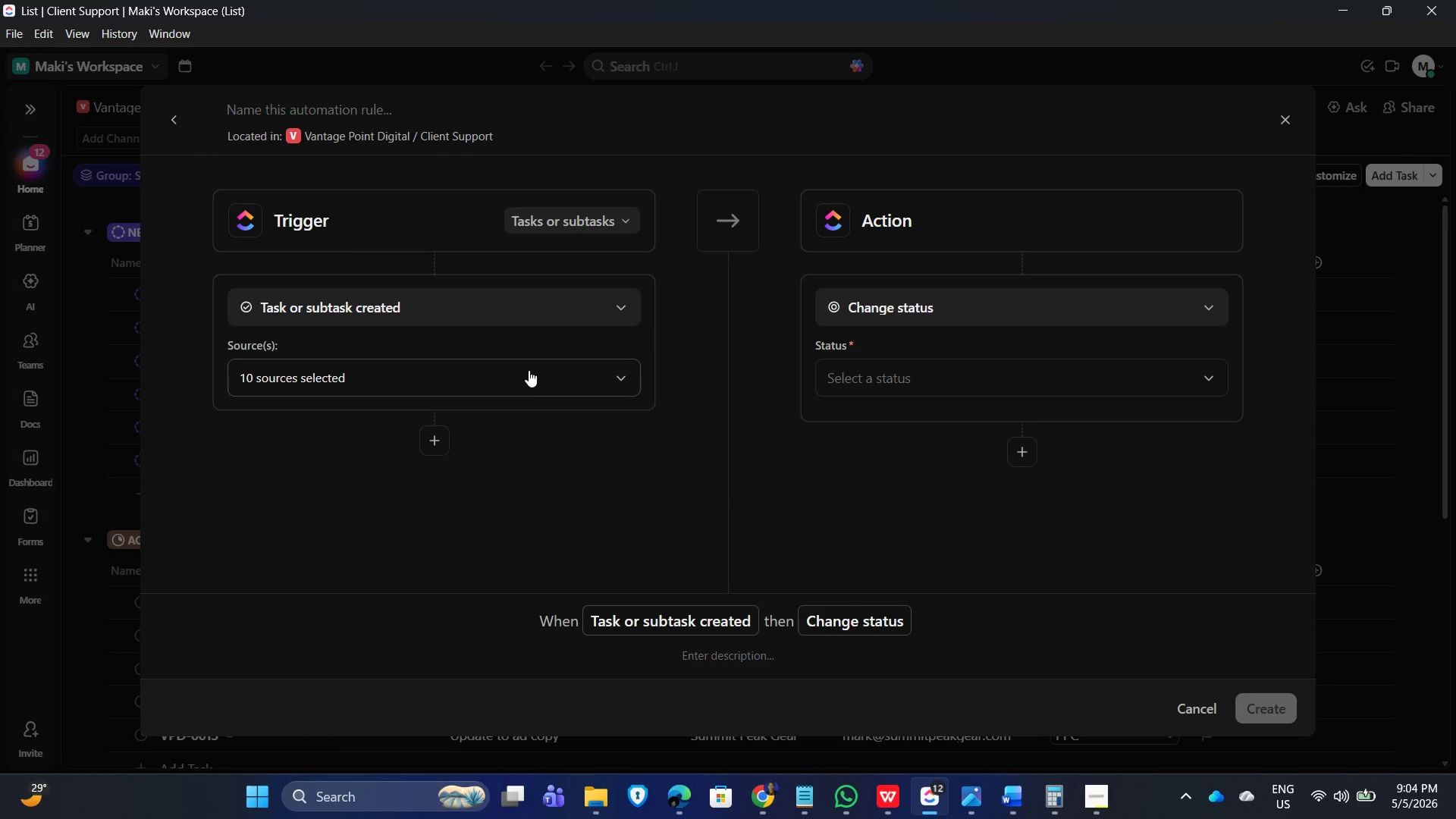 
left_click([494, 436])
 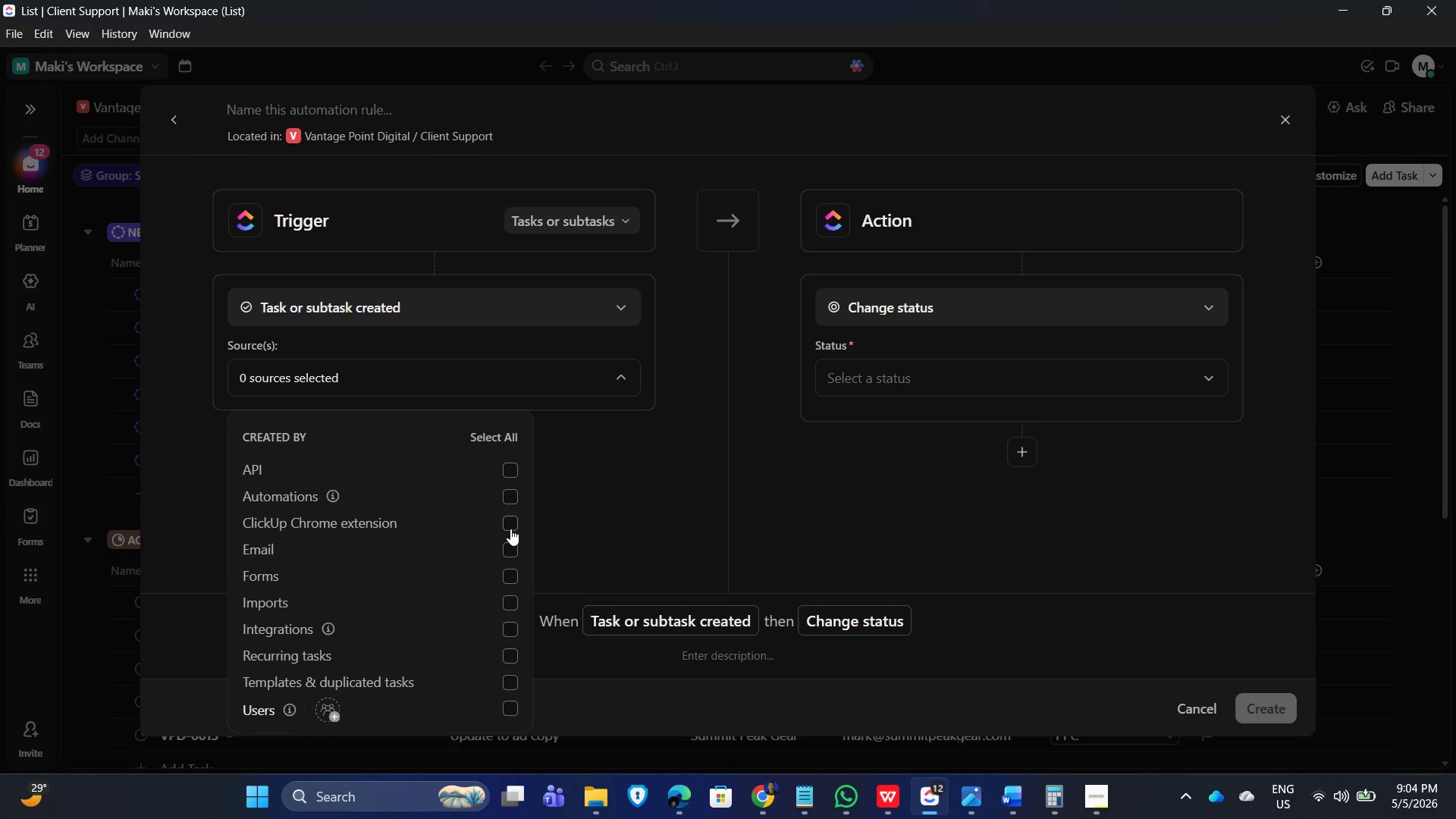 
left_click([505, 548])
 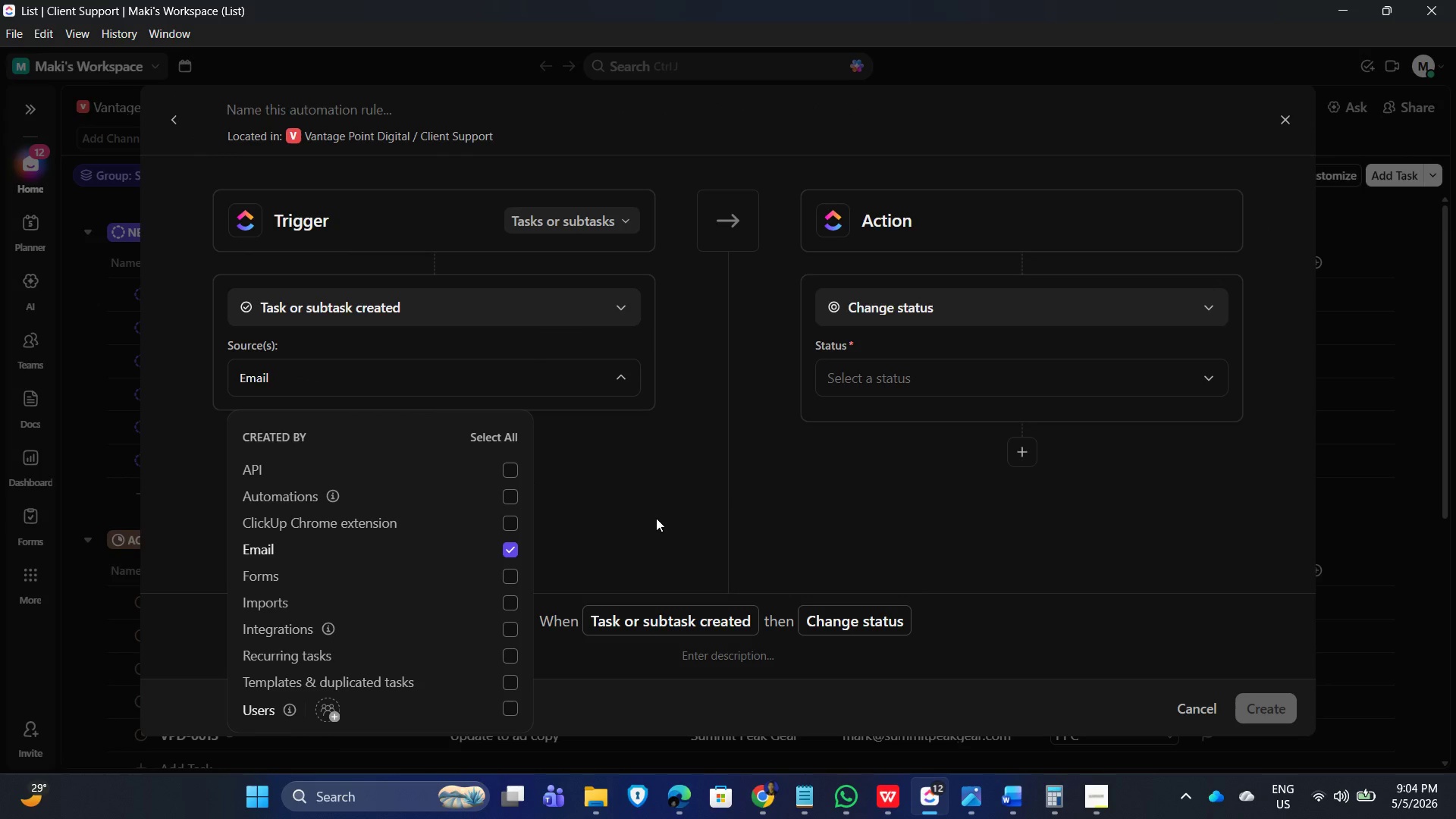 
left_click([657, 510])
 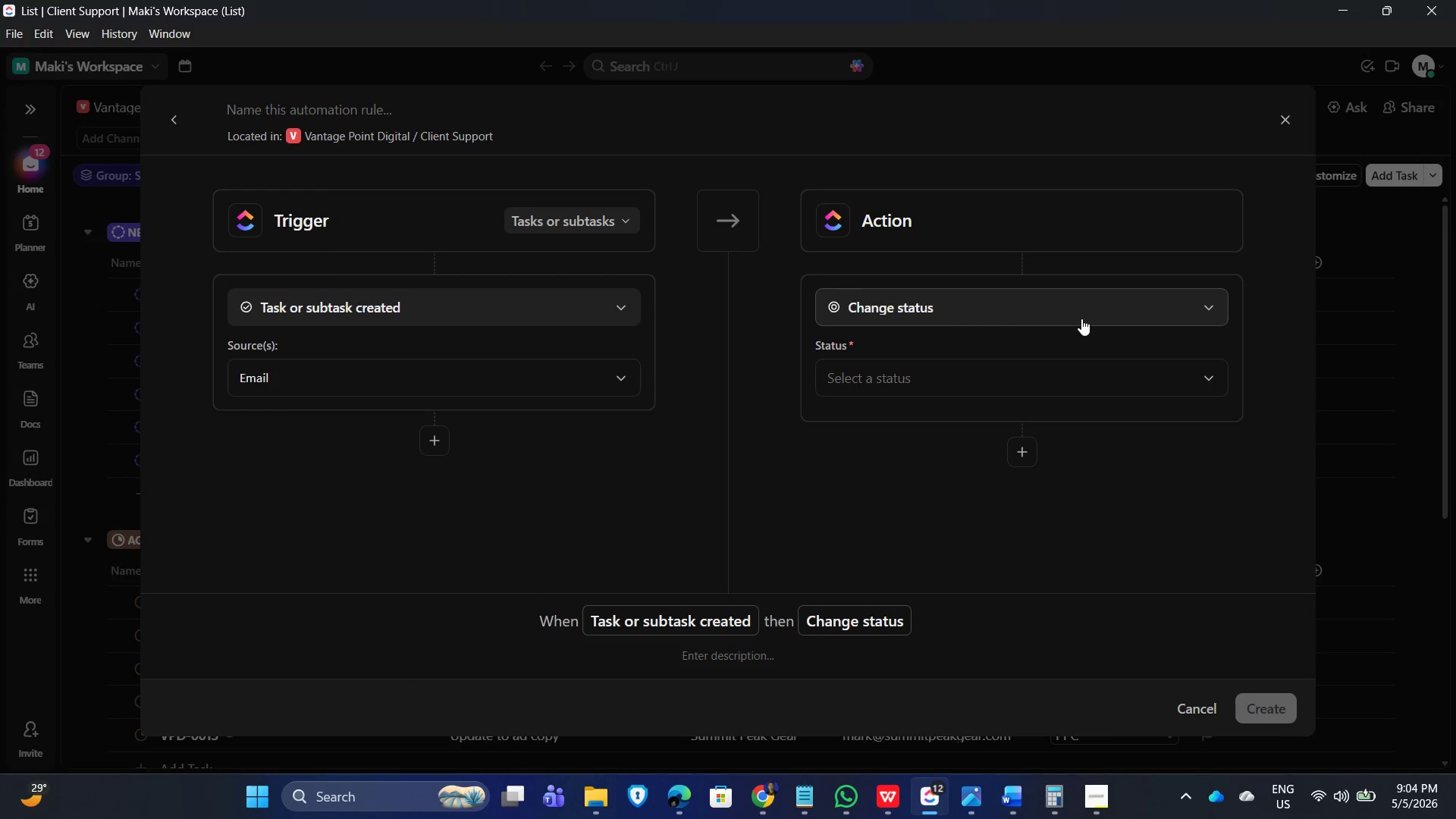 
left_click([1097, 309])
 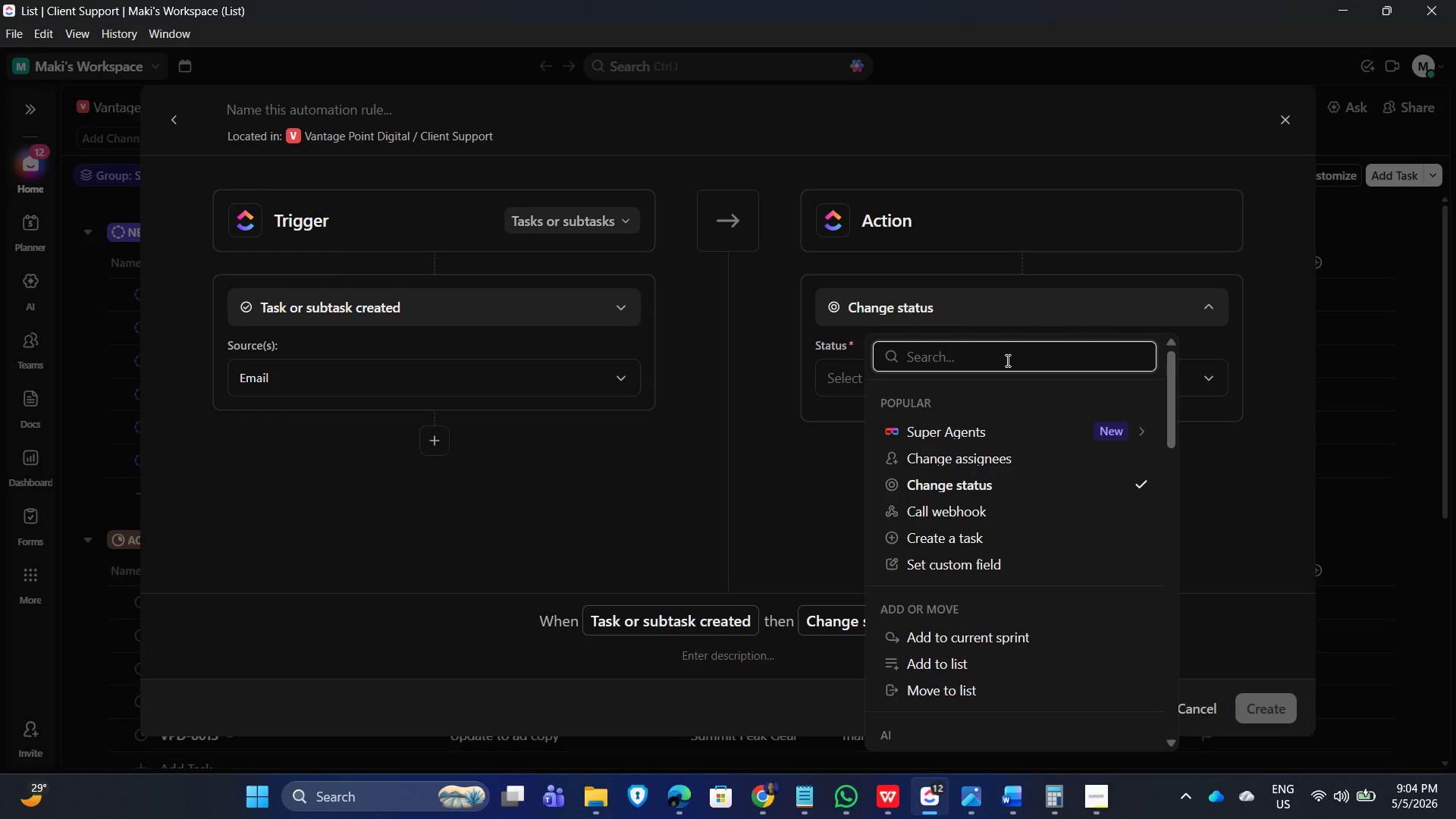 
type(priority)
 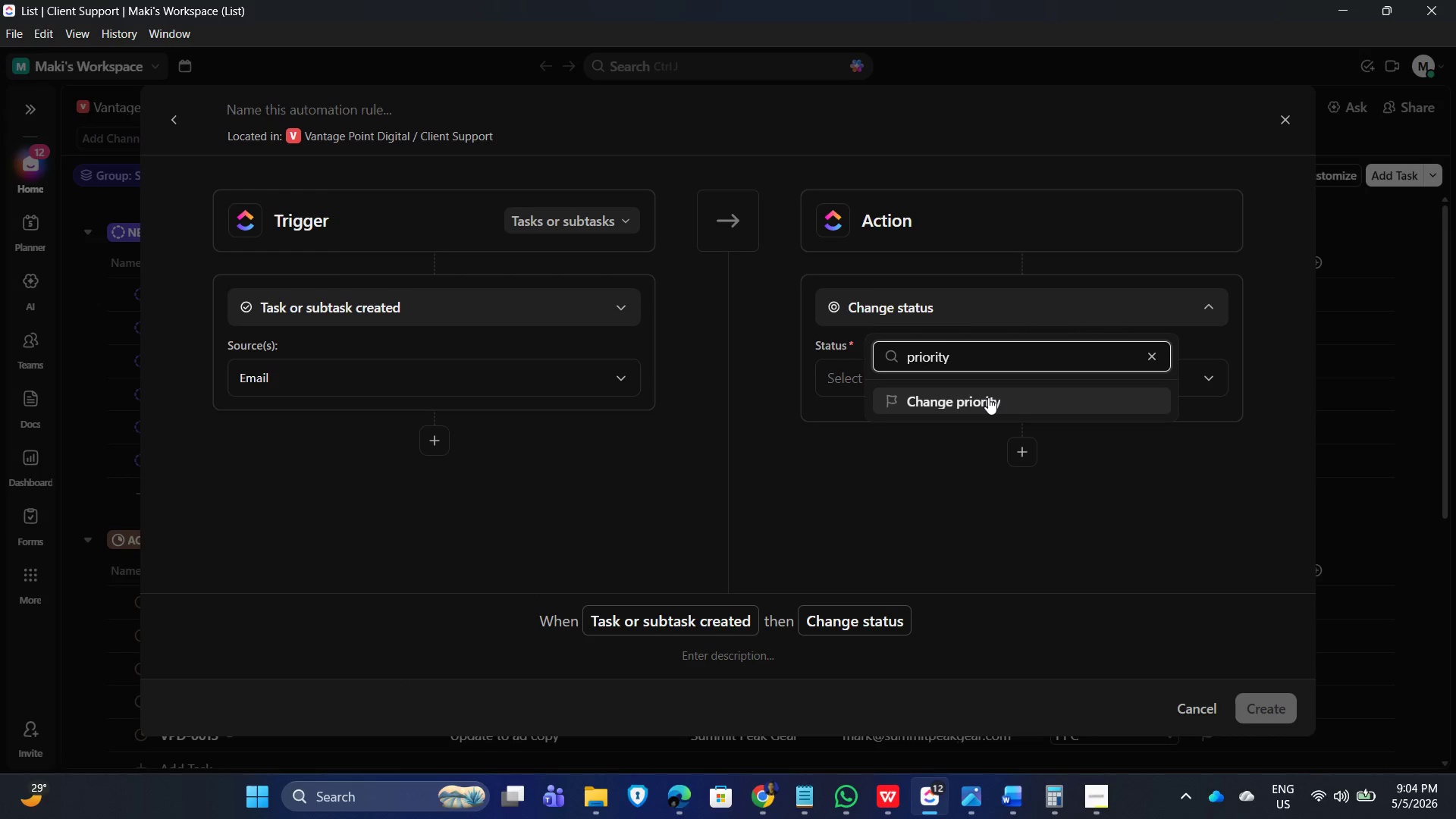 
left_click([988, 397])
 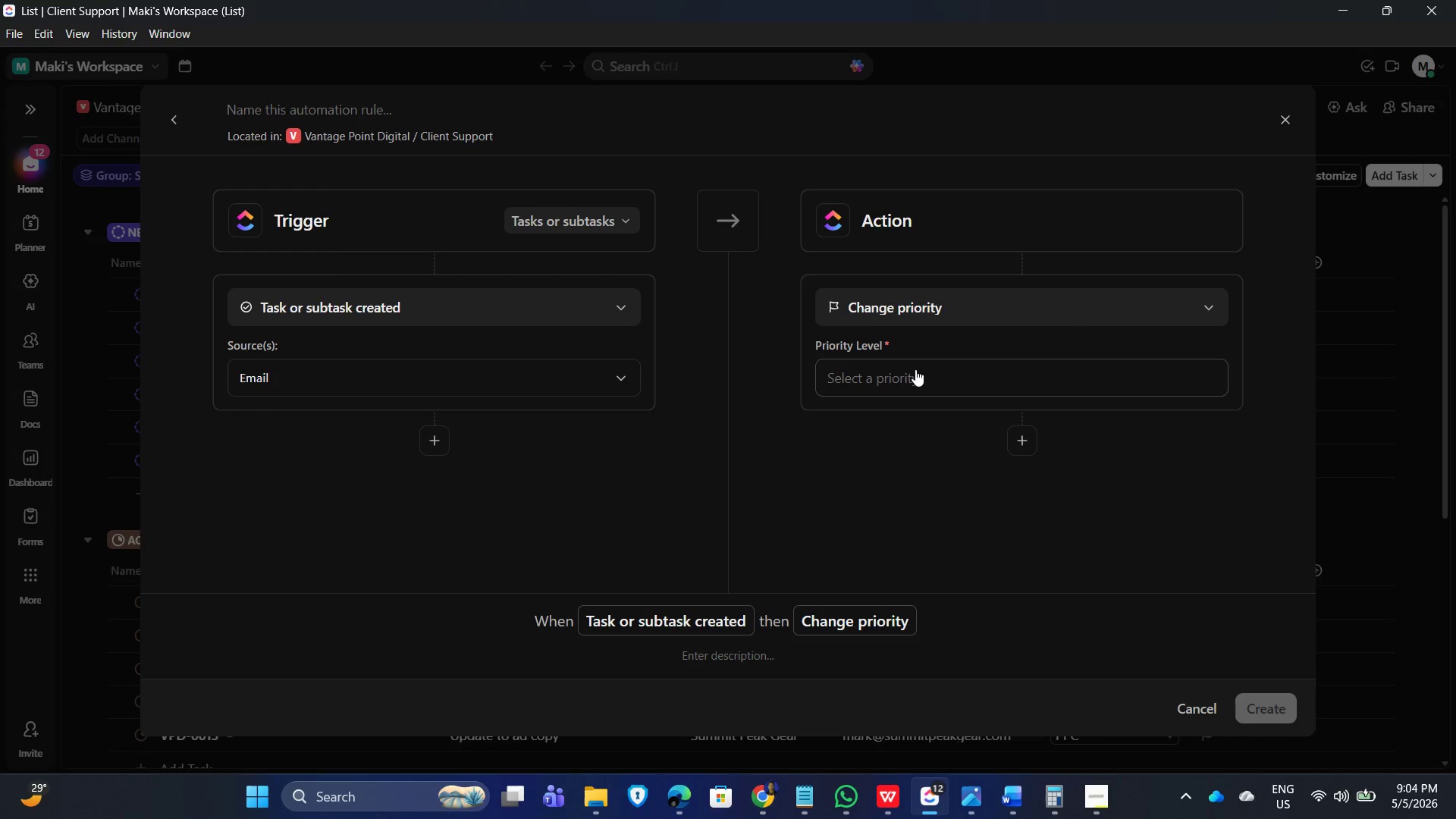 
left_click([909, 369])
 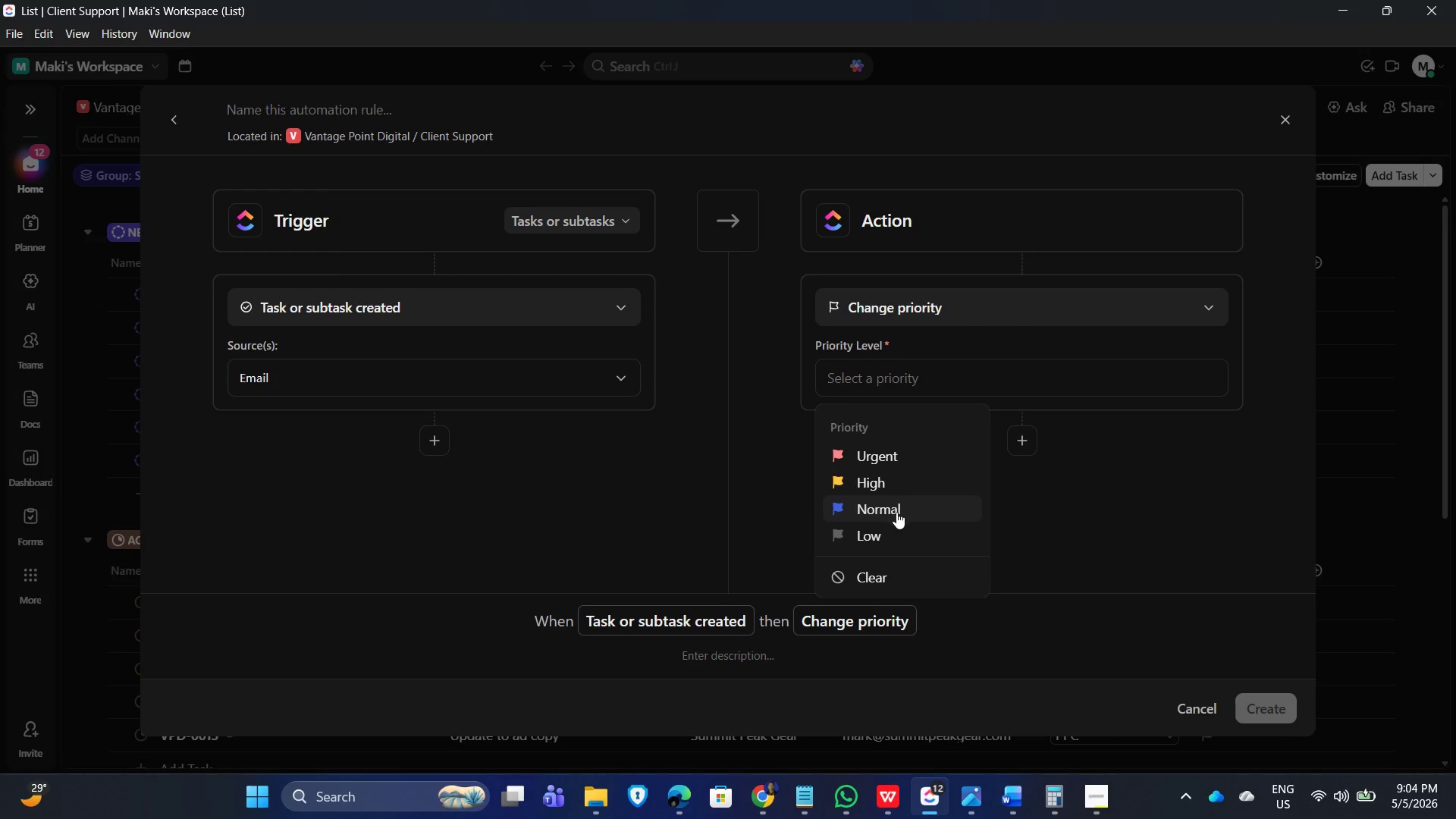 
double_click([1140, 489])
 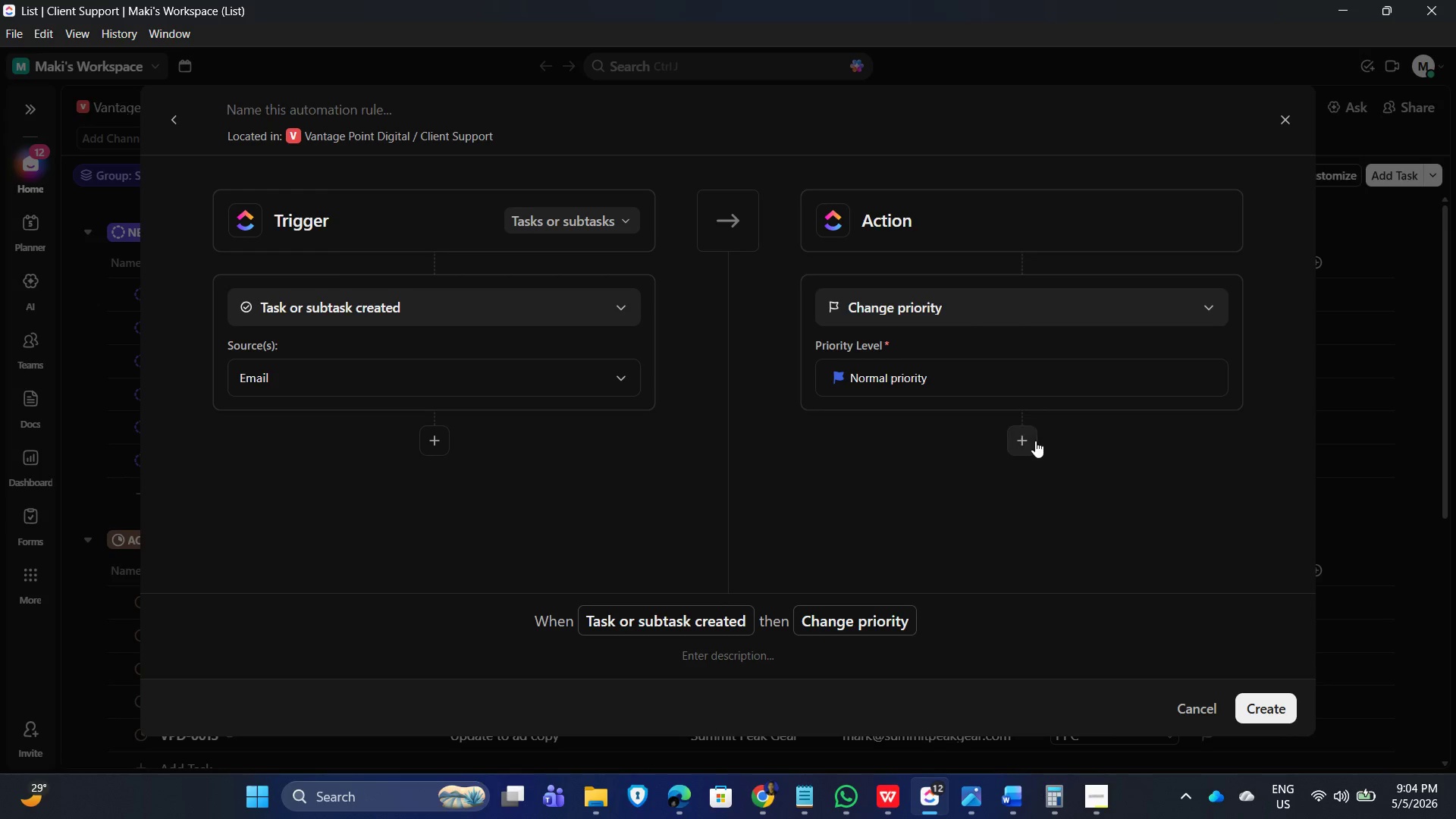 
left_click([1035, 441])
 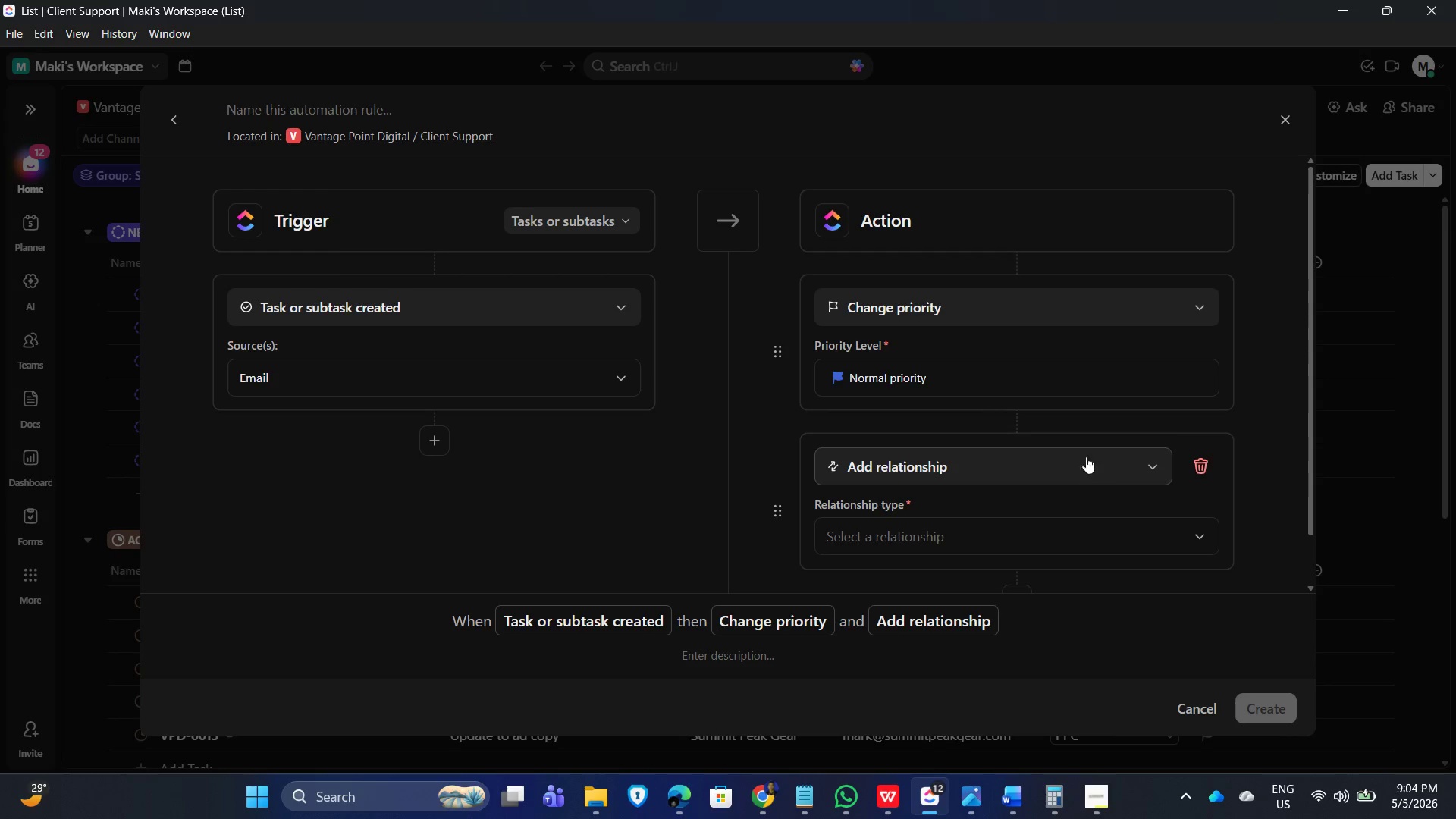 
scroll: coordinate [1003, 445], scroll_direction: down, amount: 2.0
 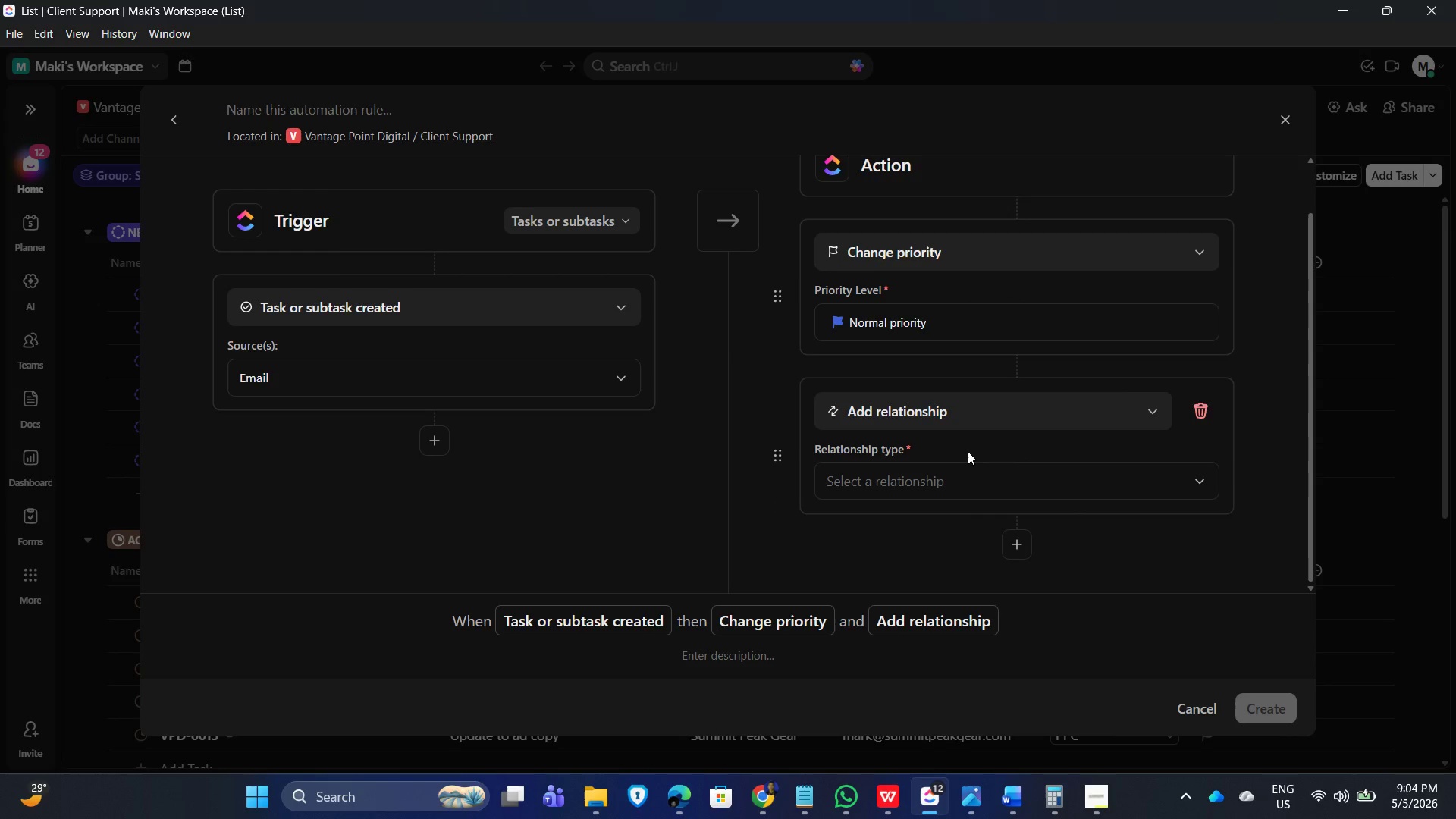 
left_click([1095, 413])
 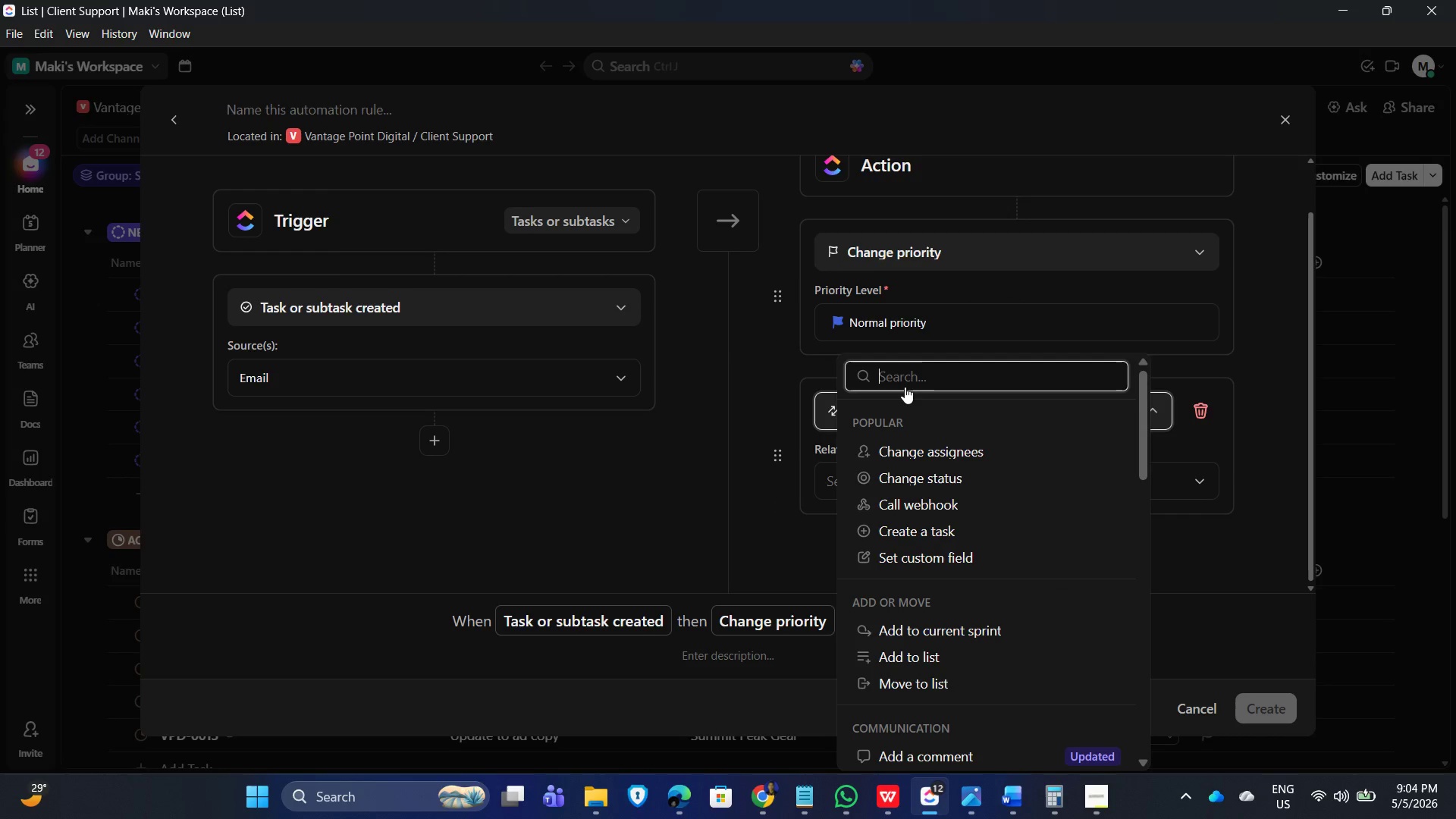 
type(tag)
 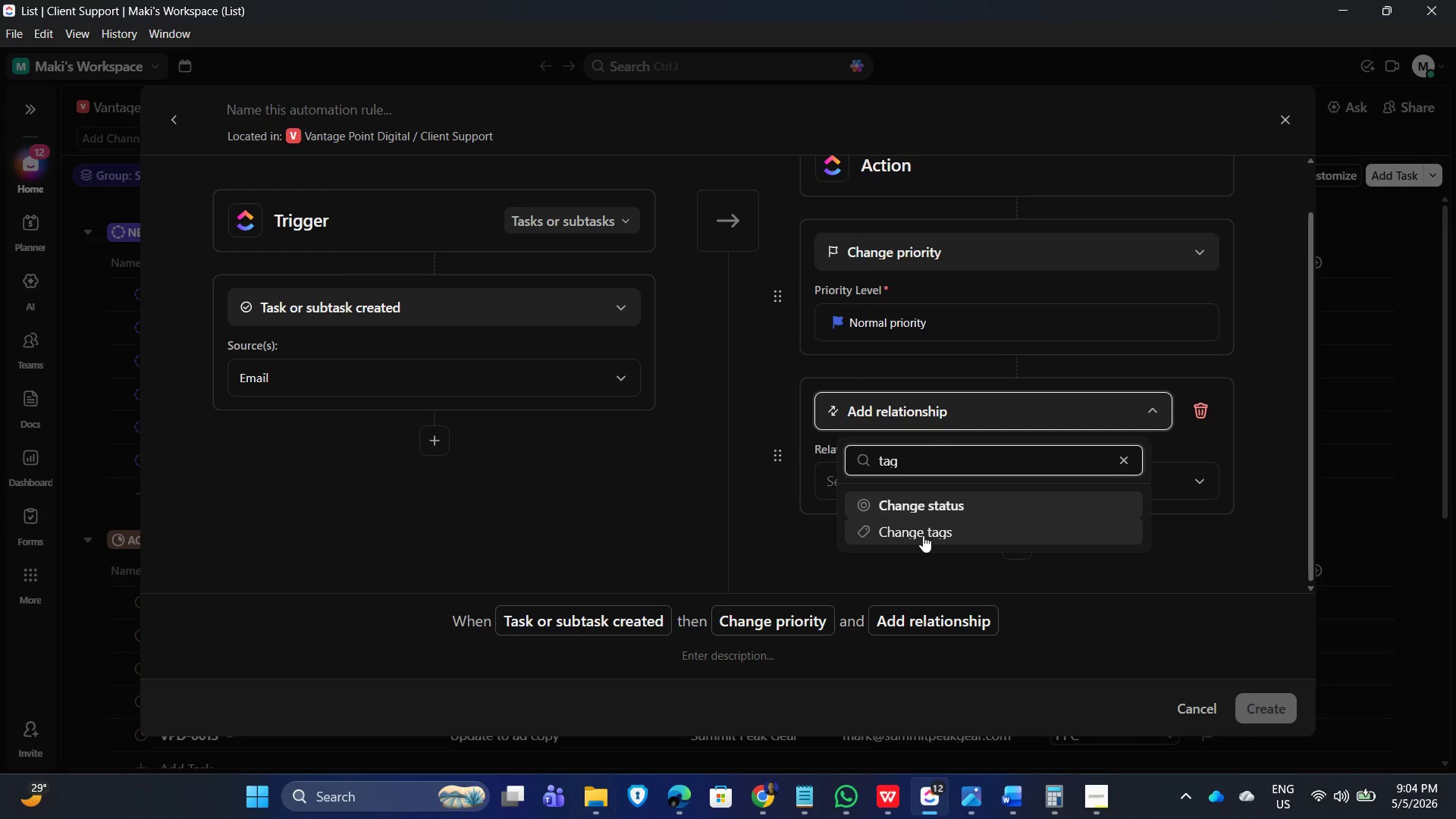 
left_click([915, 535])
 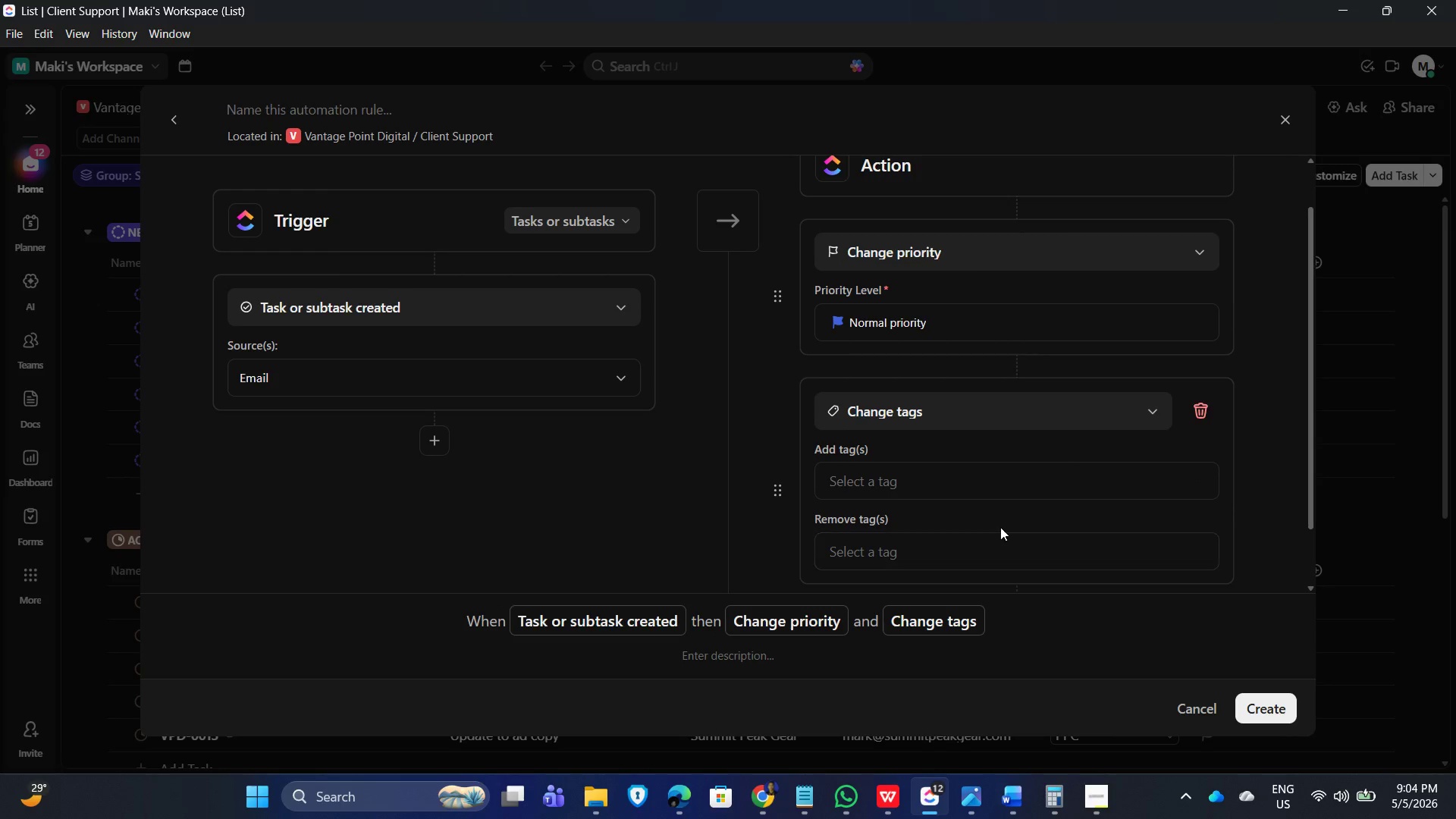 
left_click([894, 479])
 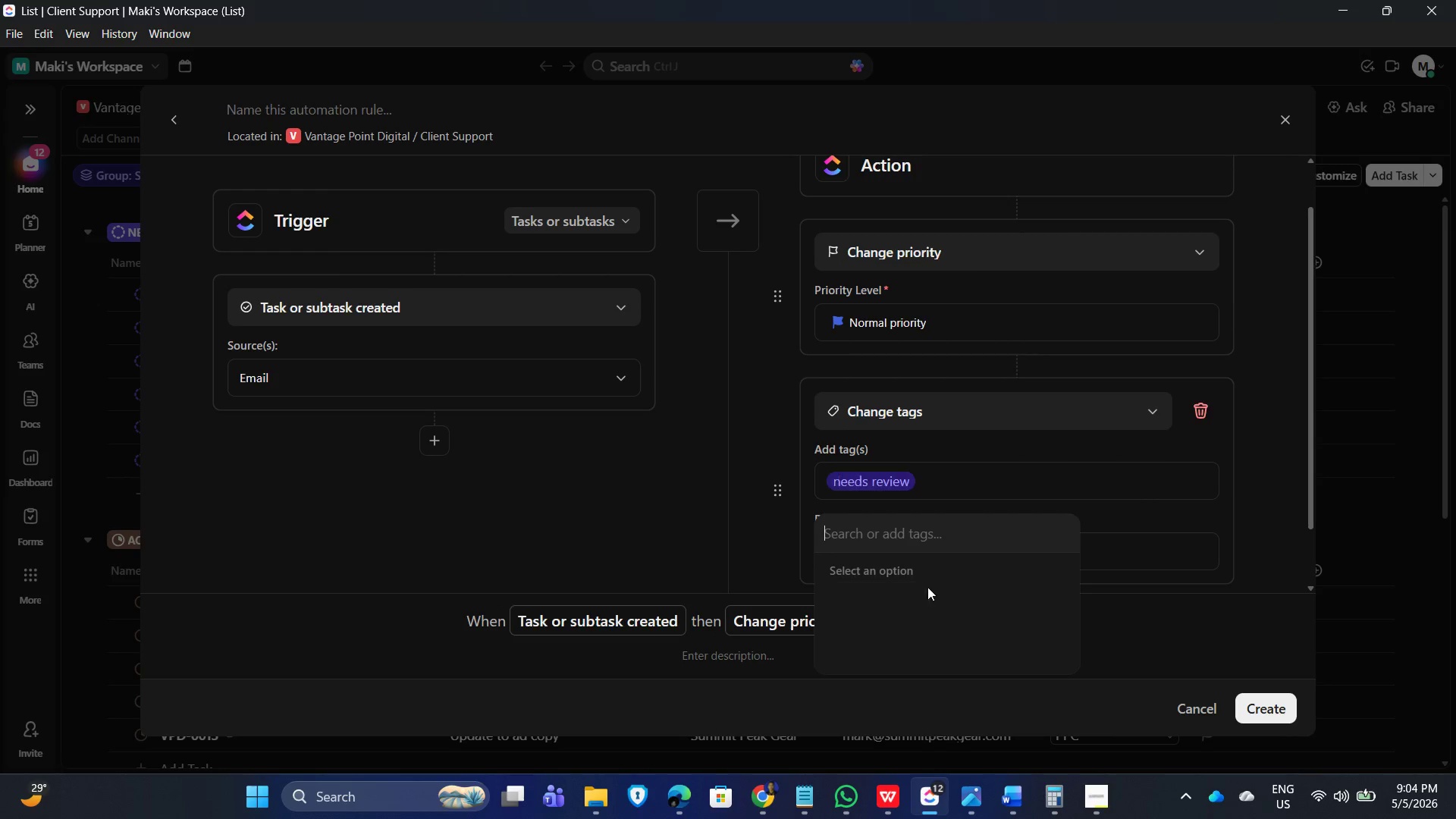 
left_click([1154, 541])
 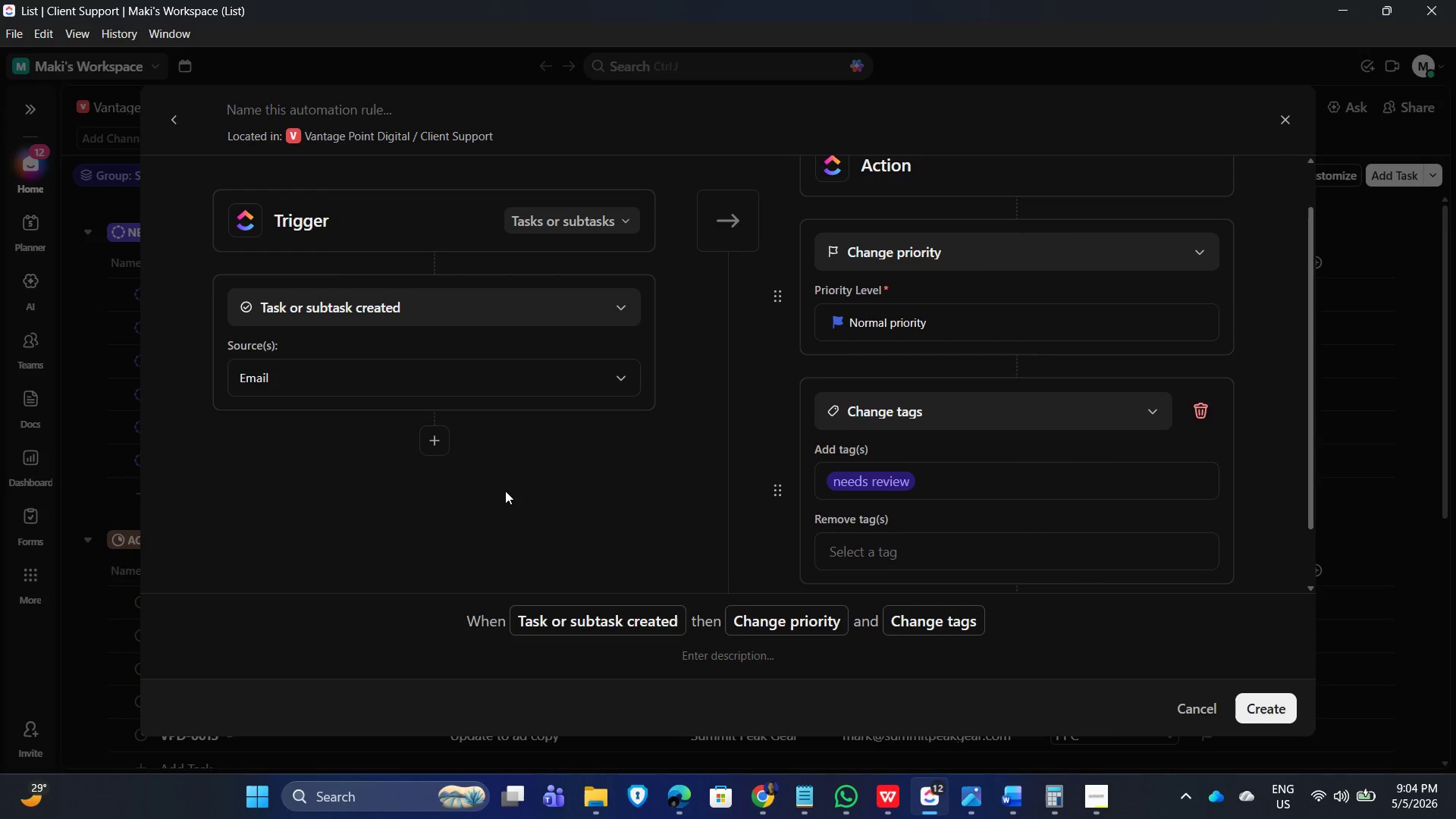 
scroll: coordinate [504, 481], scroll_direction: down, amount: 2.0
 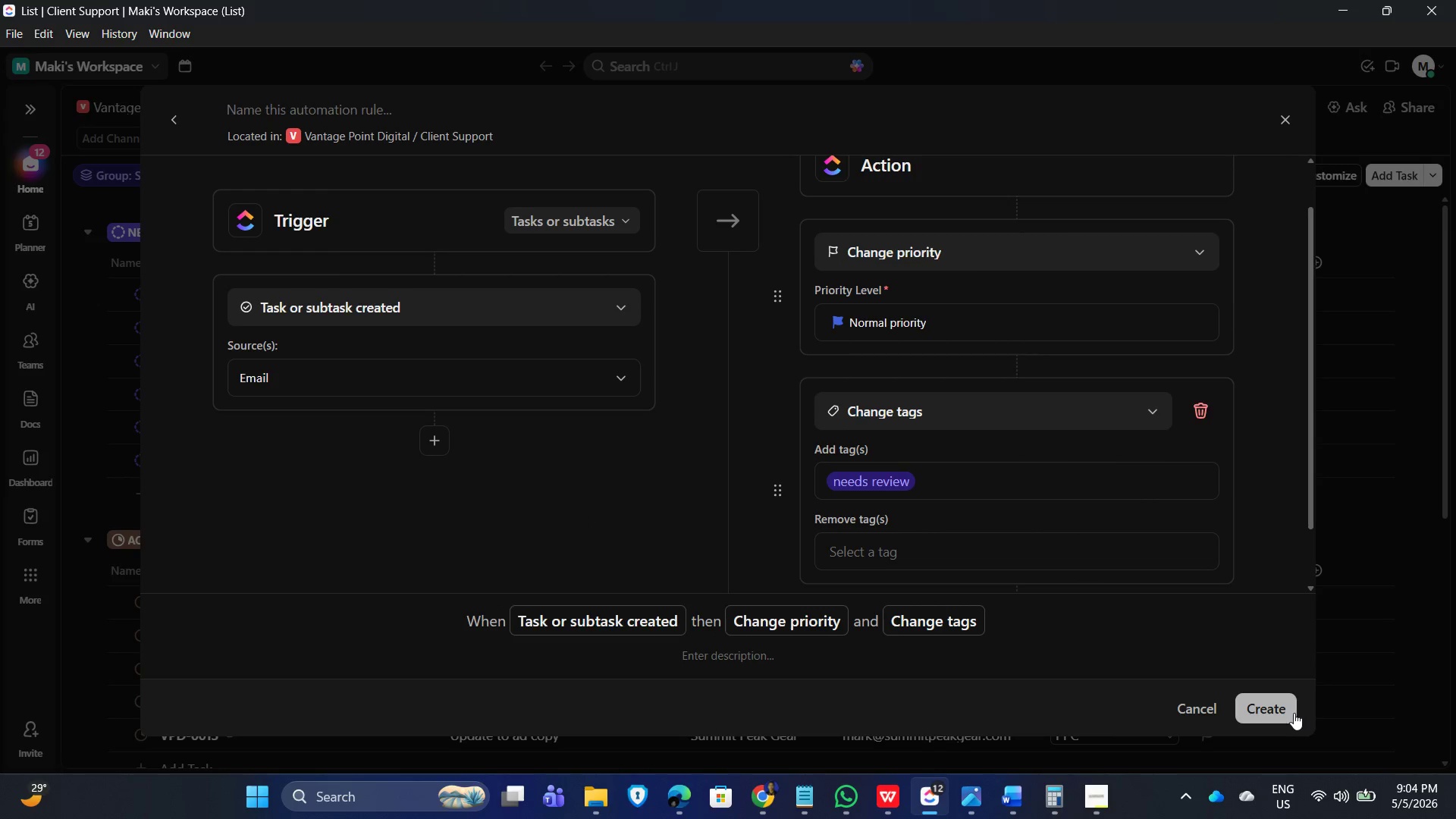 
left_click([1282, 708])
 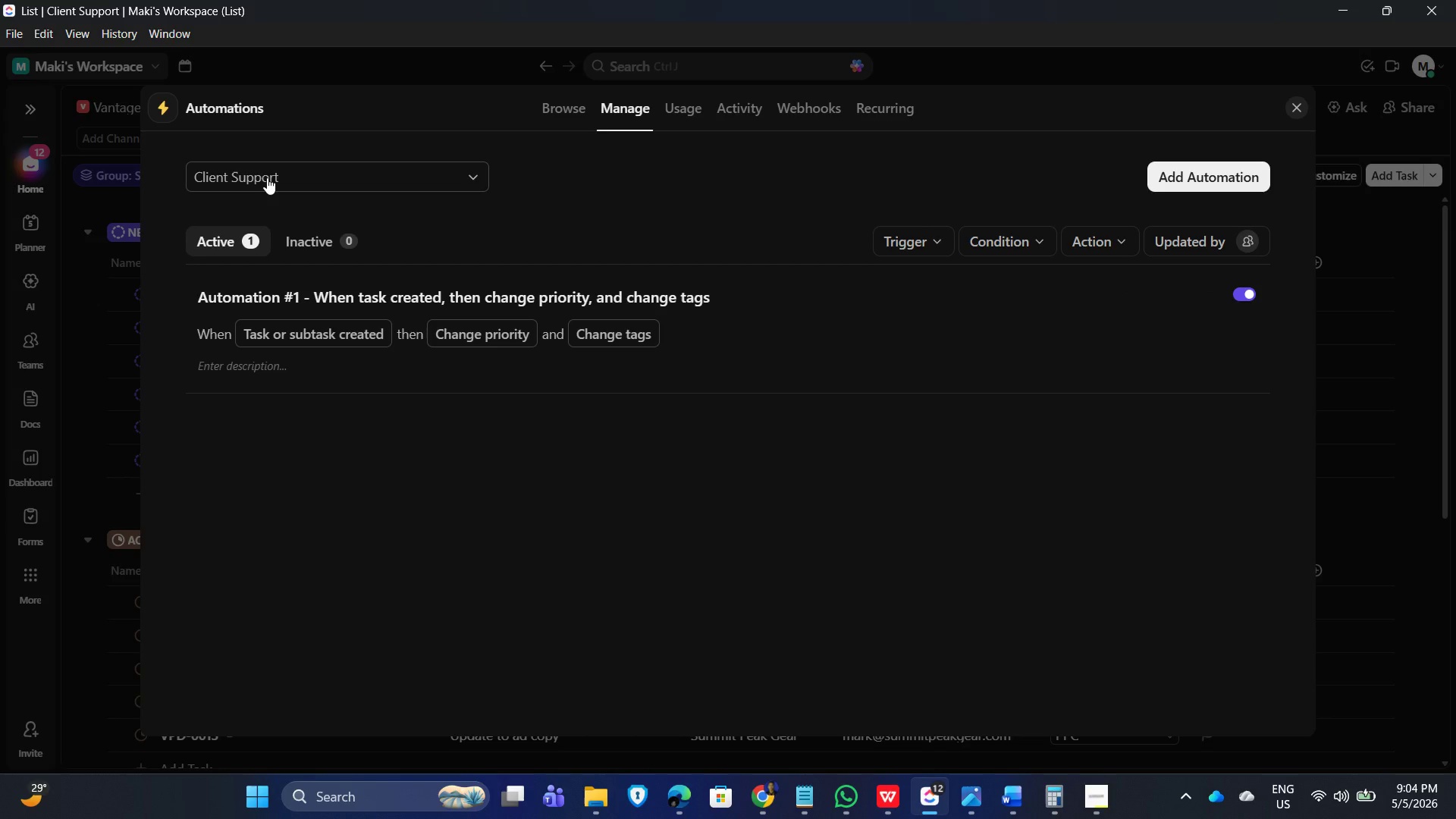 
wait(5.16)
 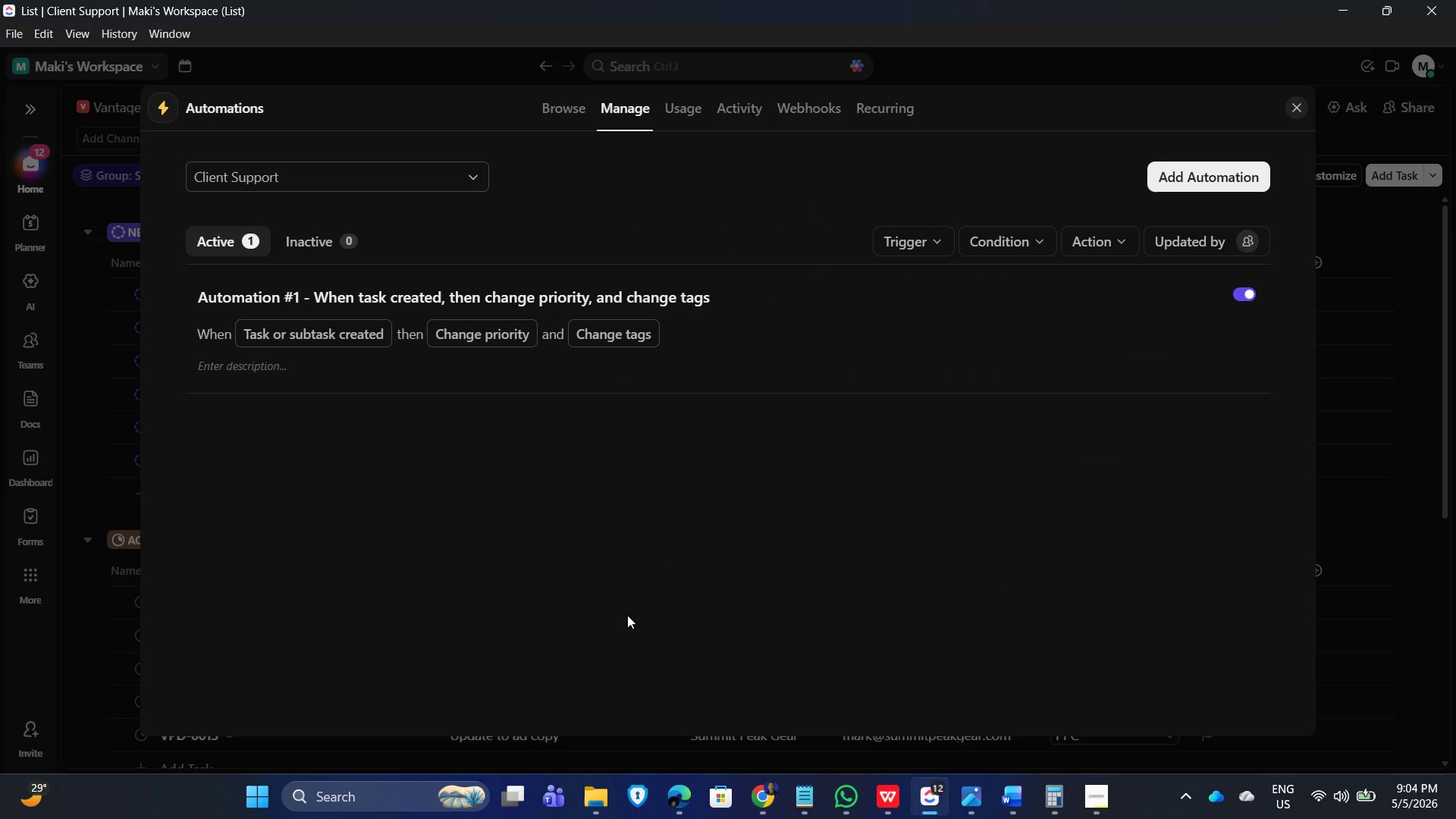 
left_click([466, 299])
 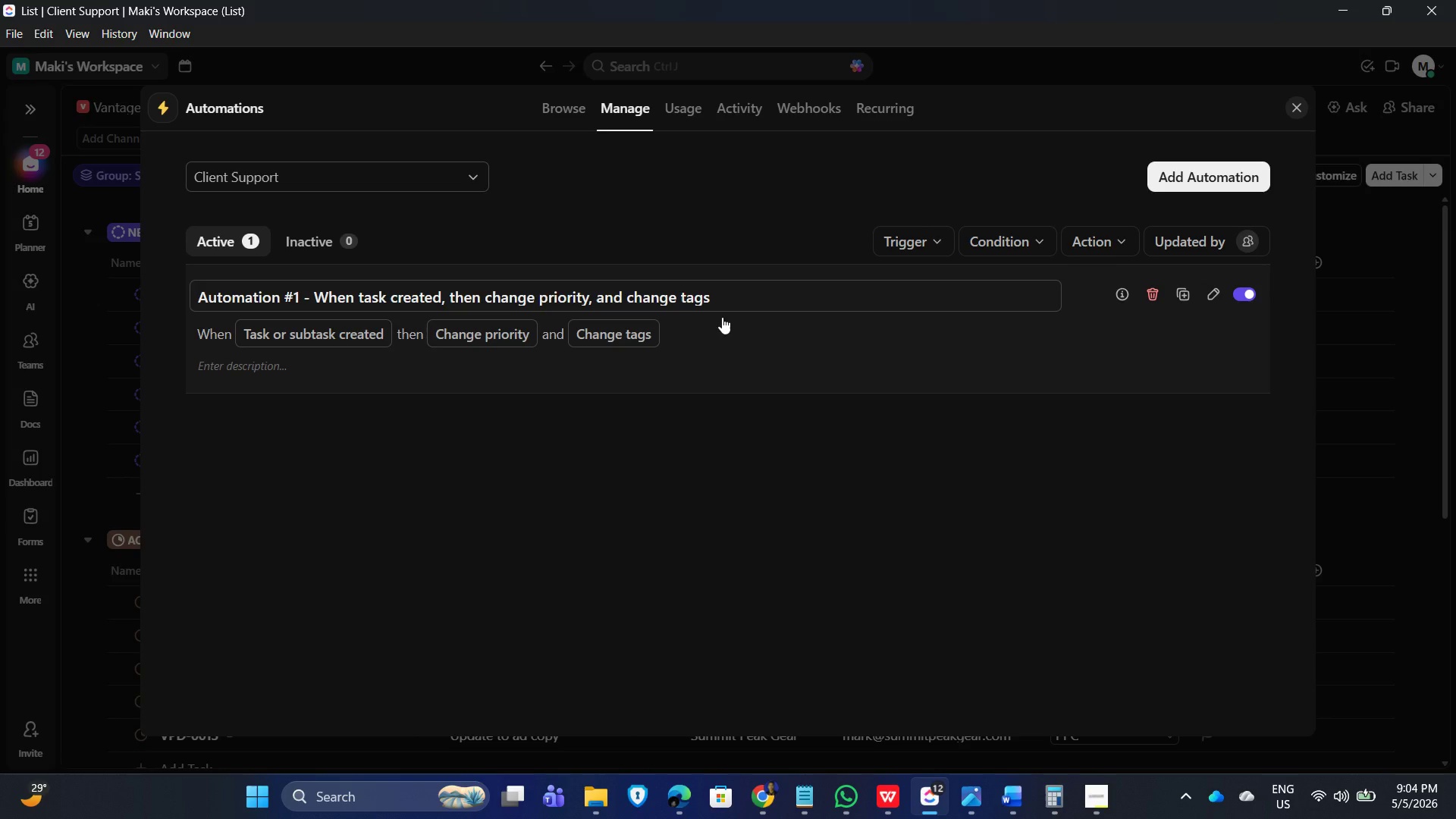 
hold_key(key=Backspace, duration=1.5)
 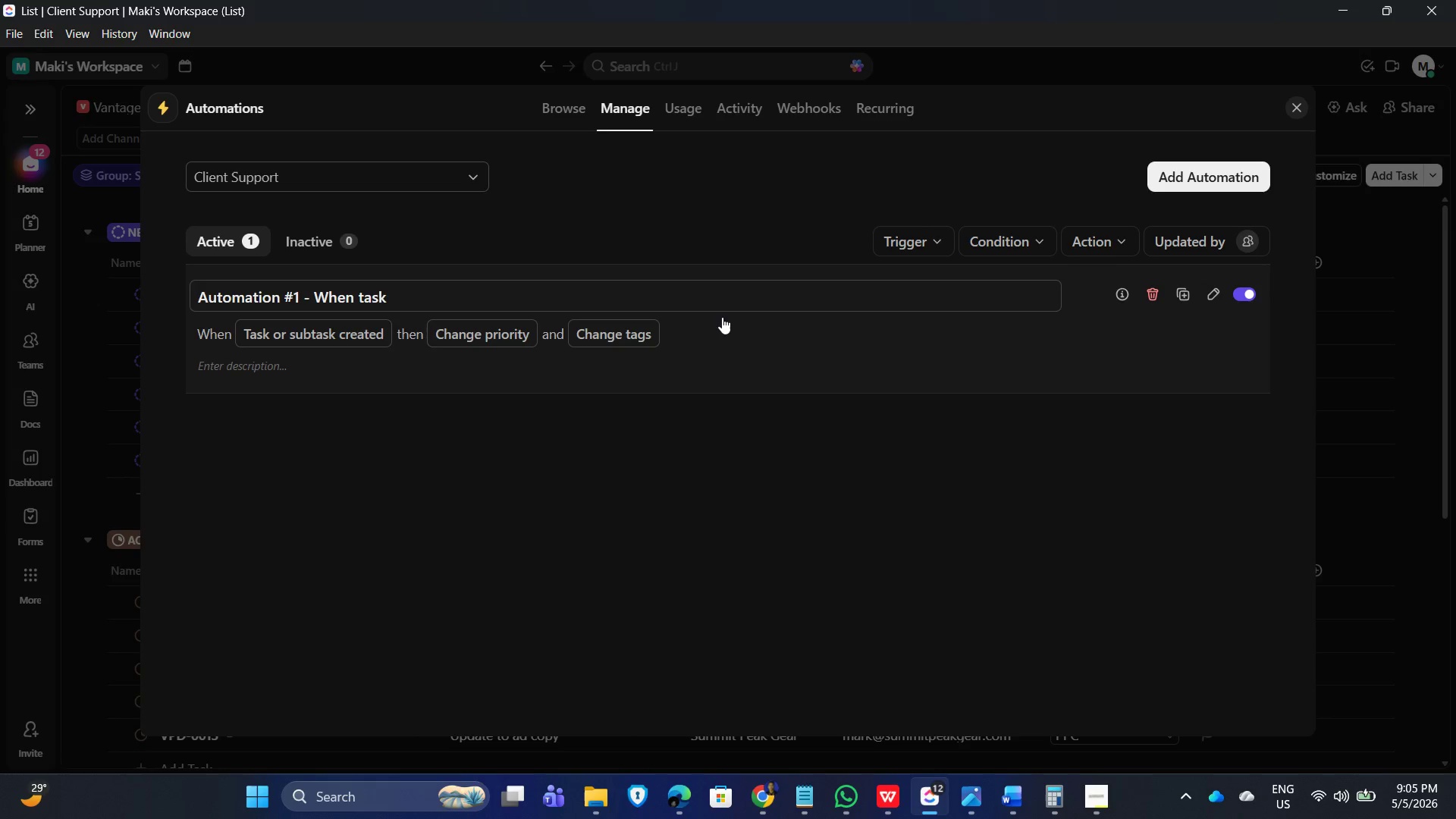 
hold_key(key=Backspace, duration=0.83)
 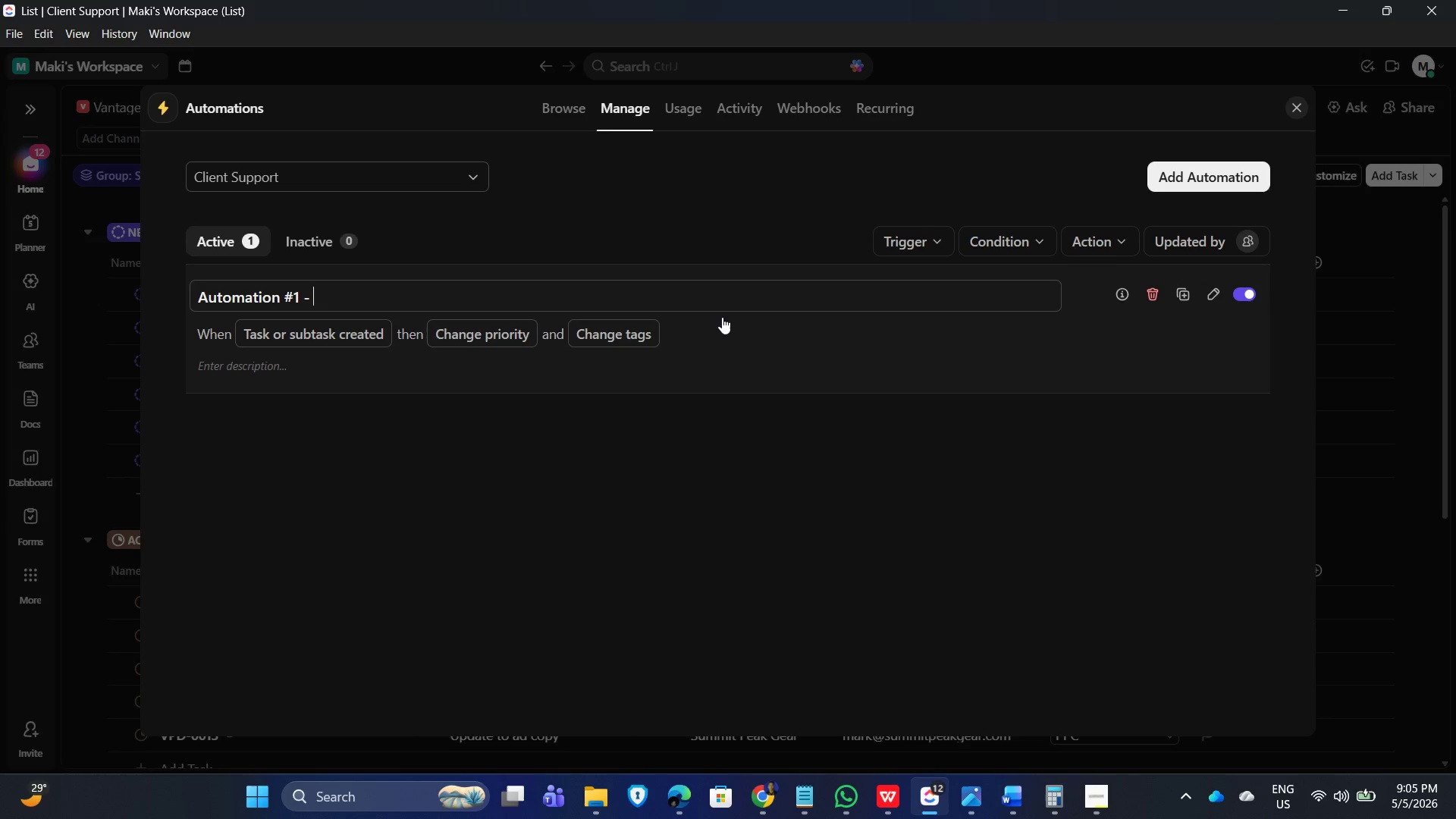 
key(Backspace)
key(Backspace)
key(Backspace)
key(Backspace)
key(Backspace)
key(Backspace)
key(Backspace)
key(Backspace)
key(Backspace)
key(Backspace)
type(ed Triage Automation setup)
 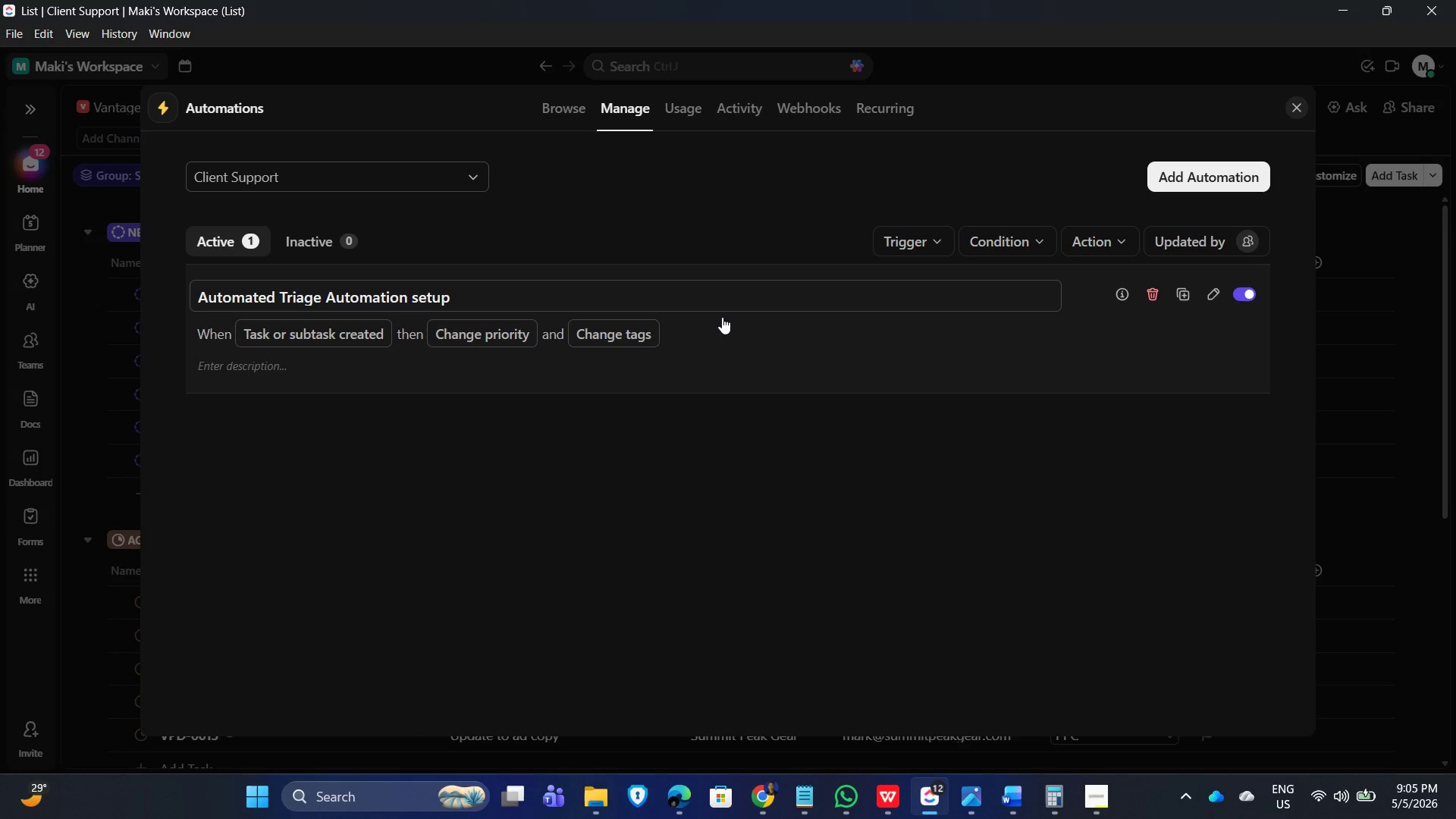 
key(Backspace)
 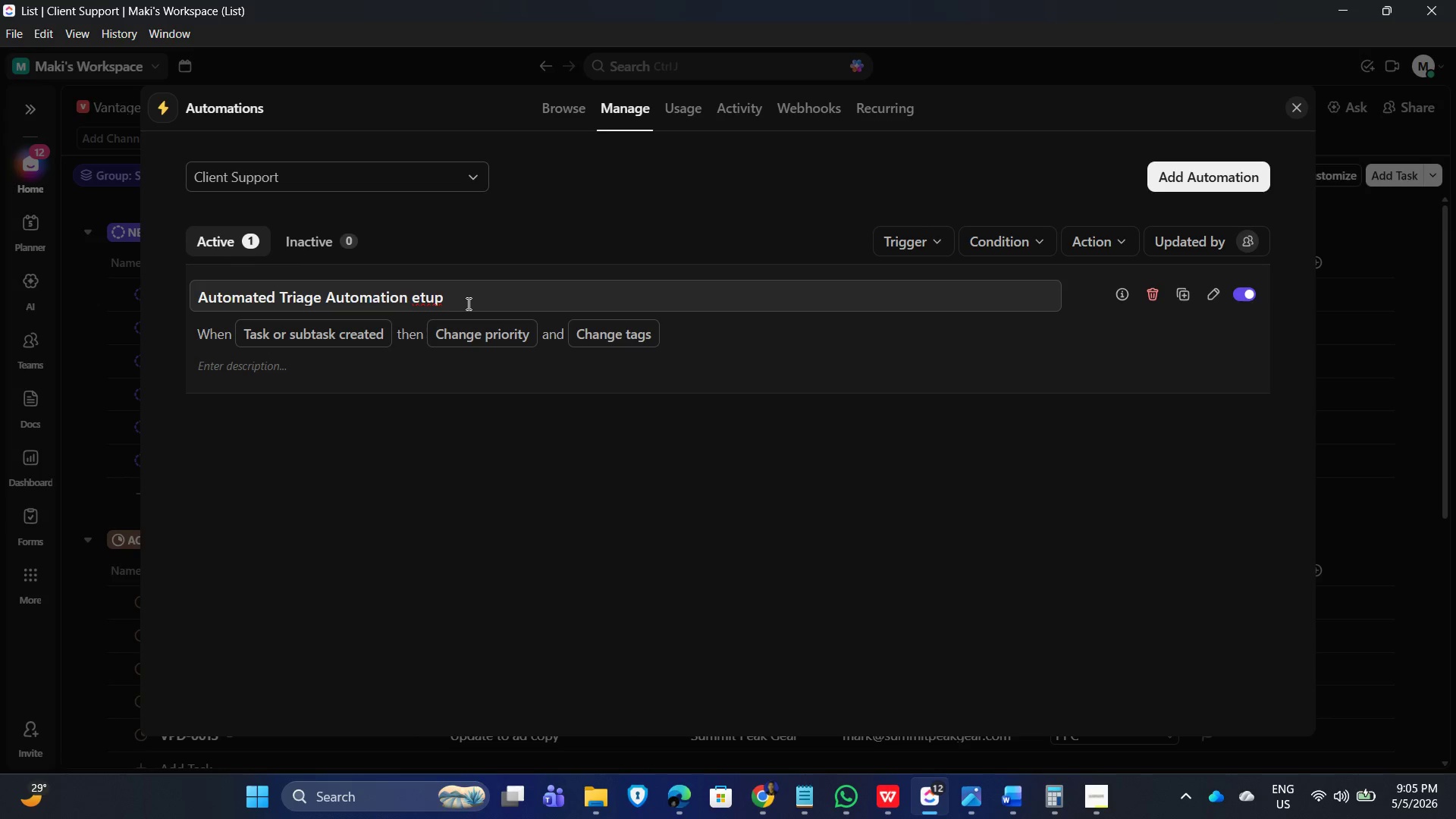 
key(Shift+S)
 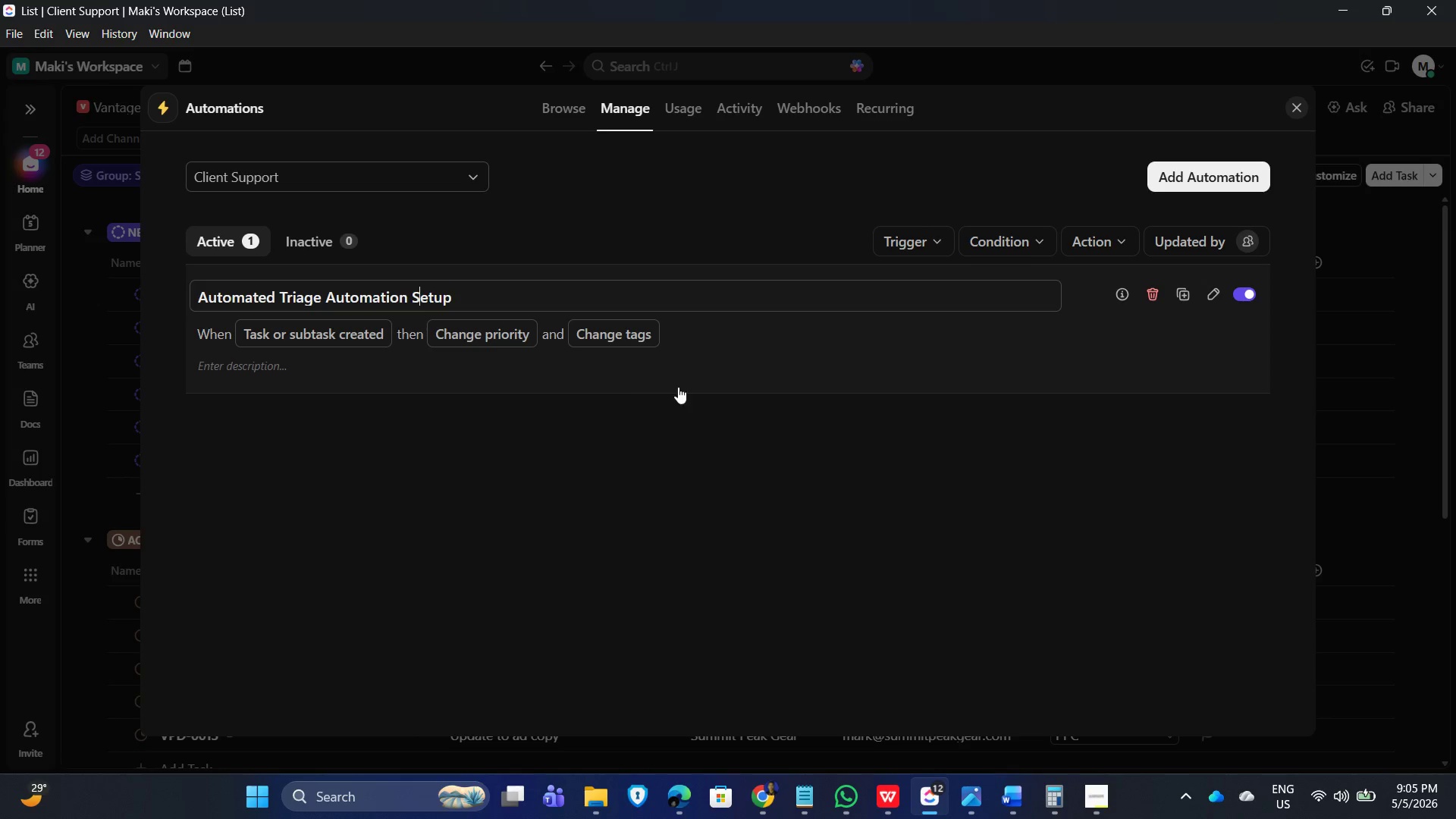 
left_click([739, 372])
 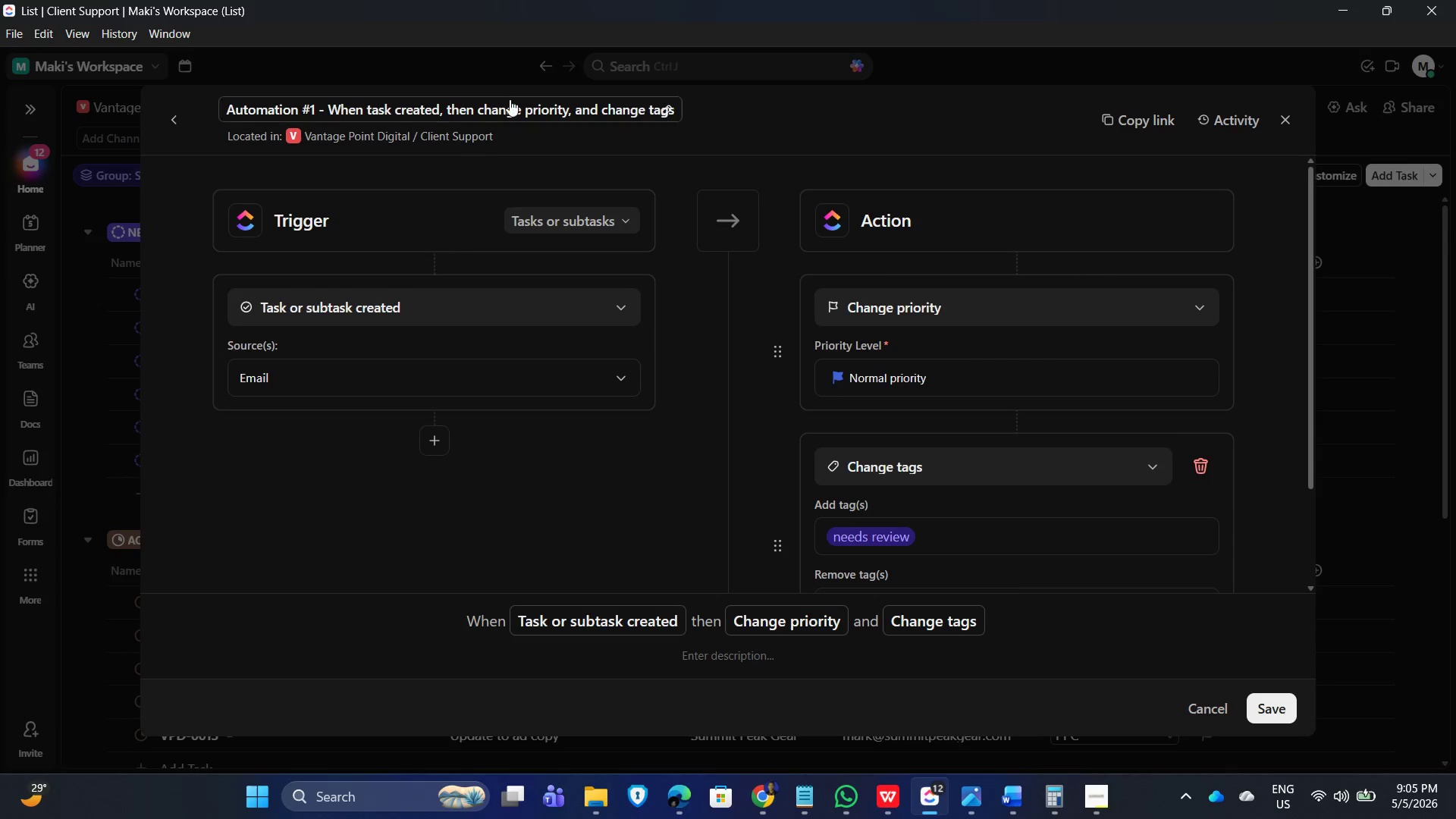 
left_click([500, 108])
 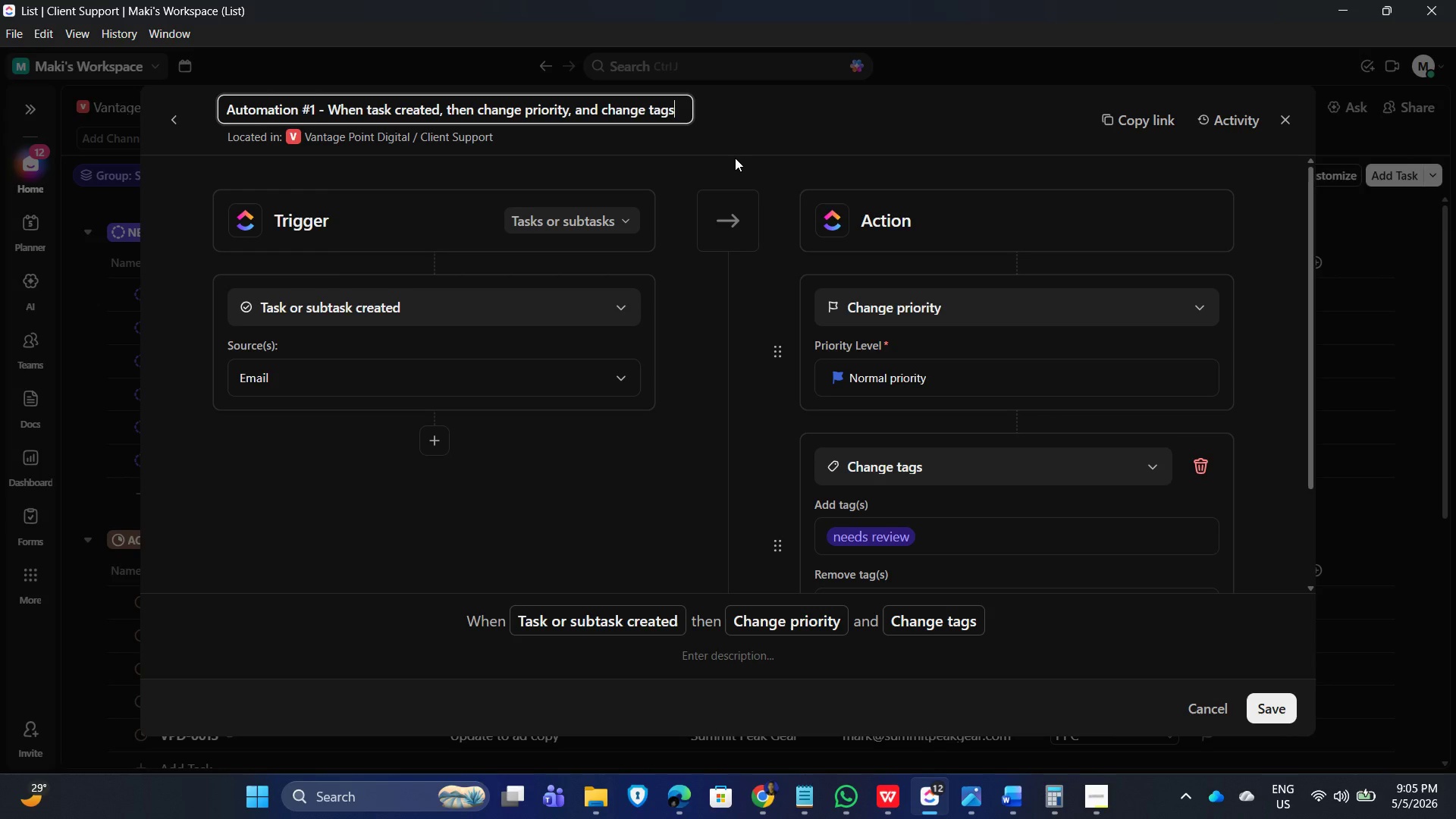 
key(Control+A)
 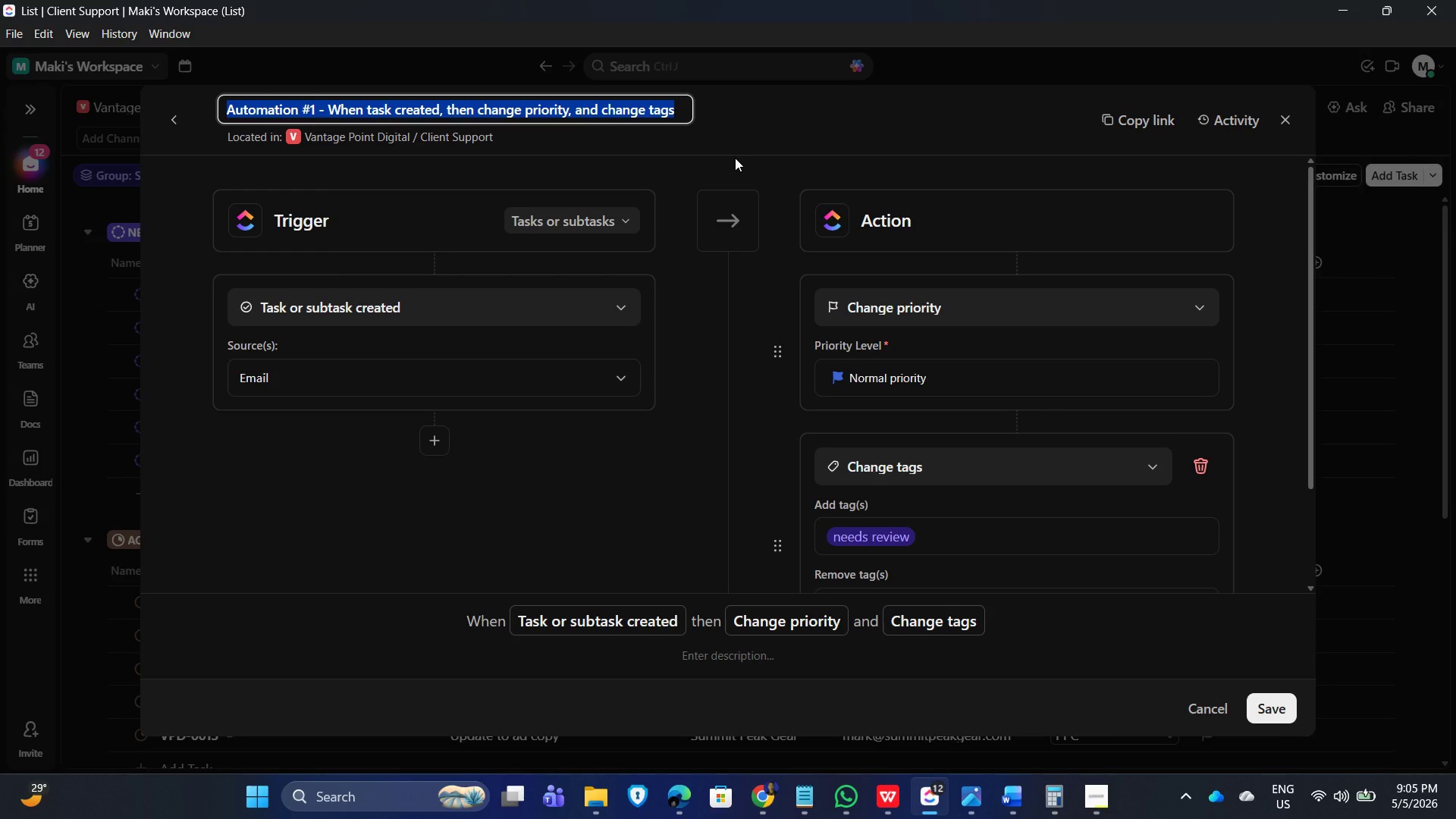 
key(Backspace)
type(At)
key(Backspace)
type(utomated Triage Automation Setup)
 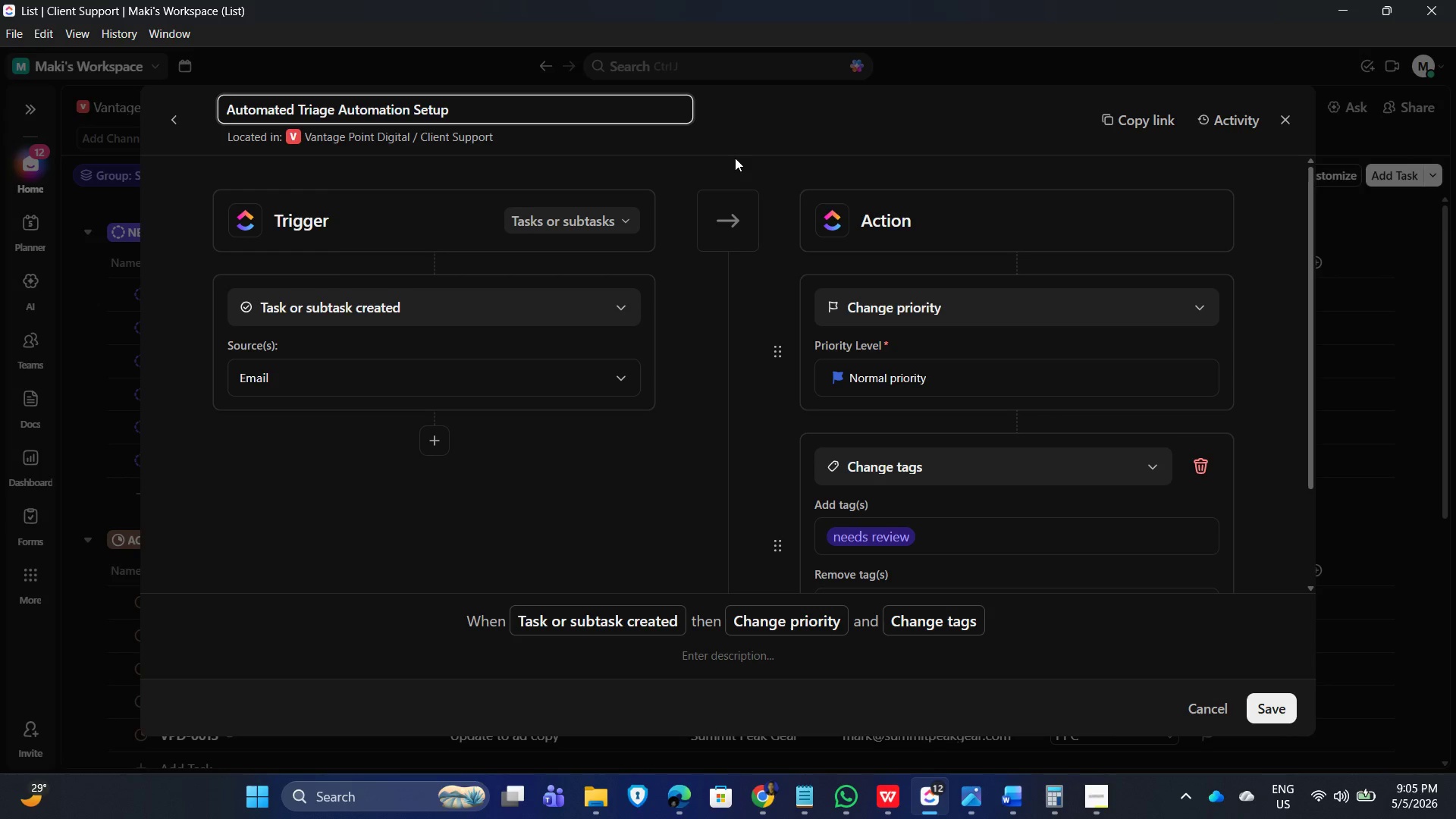 
key(Enter)
 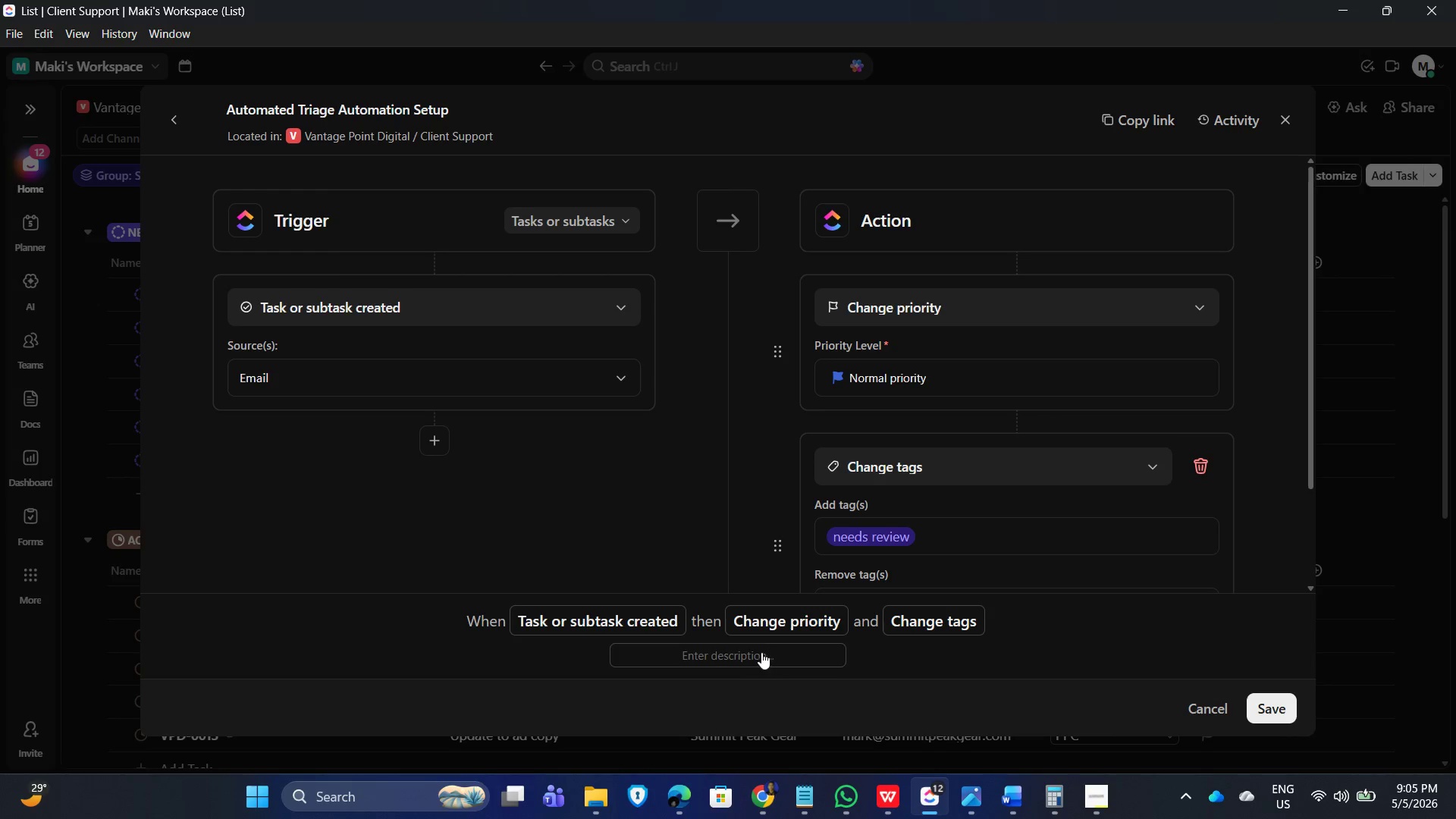 
left_click_drag(start_coordinate=[738, 659], to_coordinate=[744, 659])
 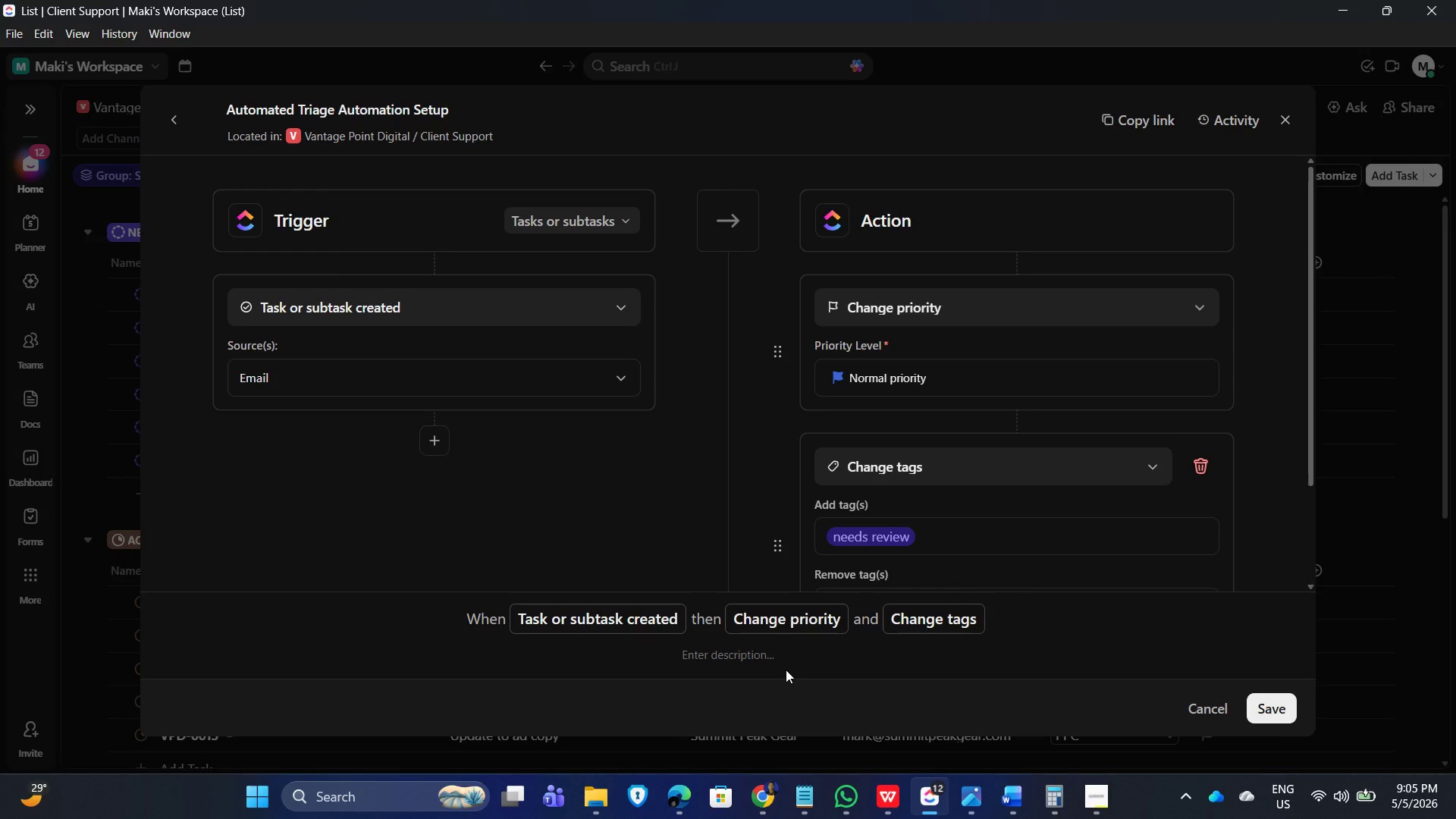 
type(when new task is created via email, task priot)
key(Backspace)
type(rity automatically updates to no)
key(Backspace)
key(Backspace)
type( 'Normal" and )
key(Backspace)
key(Backspace)
key(Backspace)
key(Backspace)
key(Backspace)
type(' and adds tag t)
key(Backspace)
key(Backspace)
key(Backspace)
key(Backspace)
type( )
key(Backspace)
key(Backspace)
key(Backspace)
key(Backspace)
key(Backspace)
type(tags )
key(Backspace)
key(Backspace)
key(Backspace)
key(Backspace)
key(Backspace)
type( adds tag as ")
key(Backspace)
key(Backspace)
key(Backspace)
key(Backspace)
key(Backspace)
key(Backspace)
type( 'needs review tag)
key(Backspace)
key(Backspace)
key(Backspace)
type(' tag)
 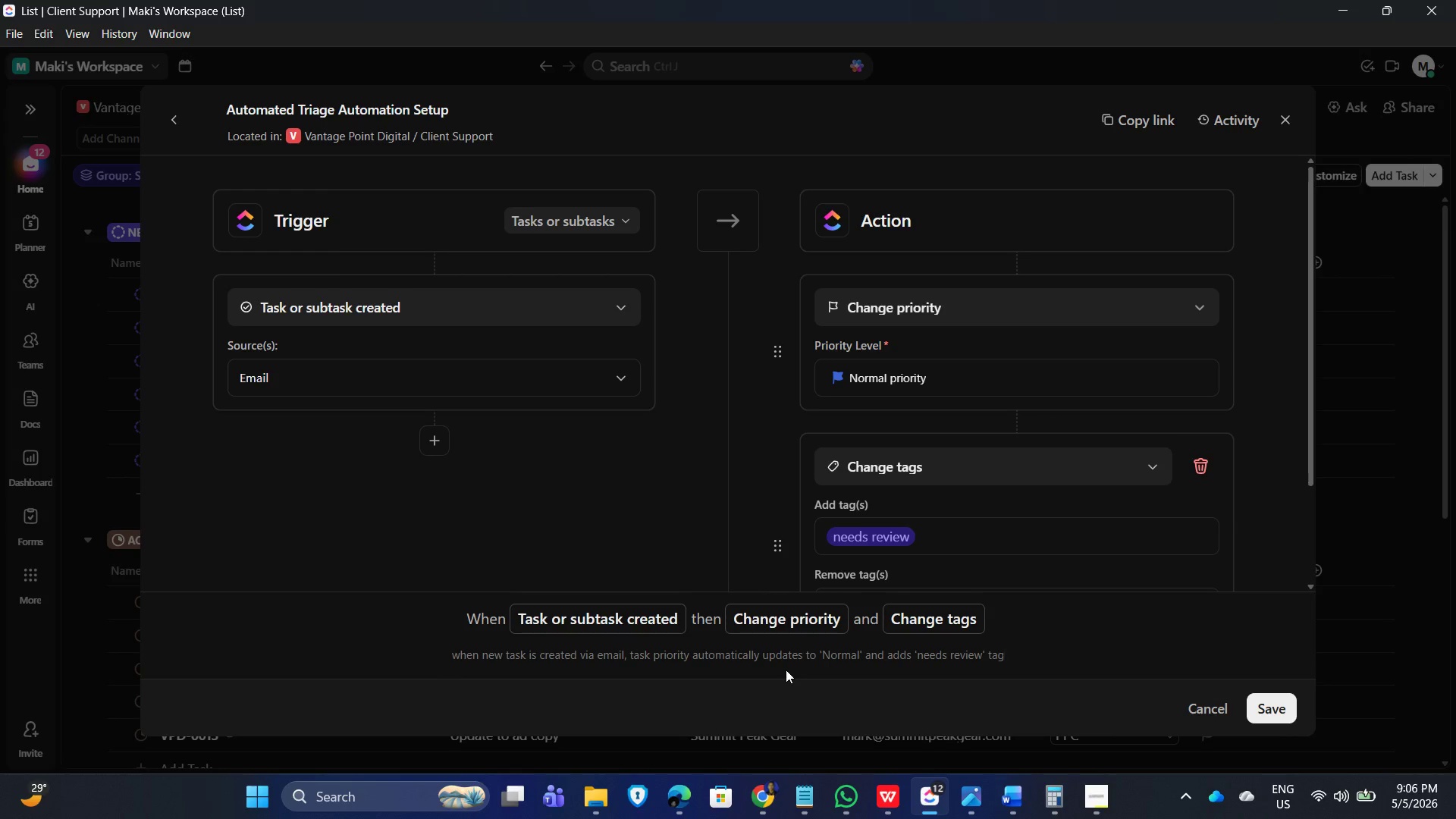 
key(Enter)
 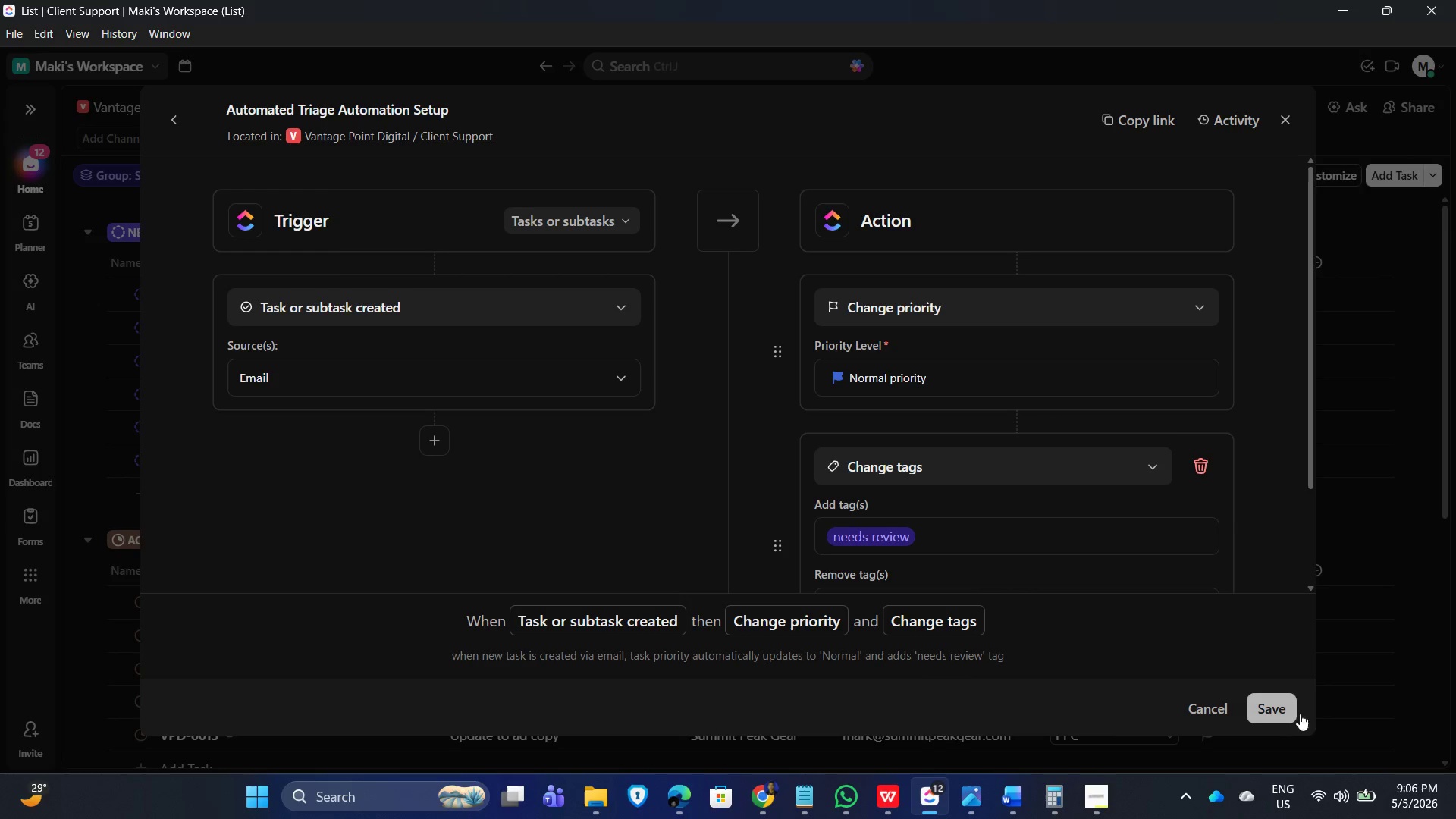 
left_click([1260, 708])
 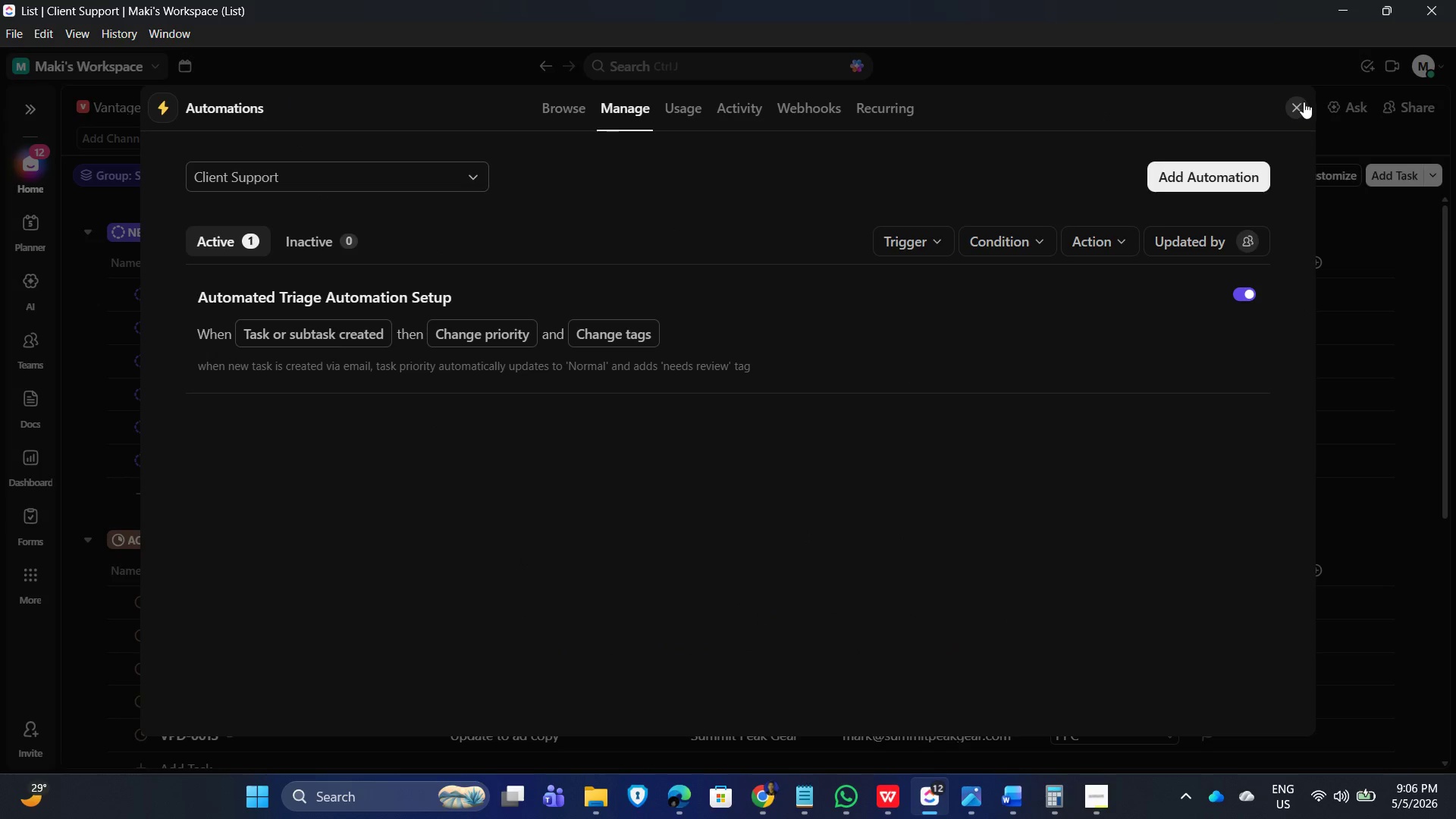 
wait(8.02)
 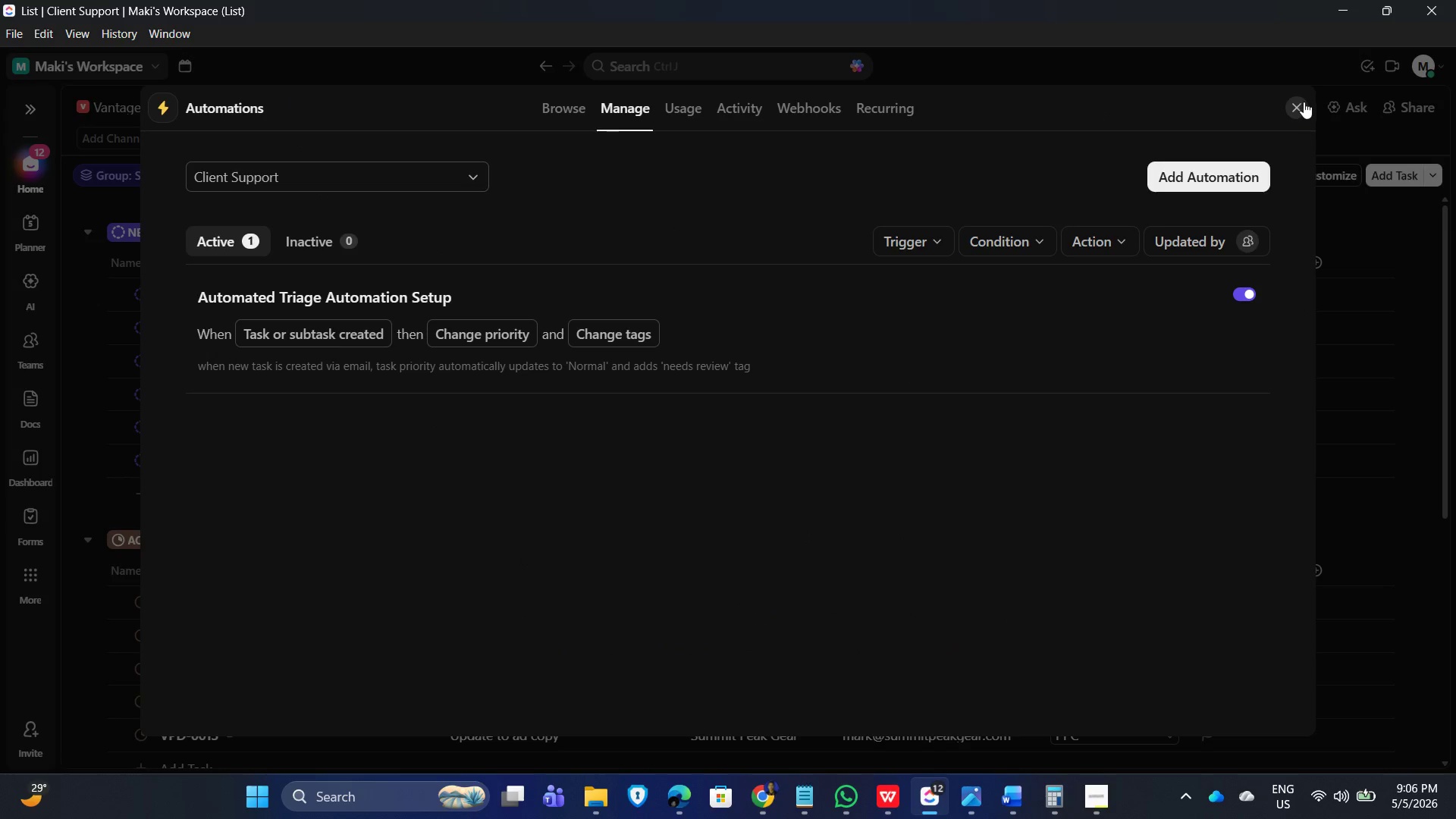 
left_click([1304, 102])
 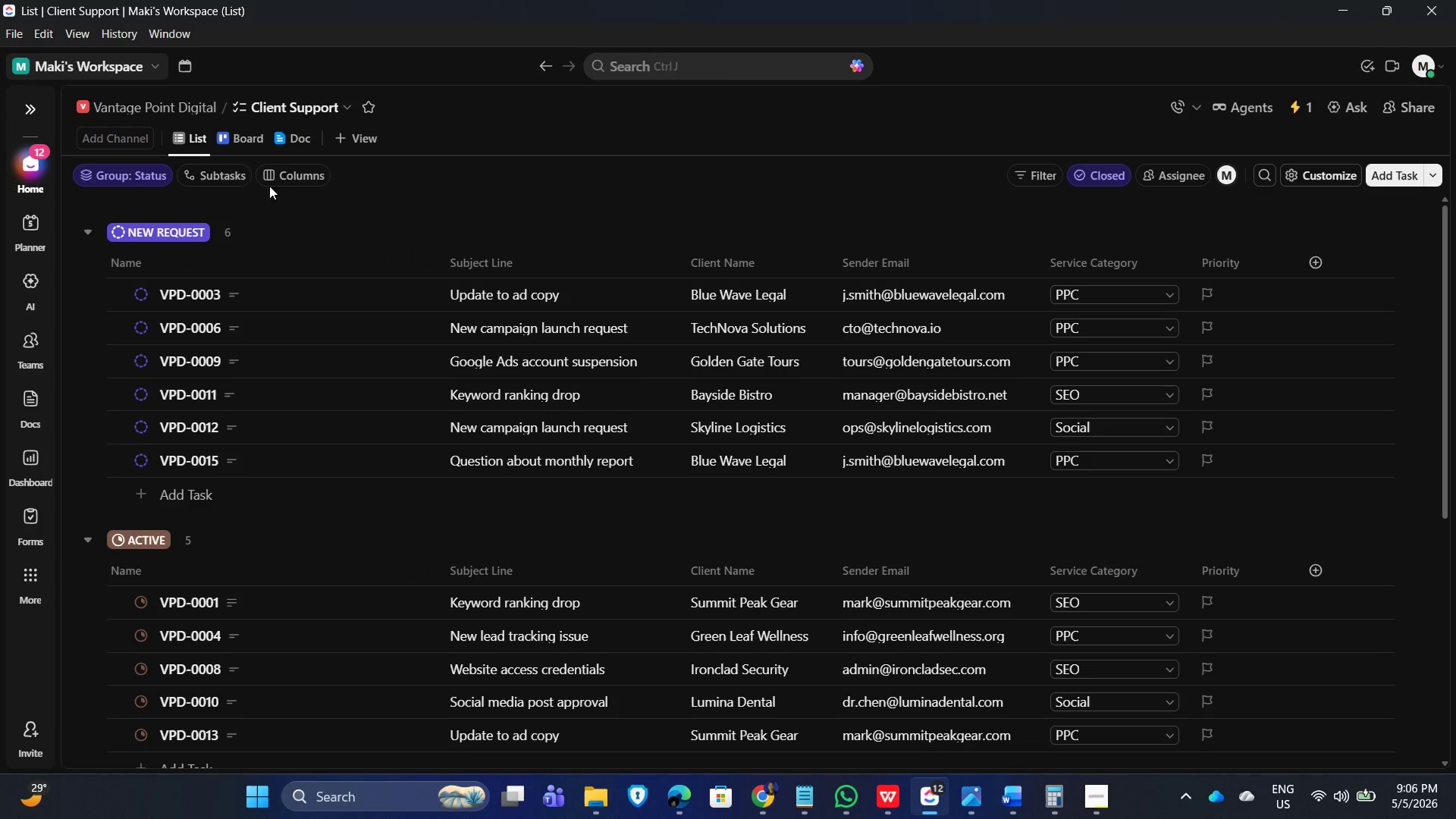 
left_click([296, 138])
 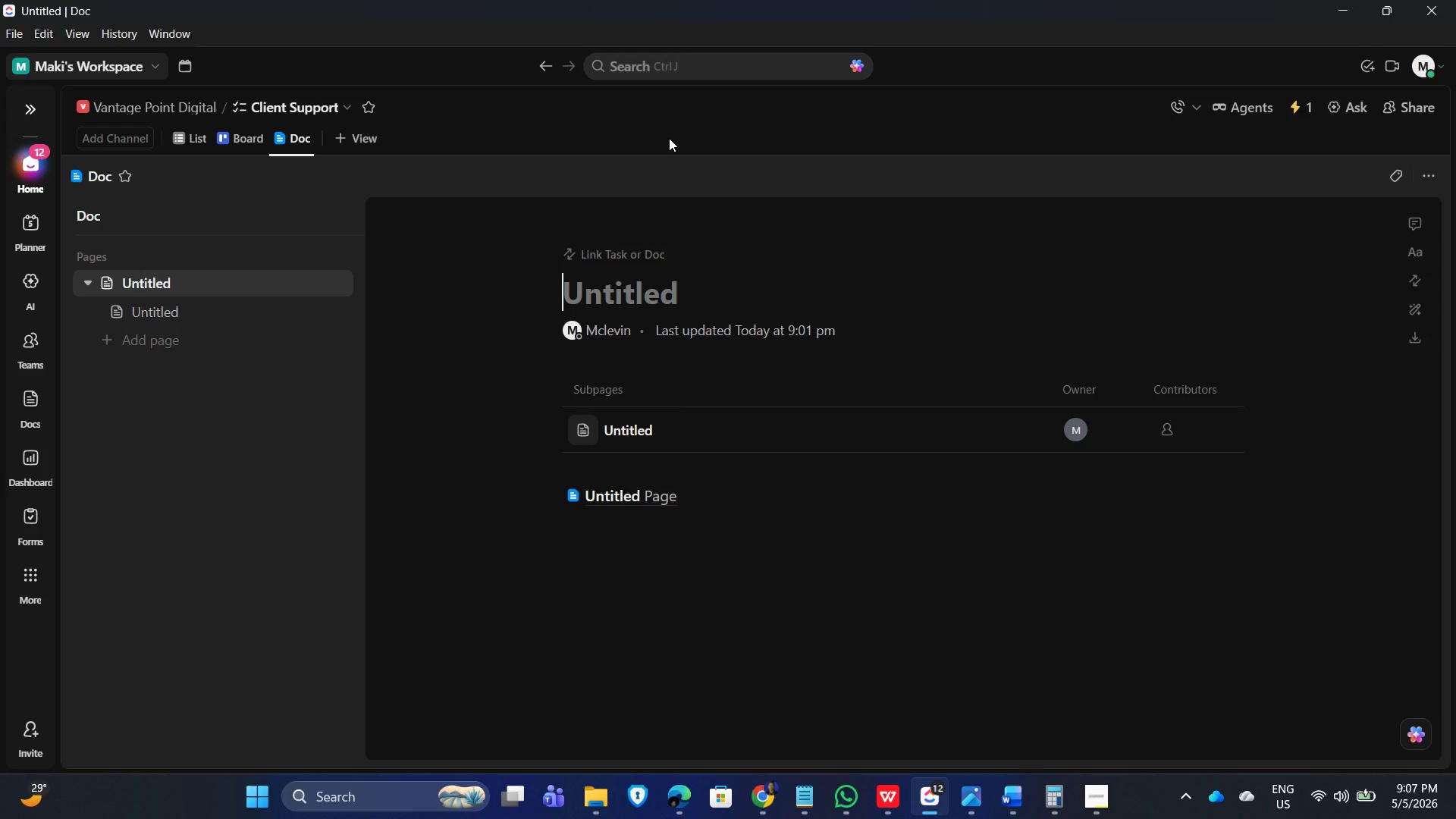 
wait(22.88)
 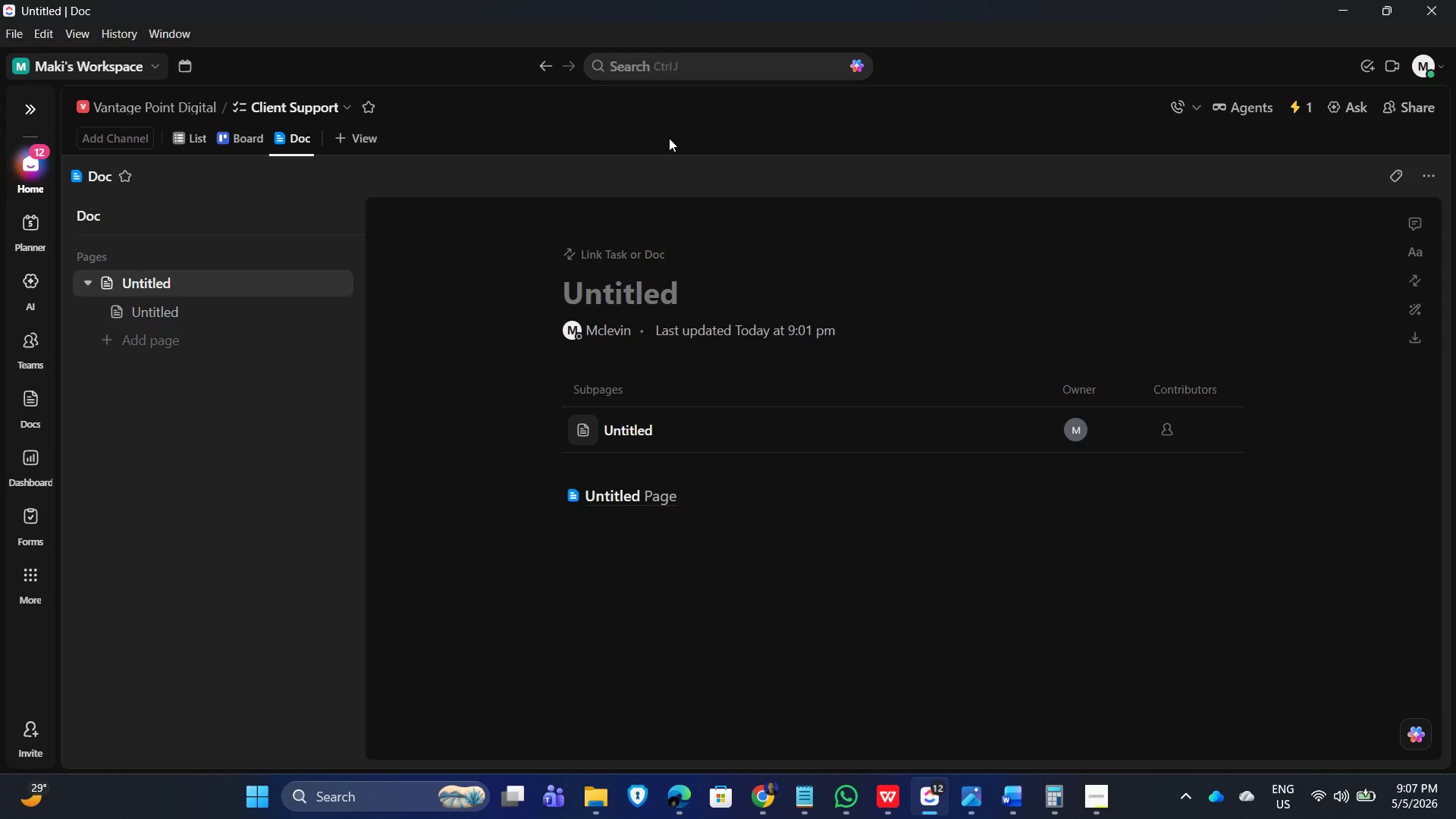 
type(User & Client Guie)
key(Backspace)
type(de: Creating )
 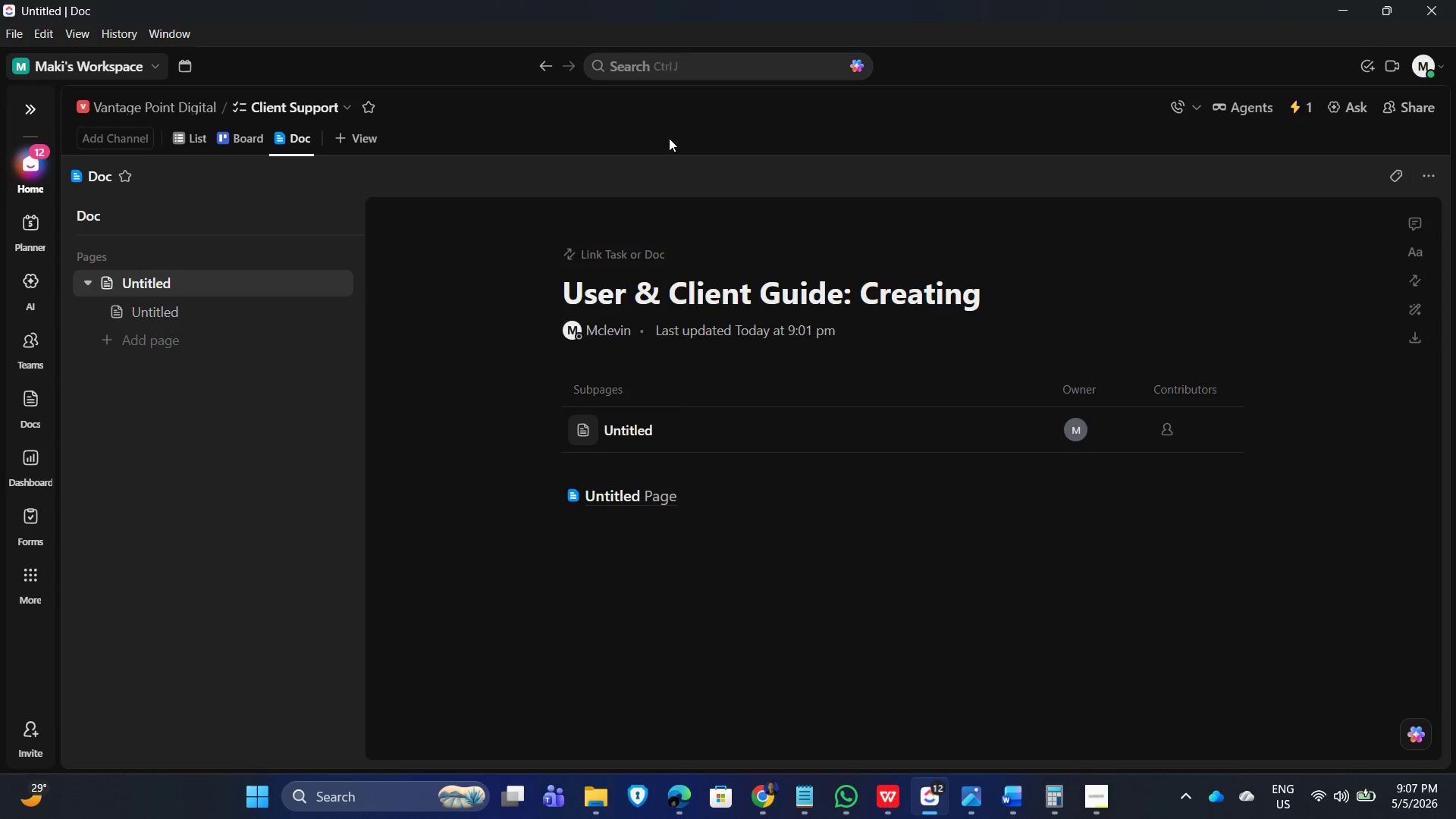 
wait(8.26)
 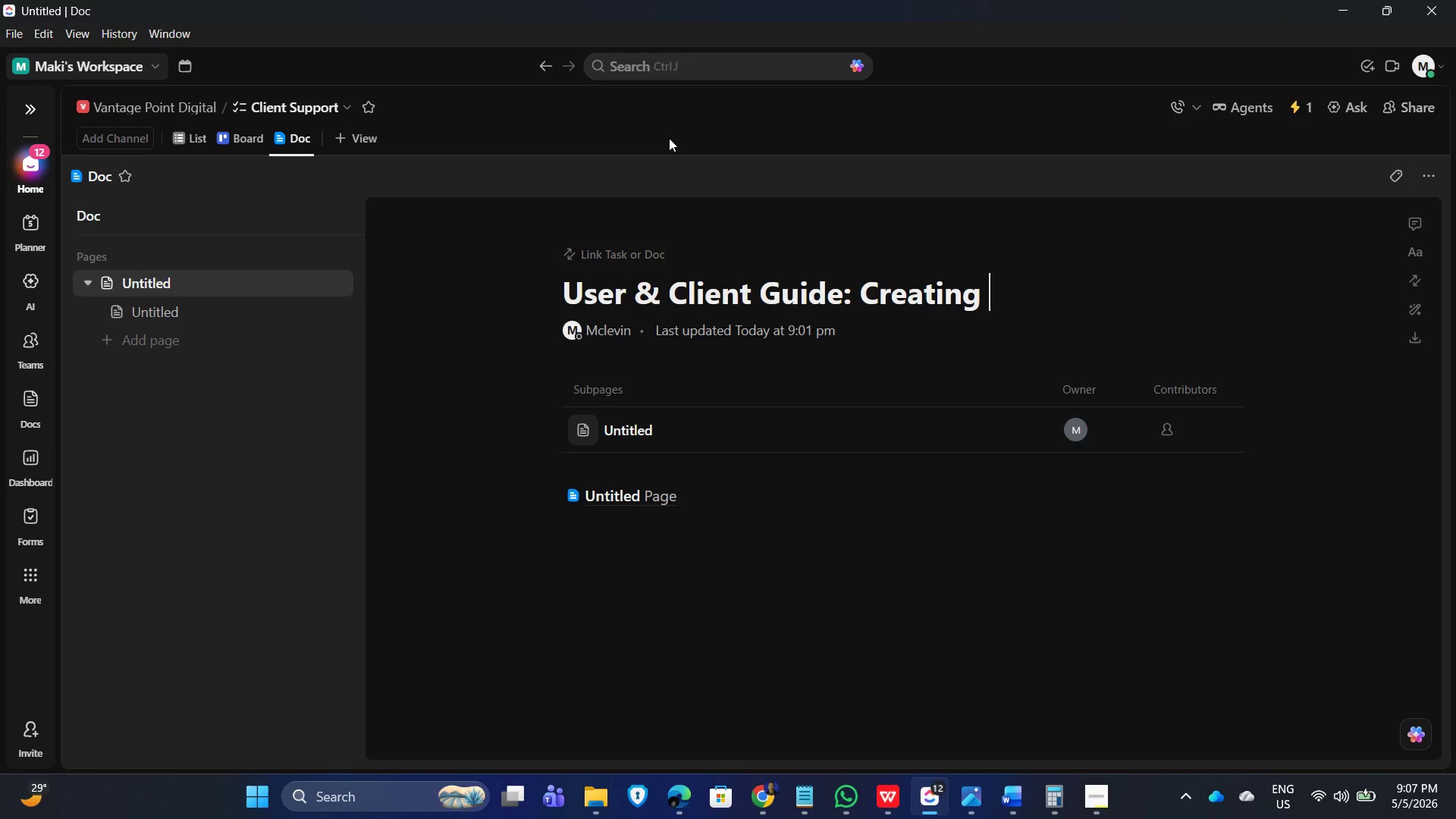 
type(C)
key(Backspace)
type(Tasks via Email)
 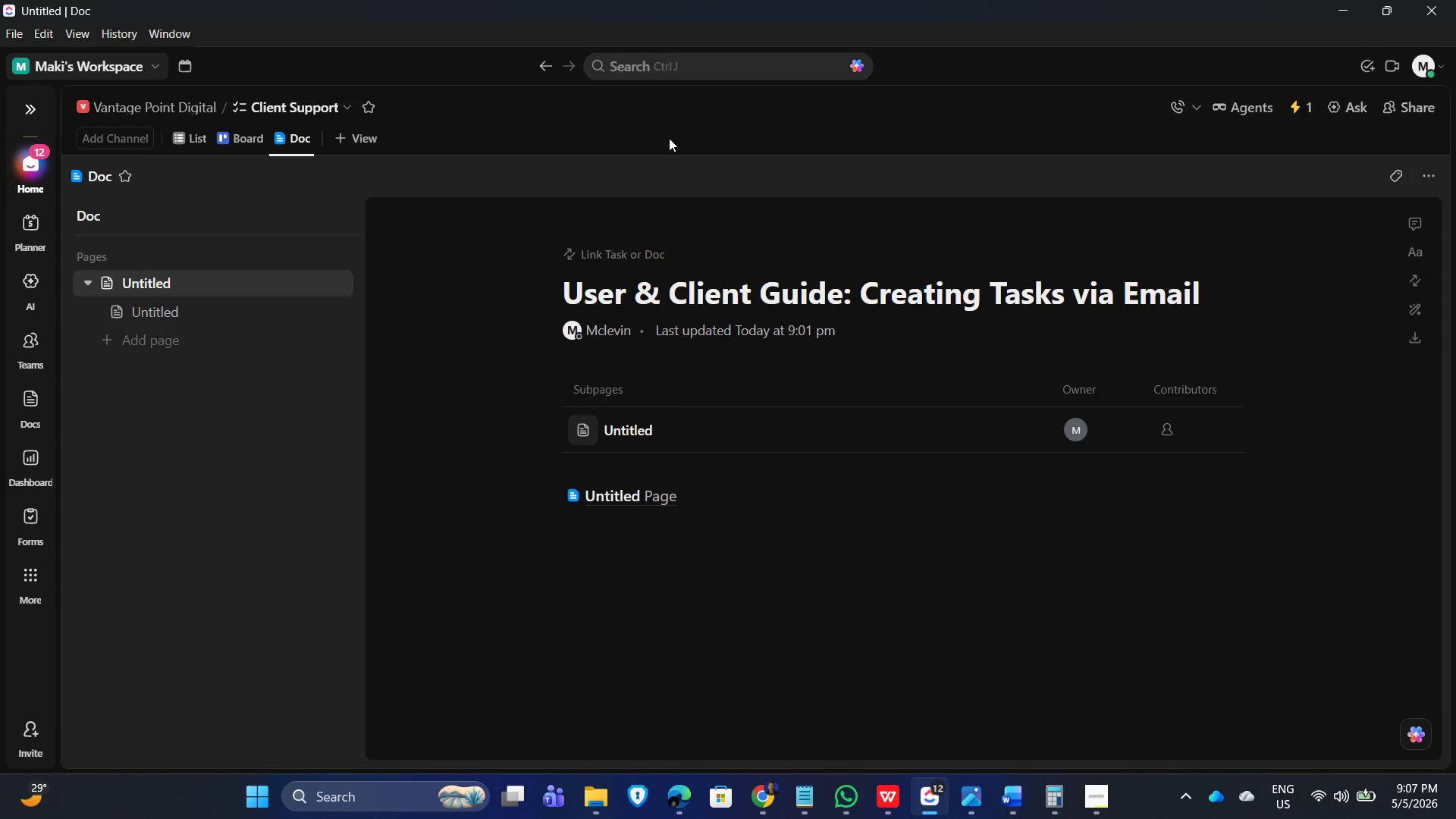 
wait(5.58)
 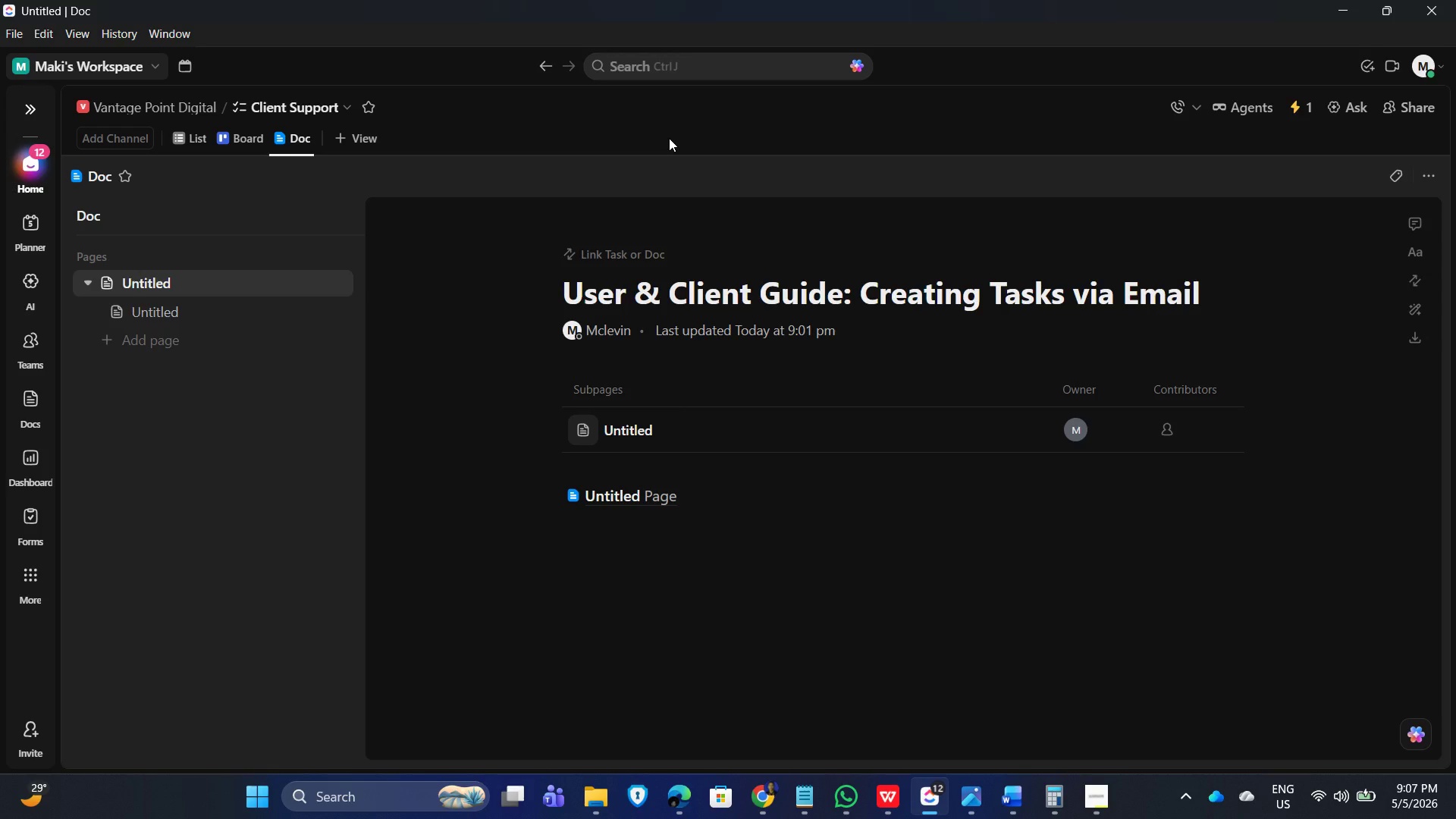 
left_click([1065, 497])
 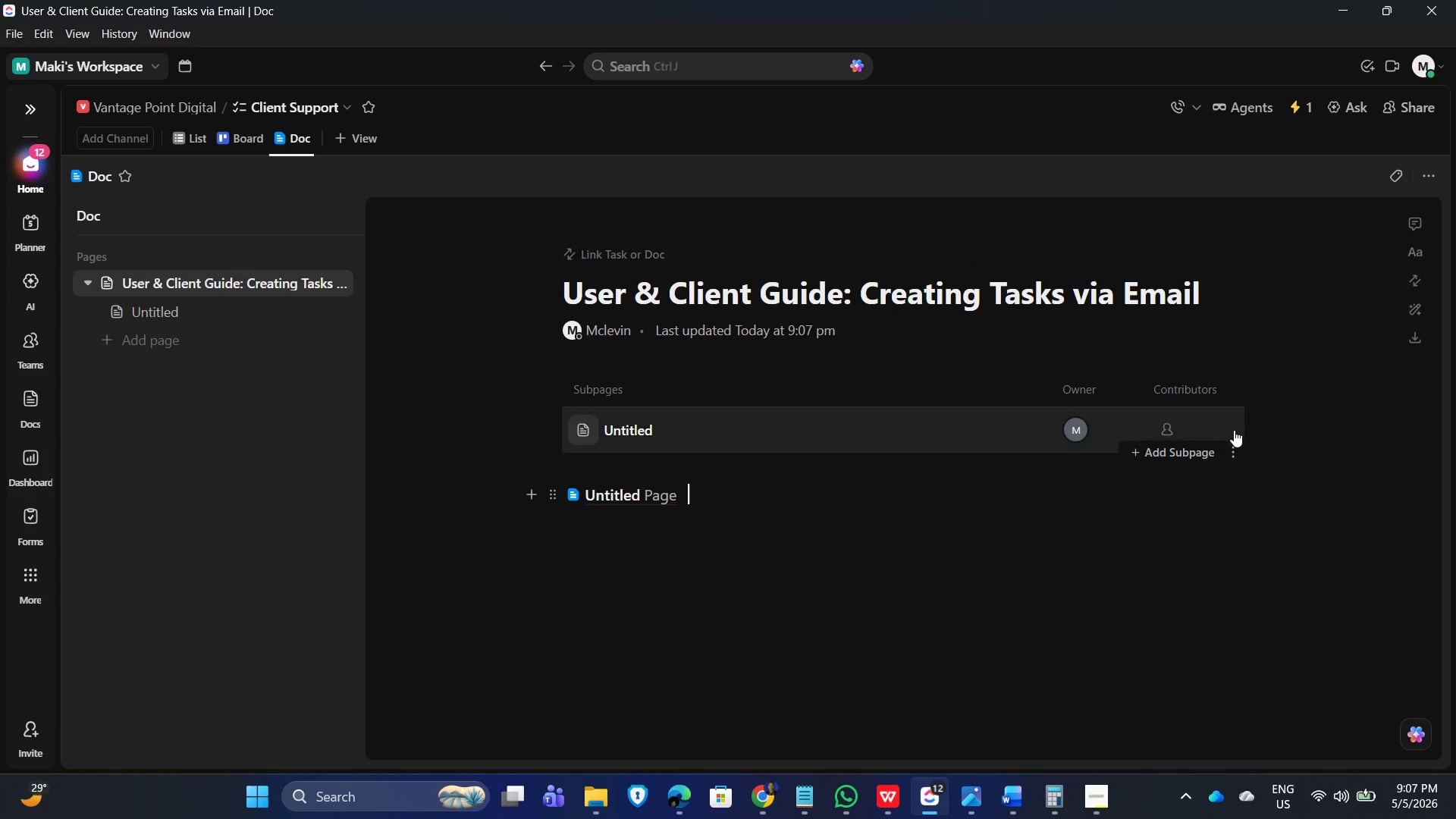 
left_click([1234, 430])
 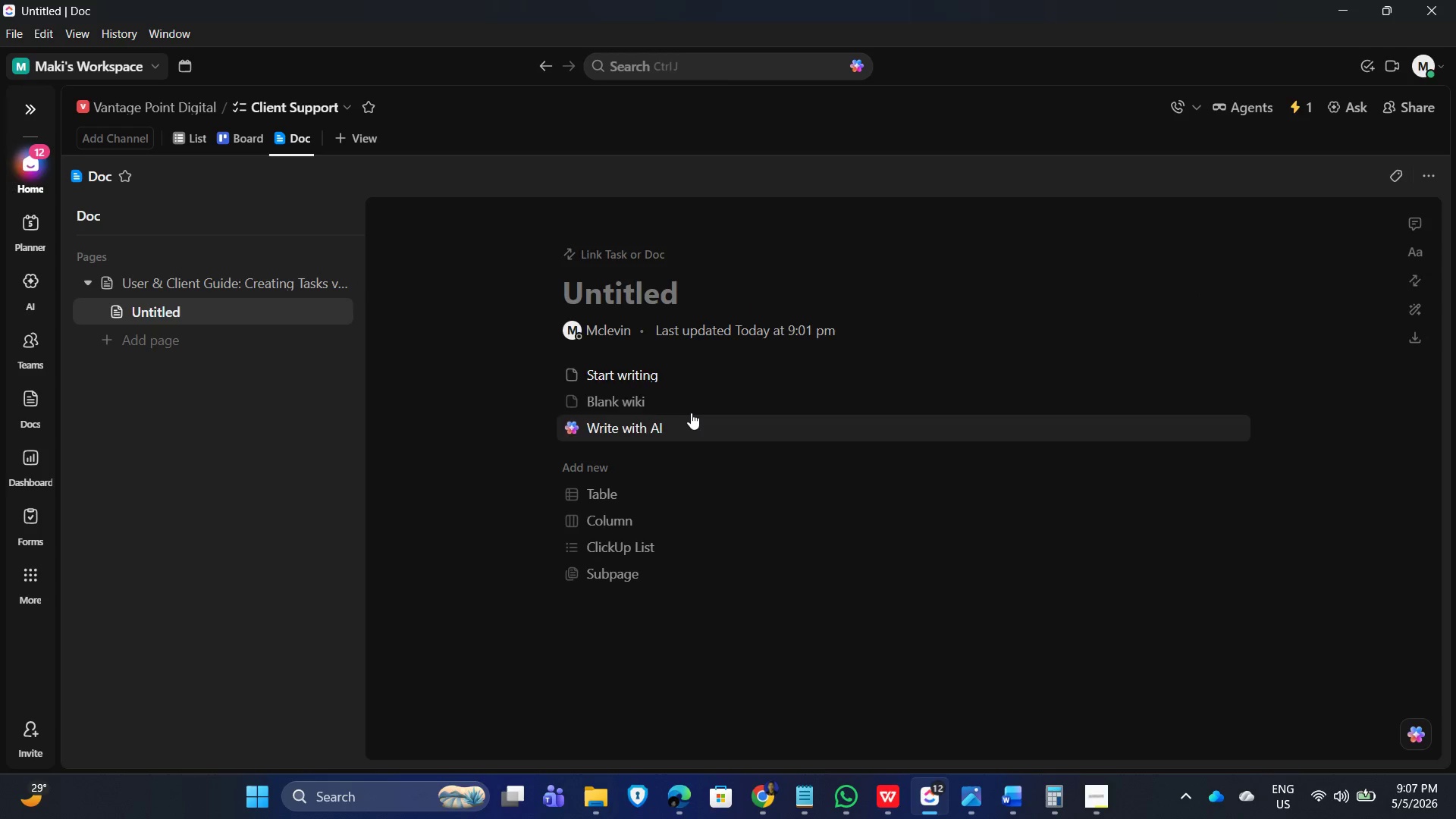 
left_click([686, 377])
 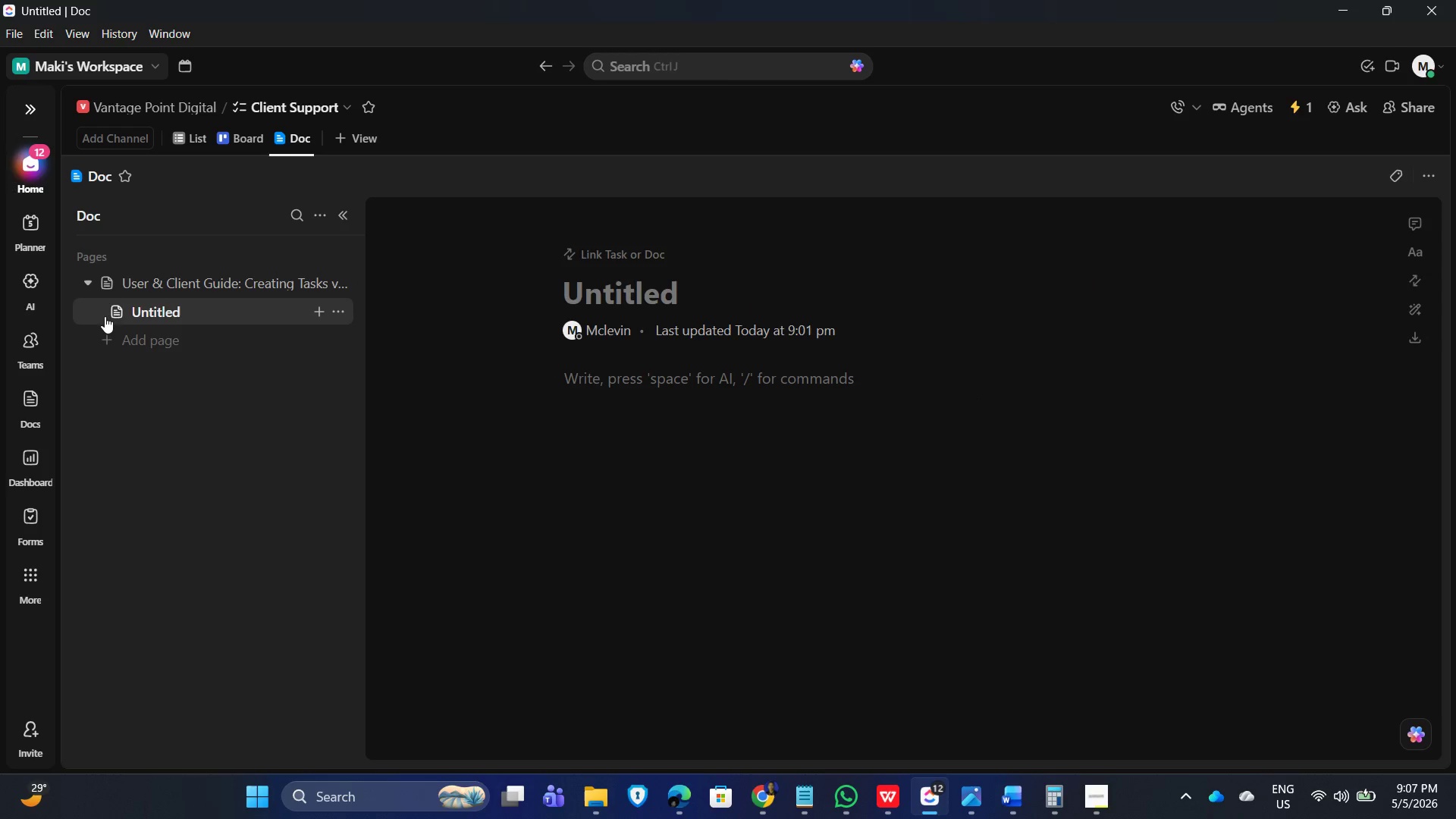 
left_click([156, 292])
 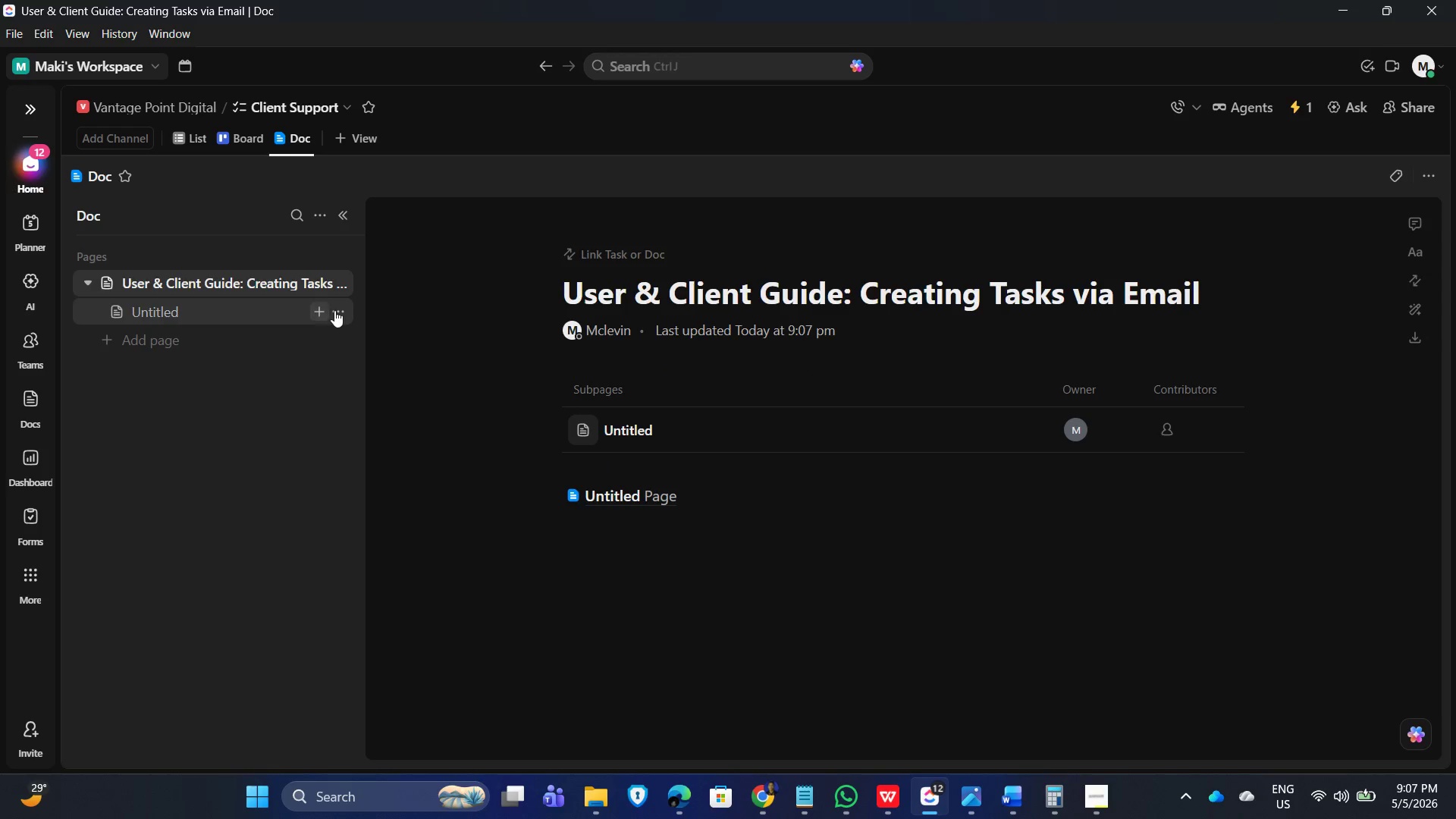 
left_click([342, 313])
 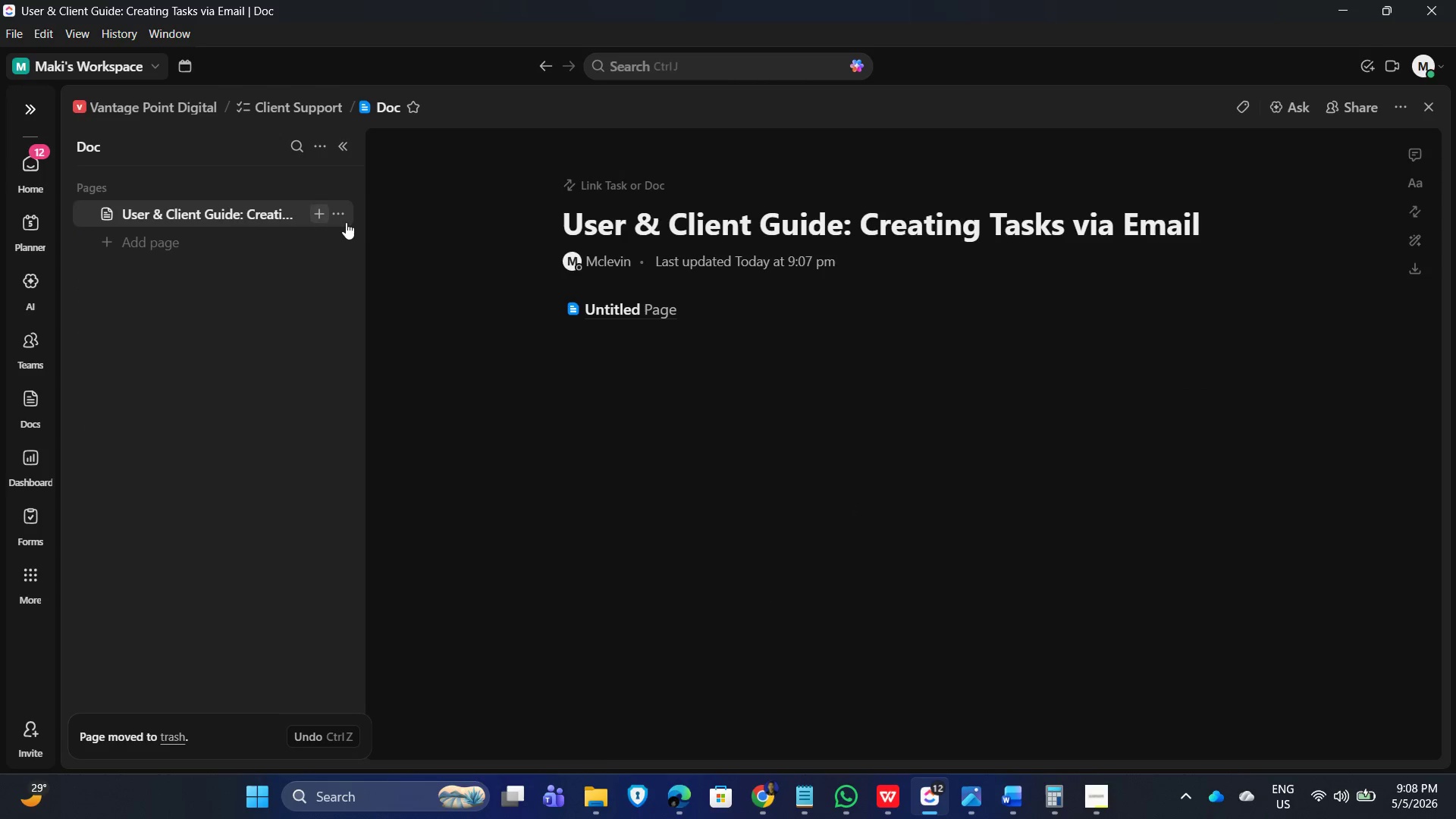 
wait(7.47)
 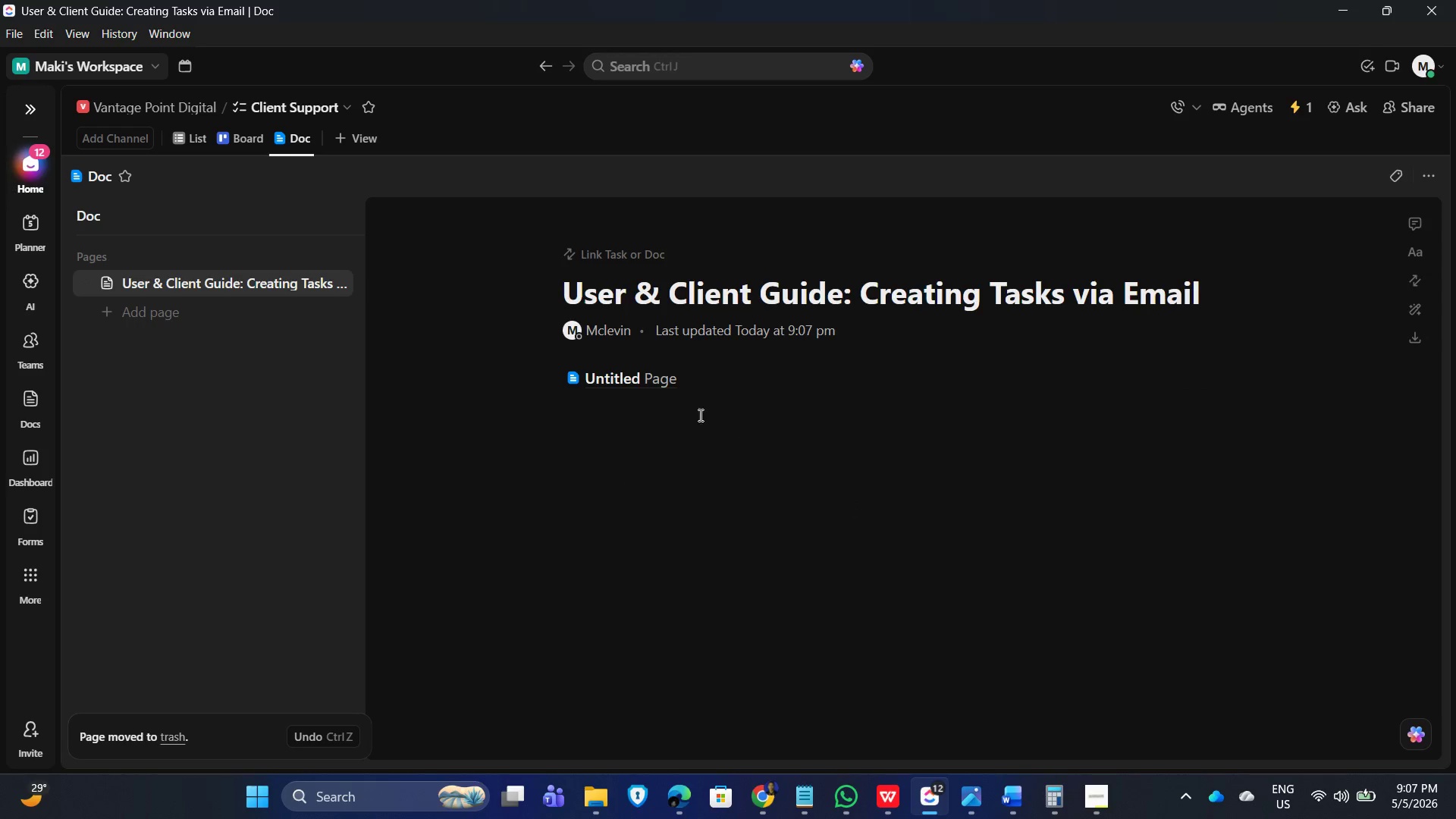 
left_click([711, 309])
 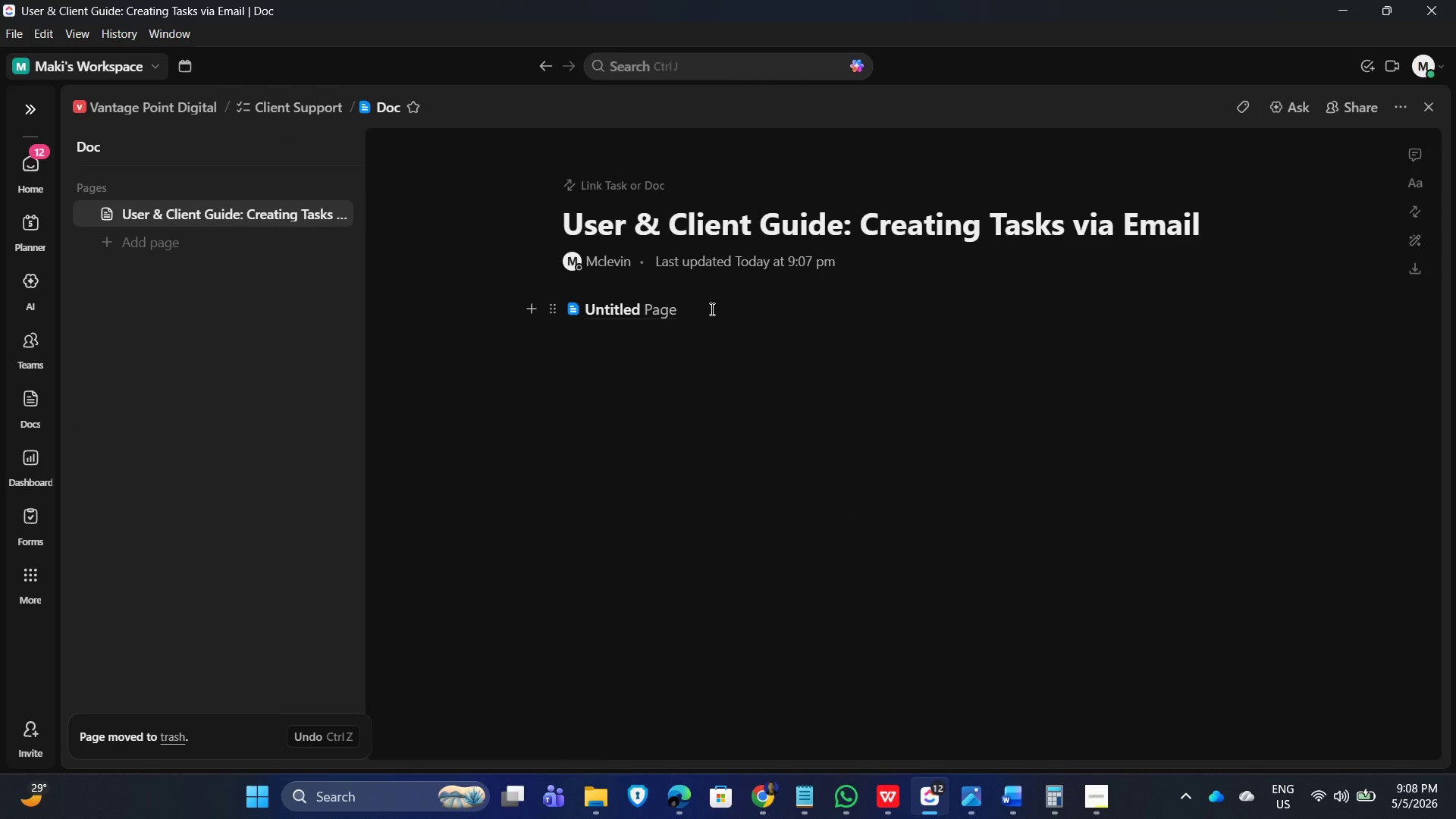 
key(Backspace)
 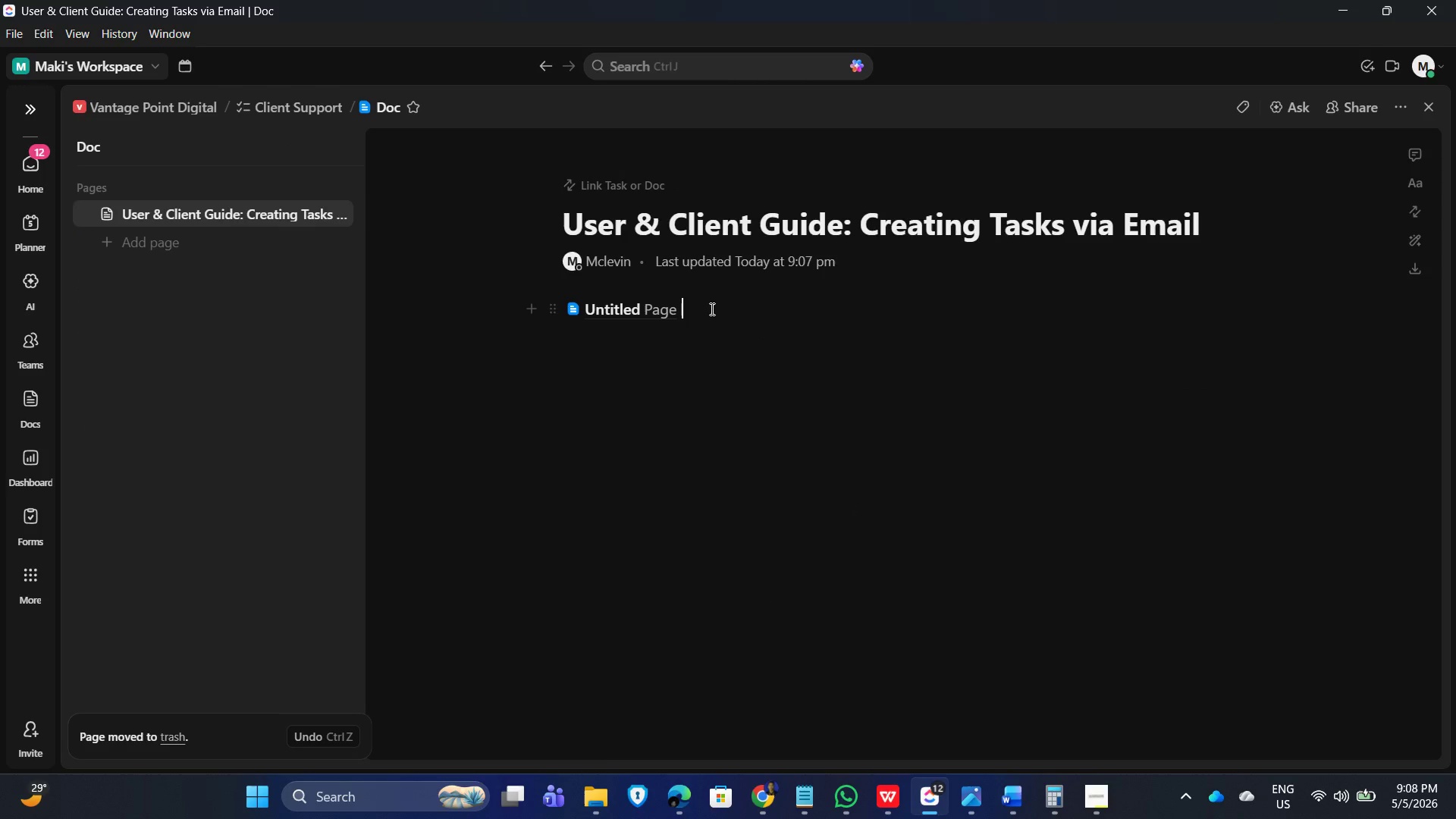 
key(Delete)
 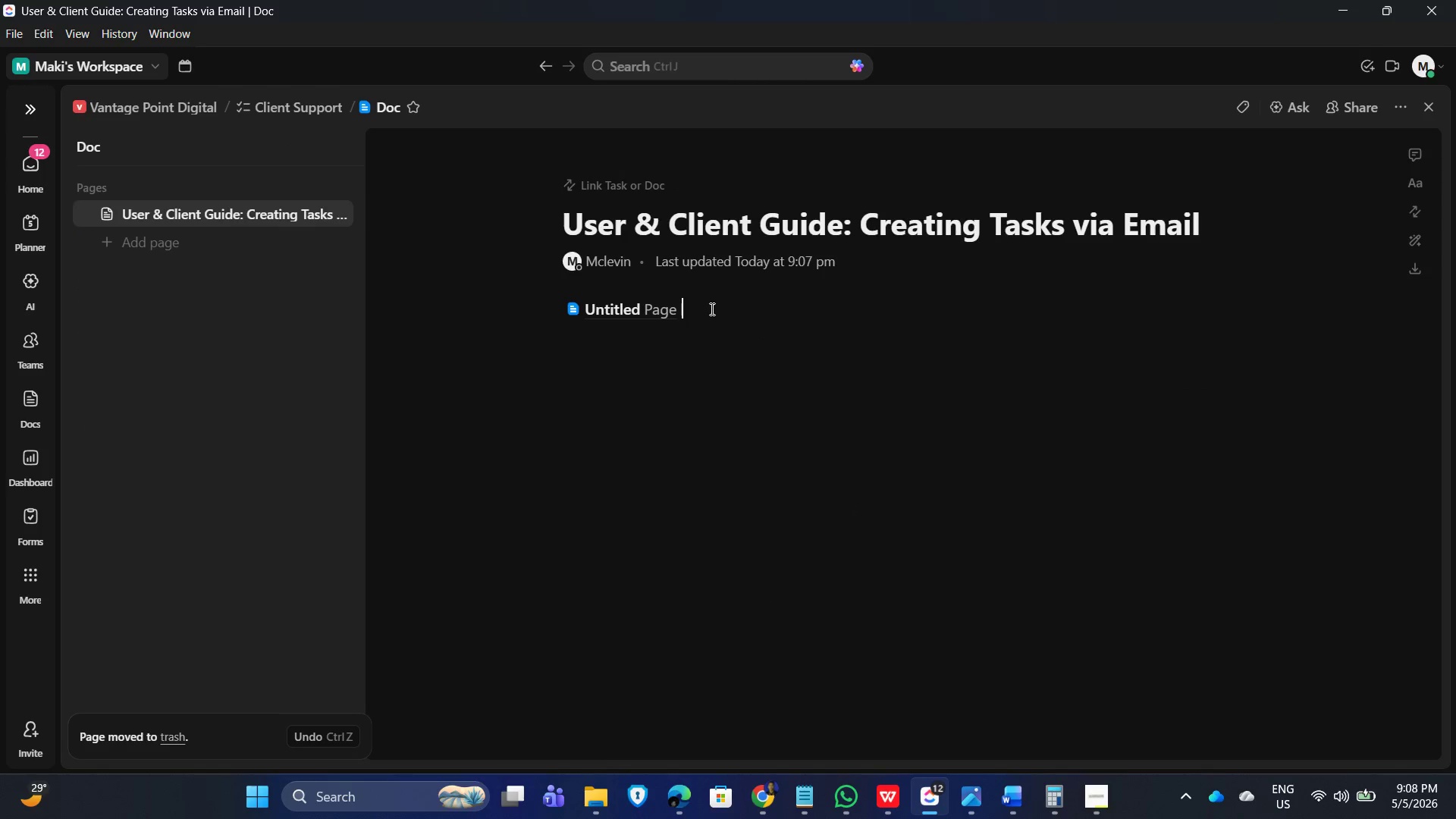 
key(Backspace)
 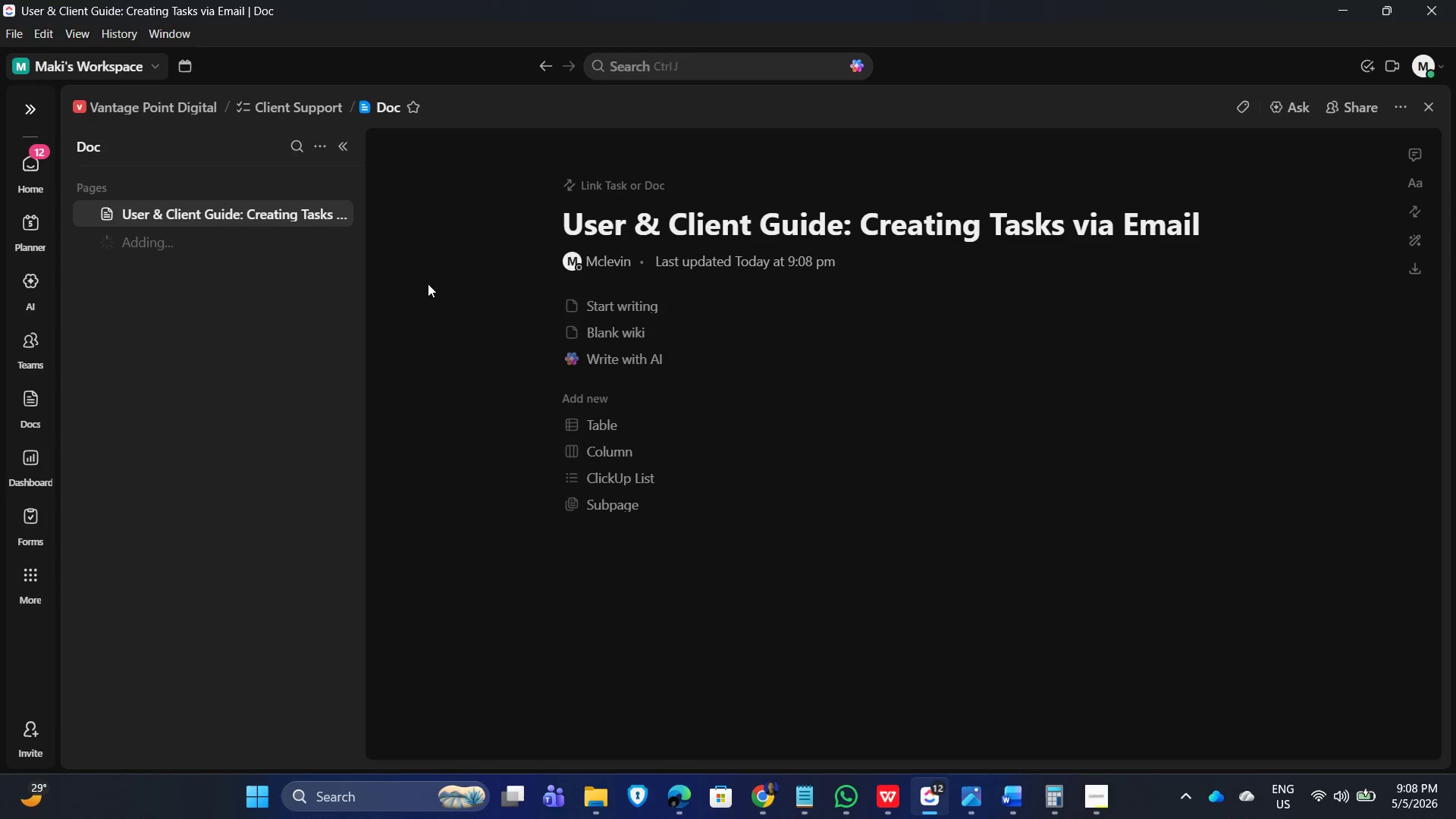 
wait(12.03)
 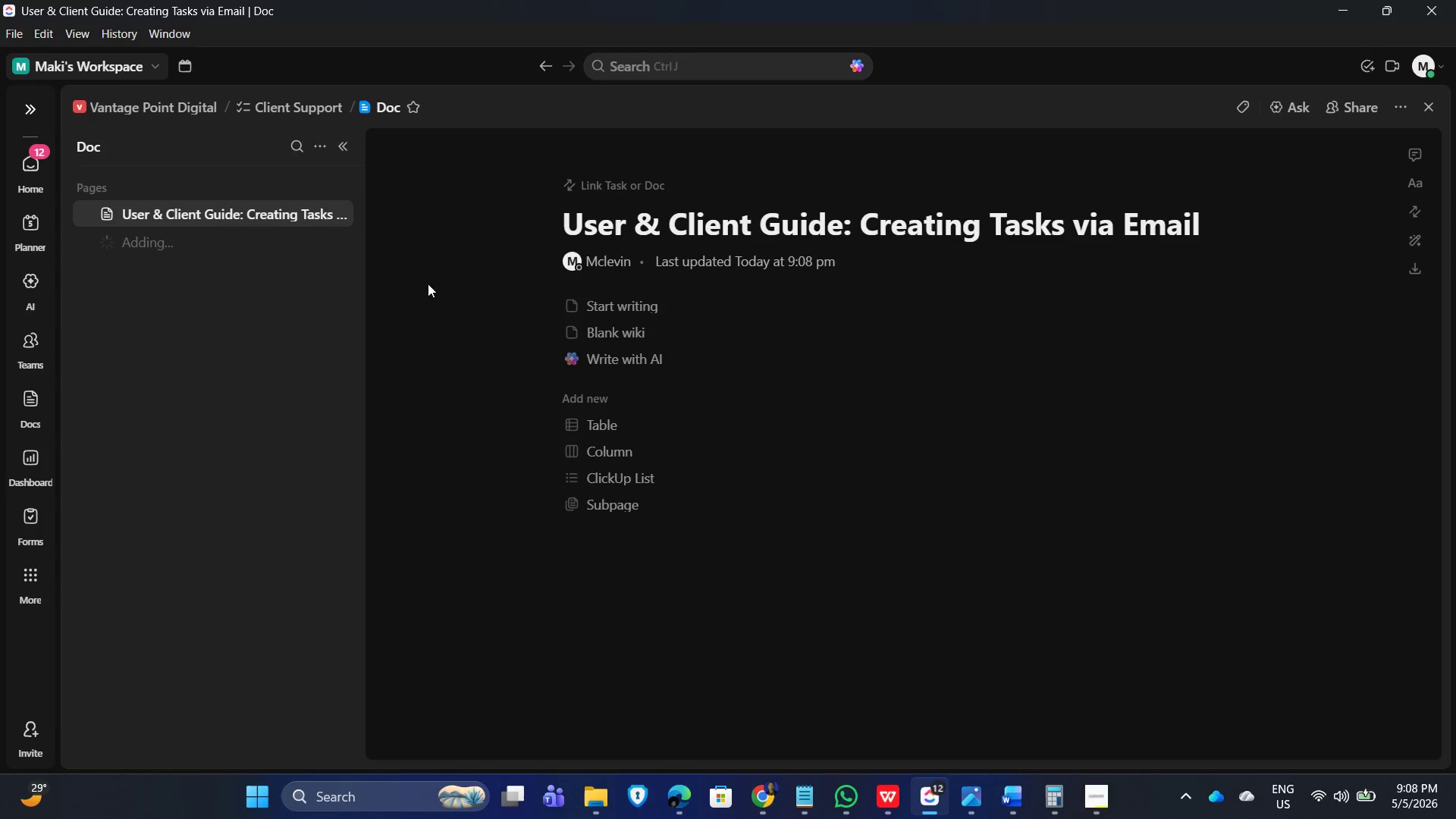 
left_click([332, 239])
 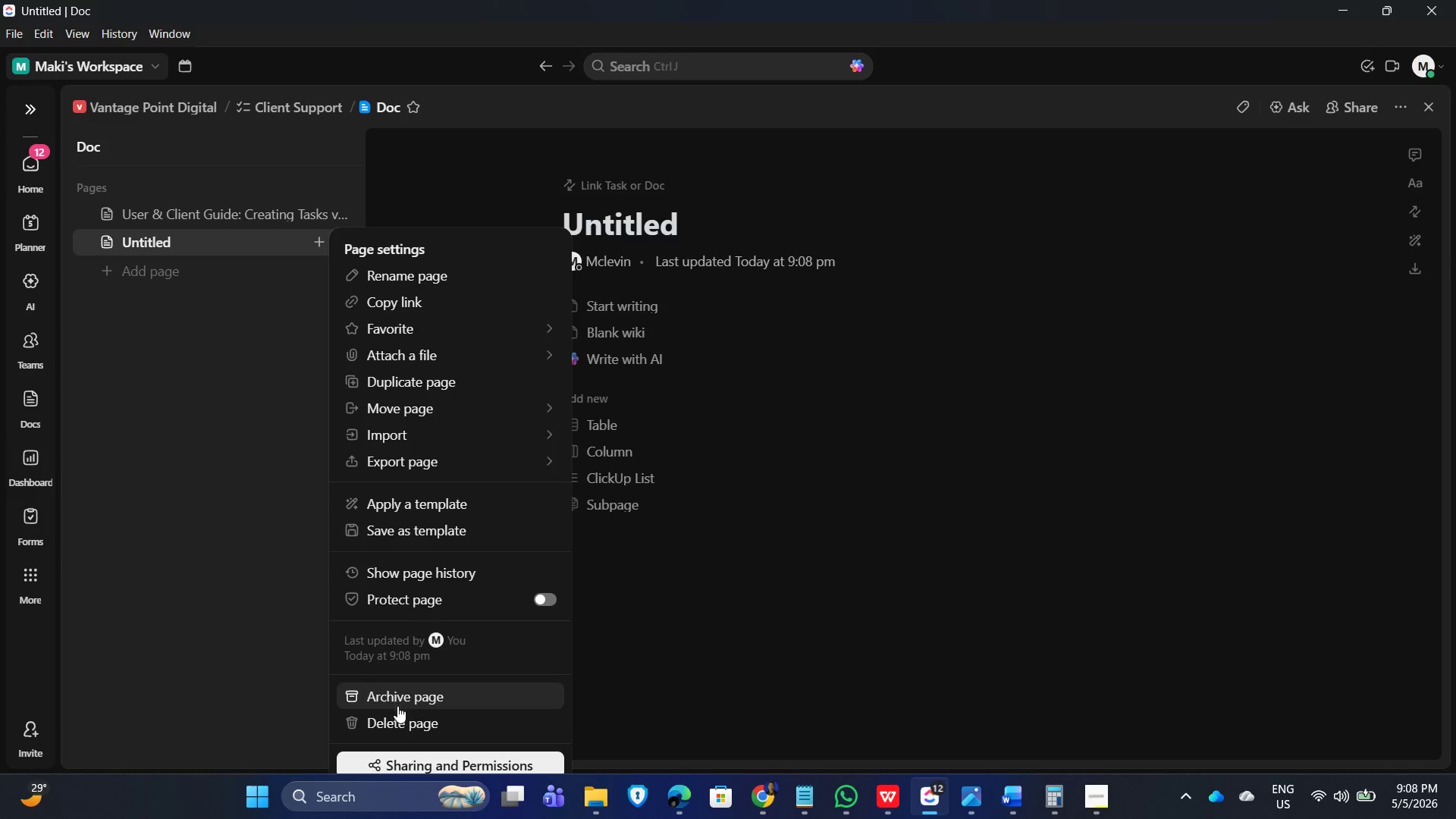 
left_click([396, 725])
 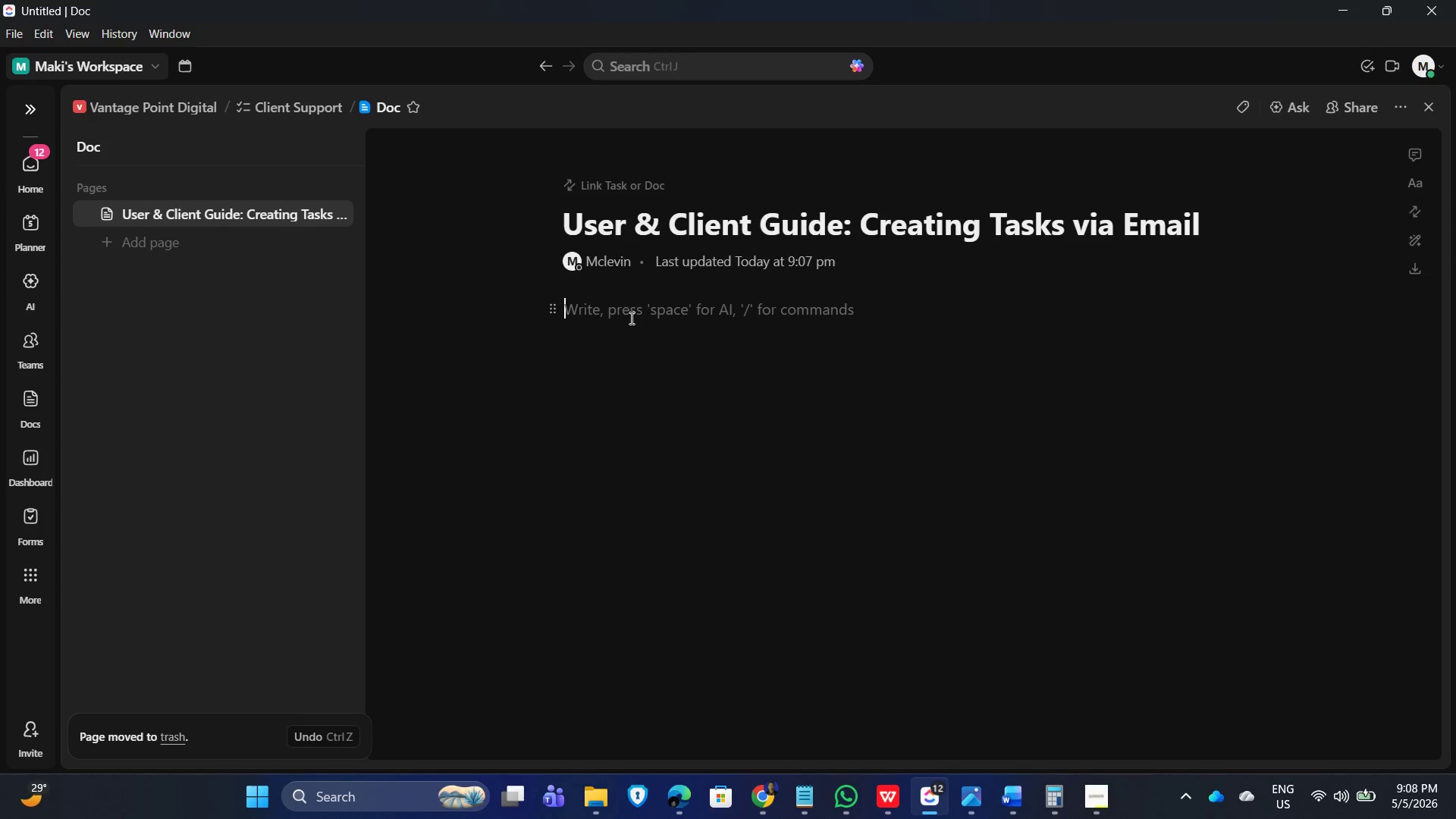 
type(Overview)
 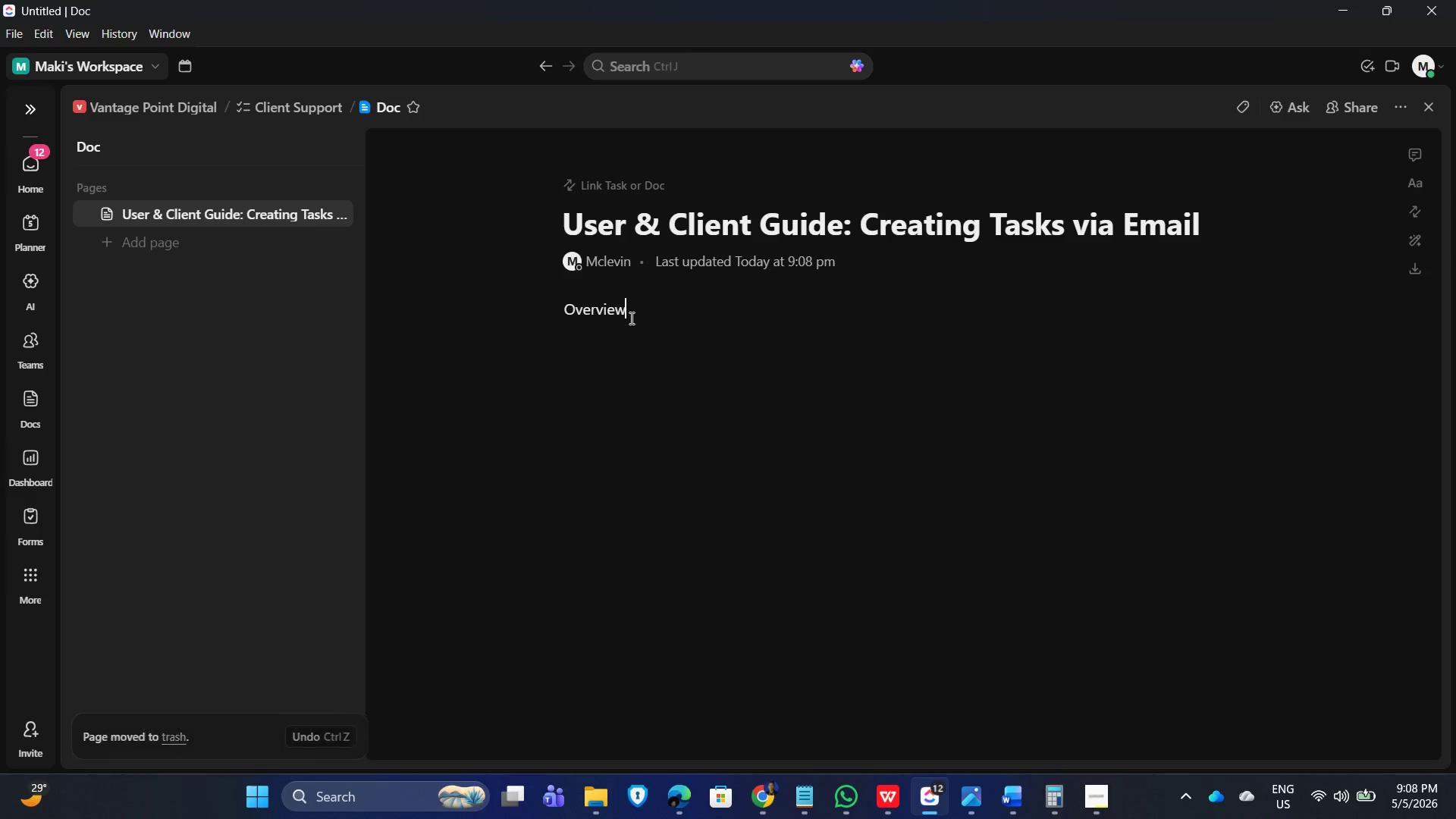 
wait(7.05)
 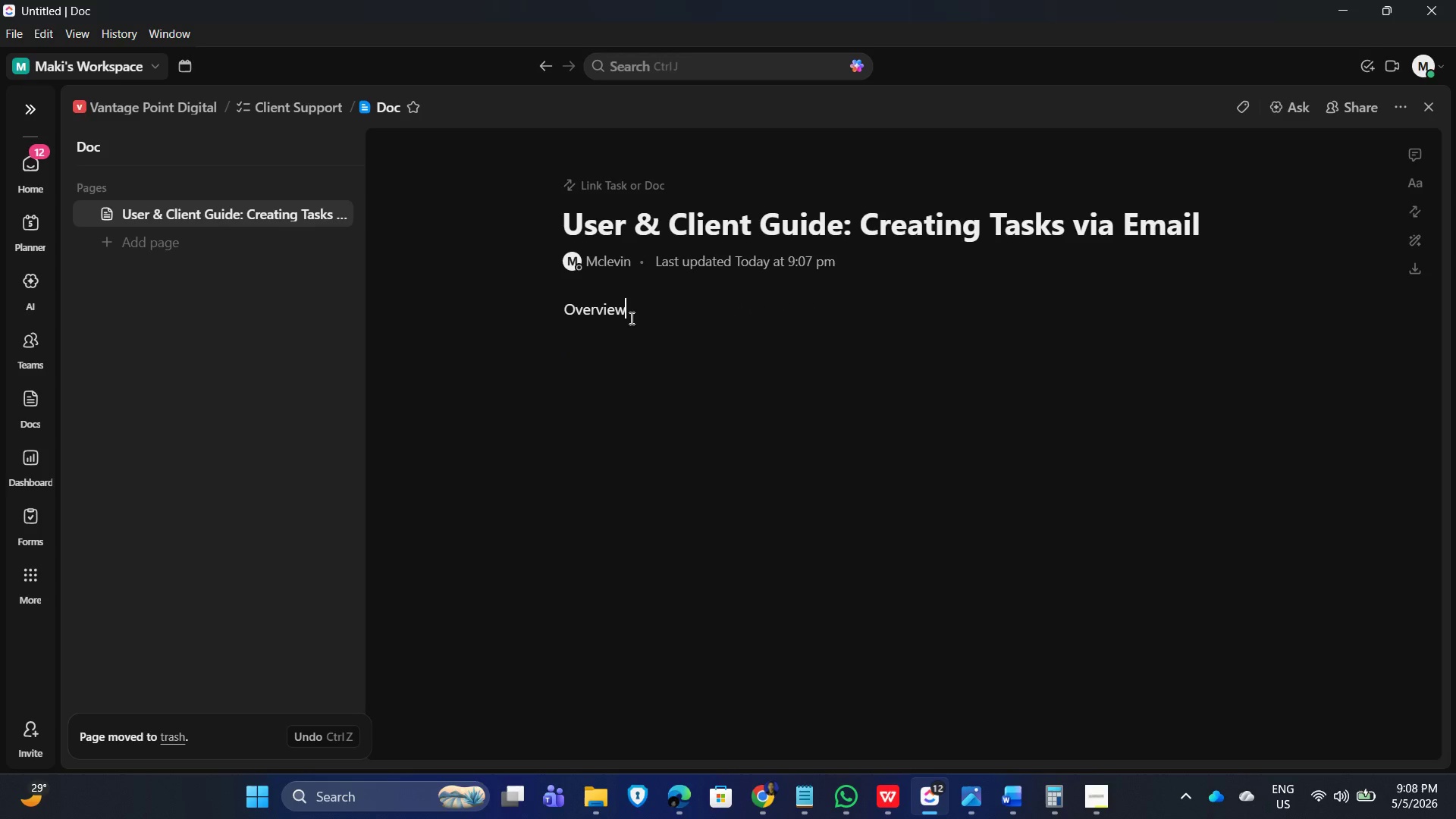 
left_click([601, 293])
 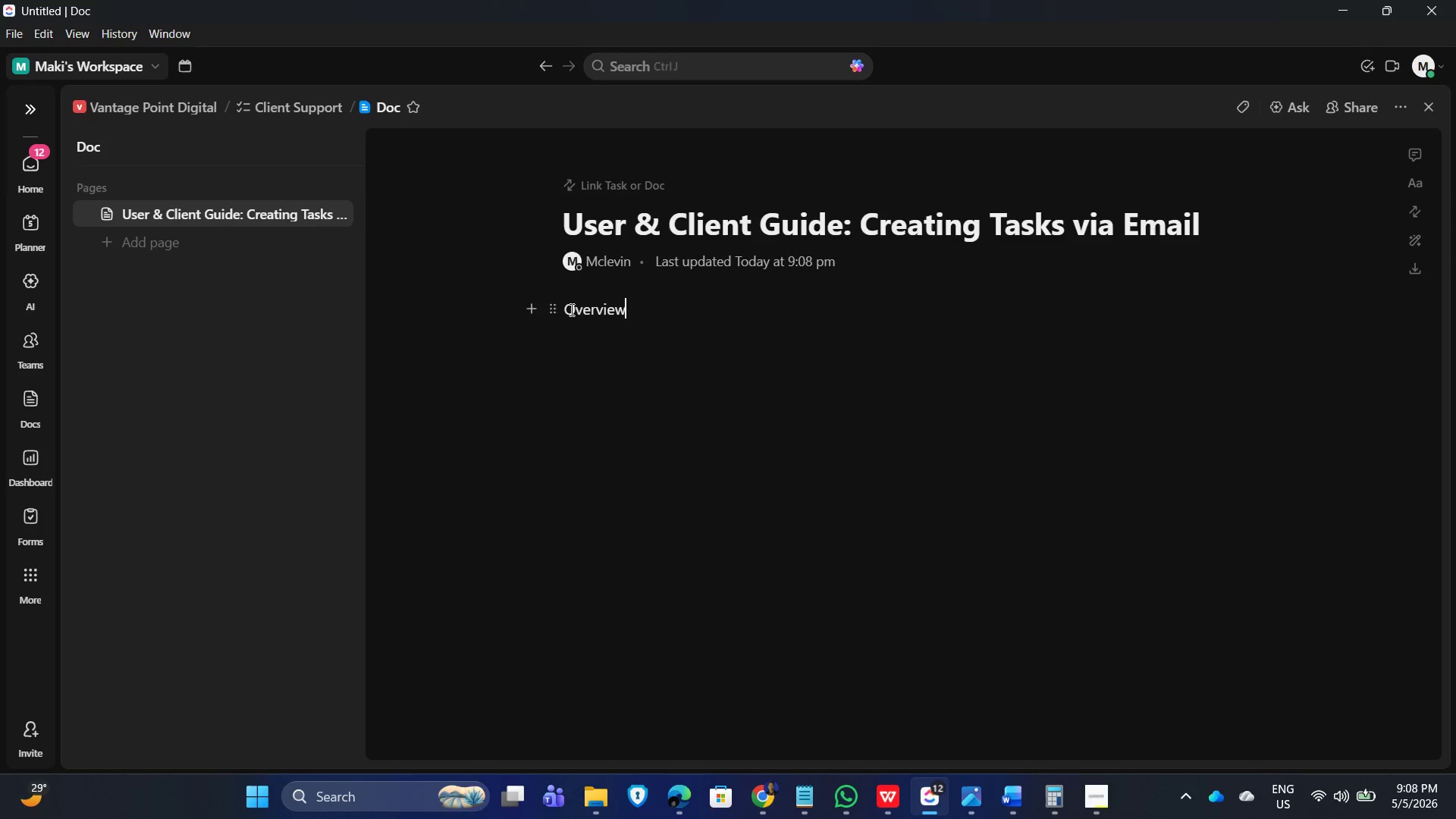 
left_click([563, 309])
 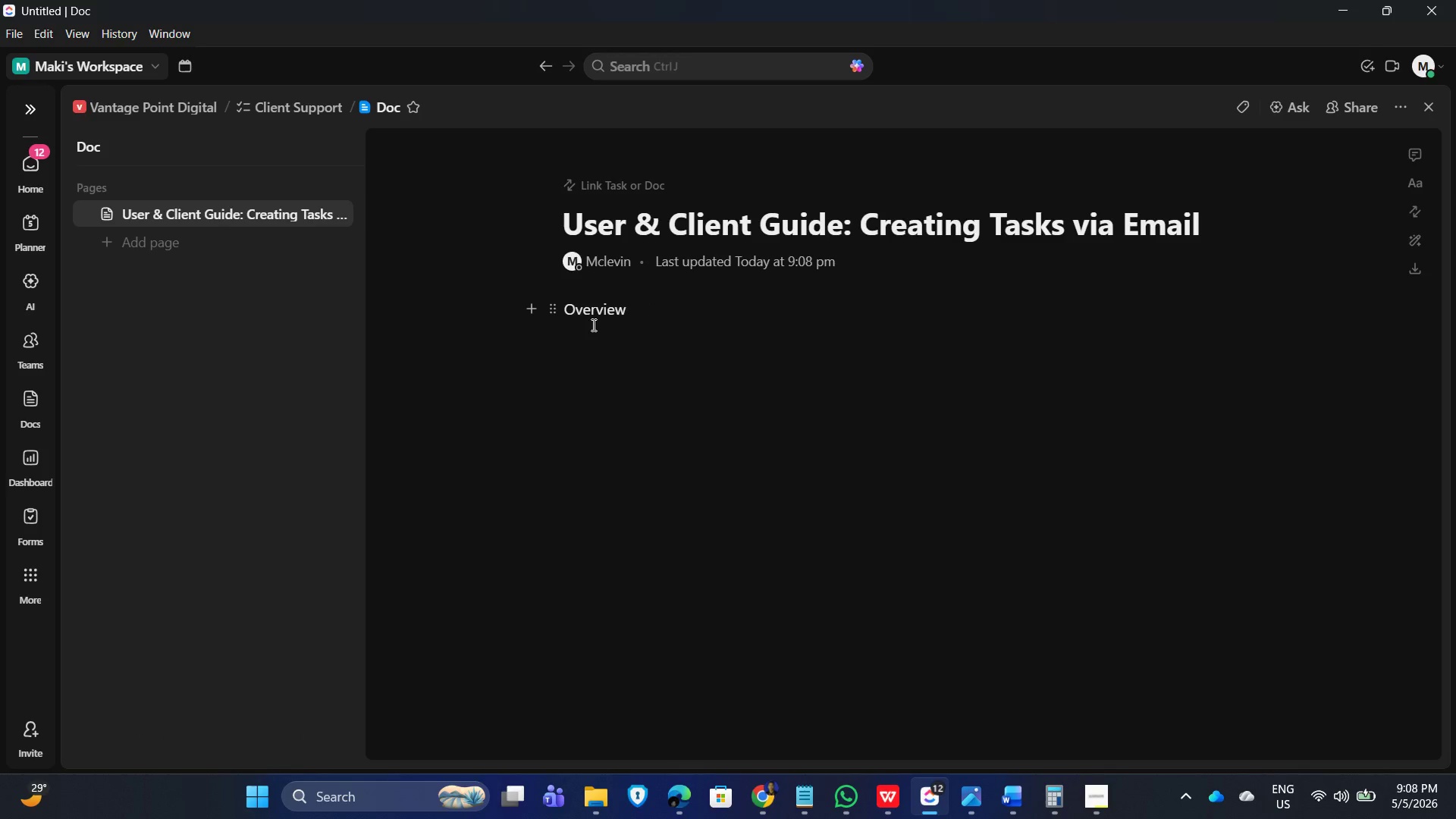 
key(Enter)
 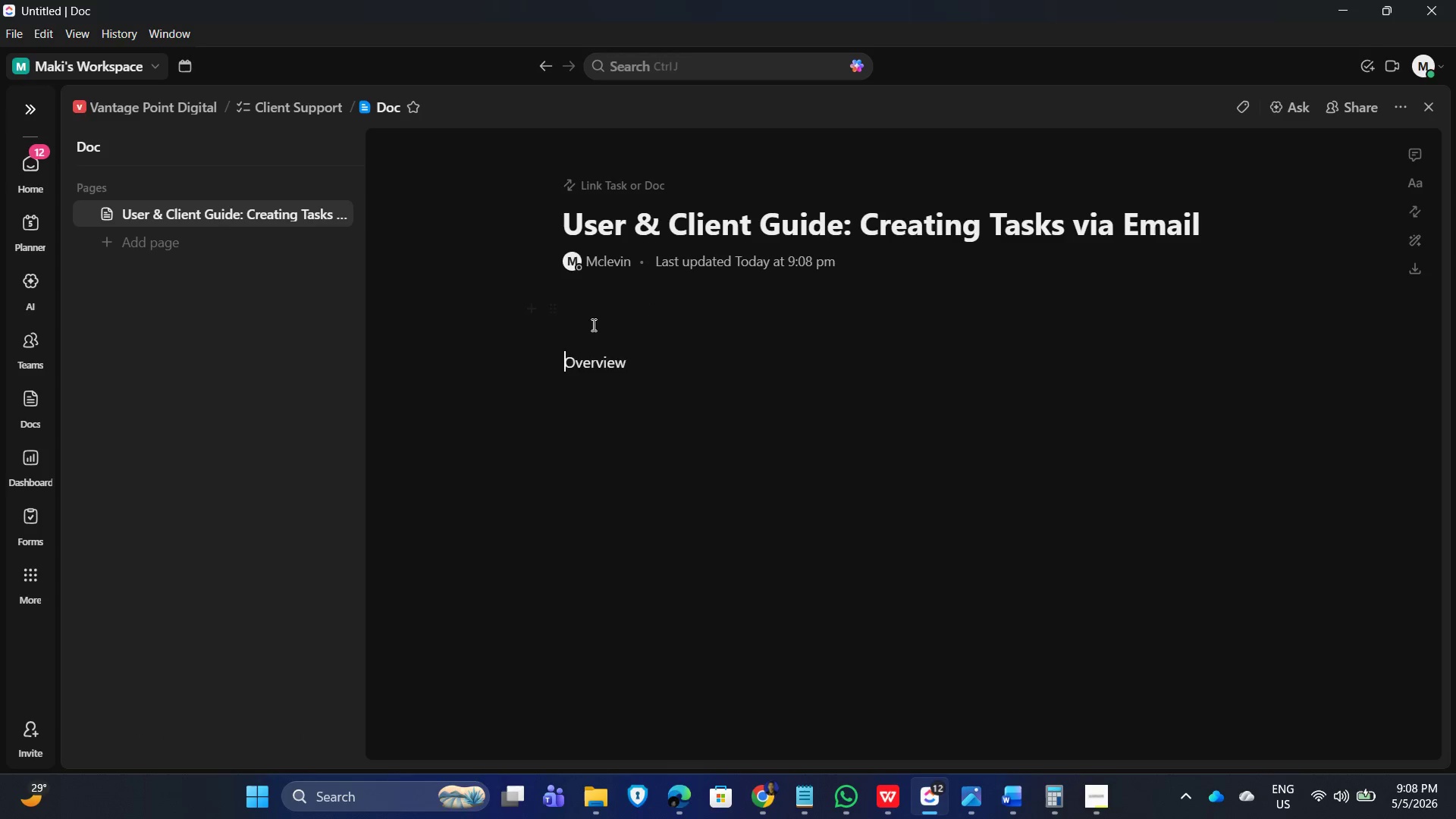 
key(Enter)
 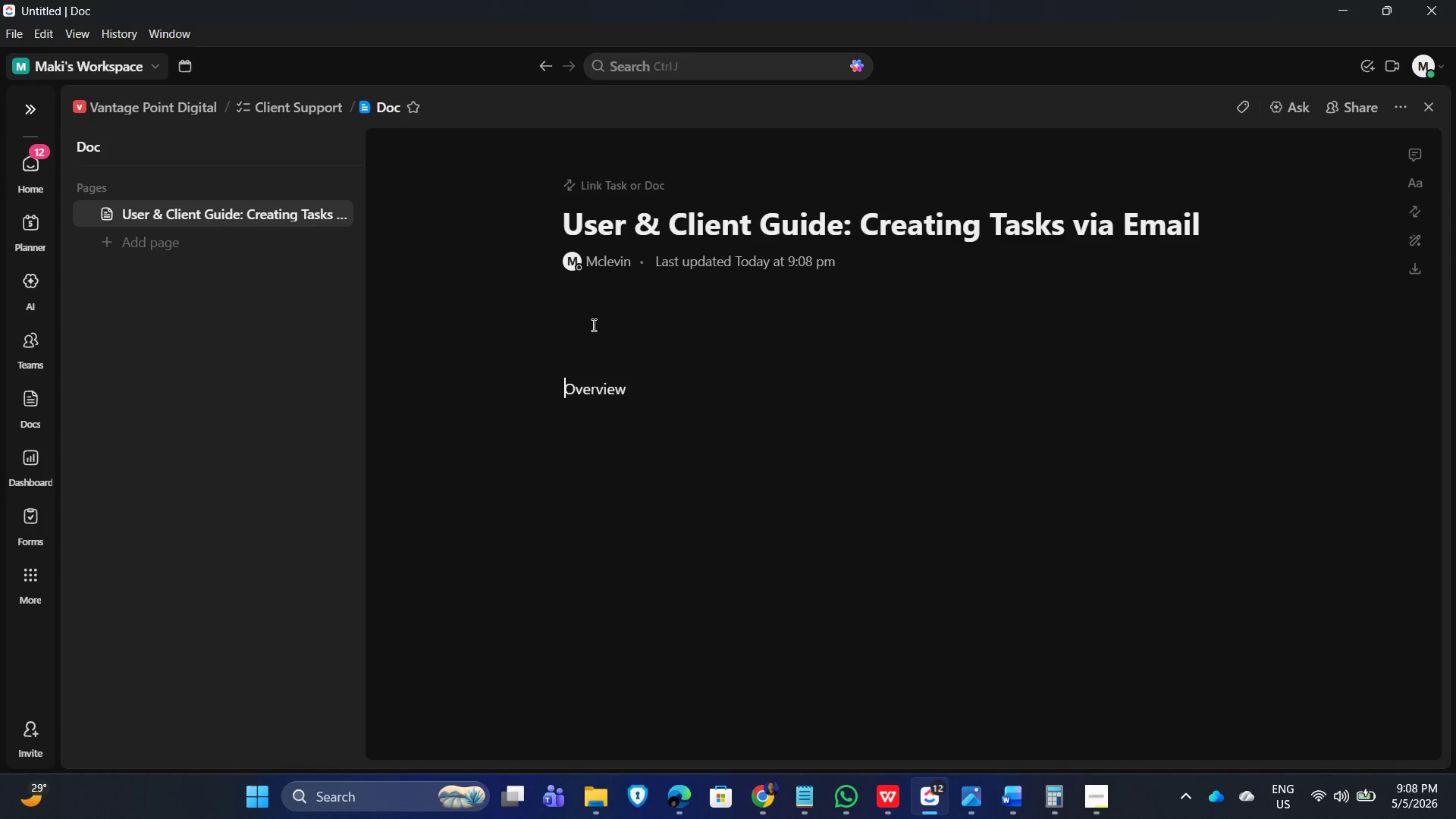 
key(Enter)
 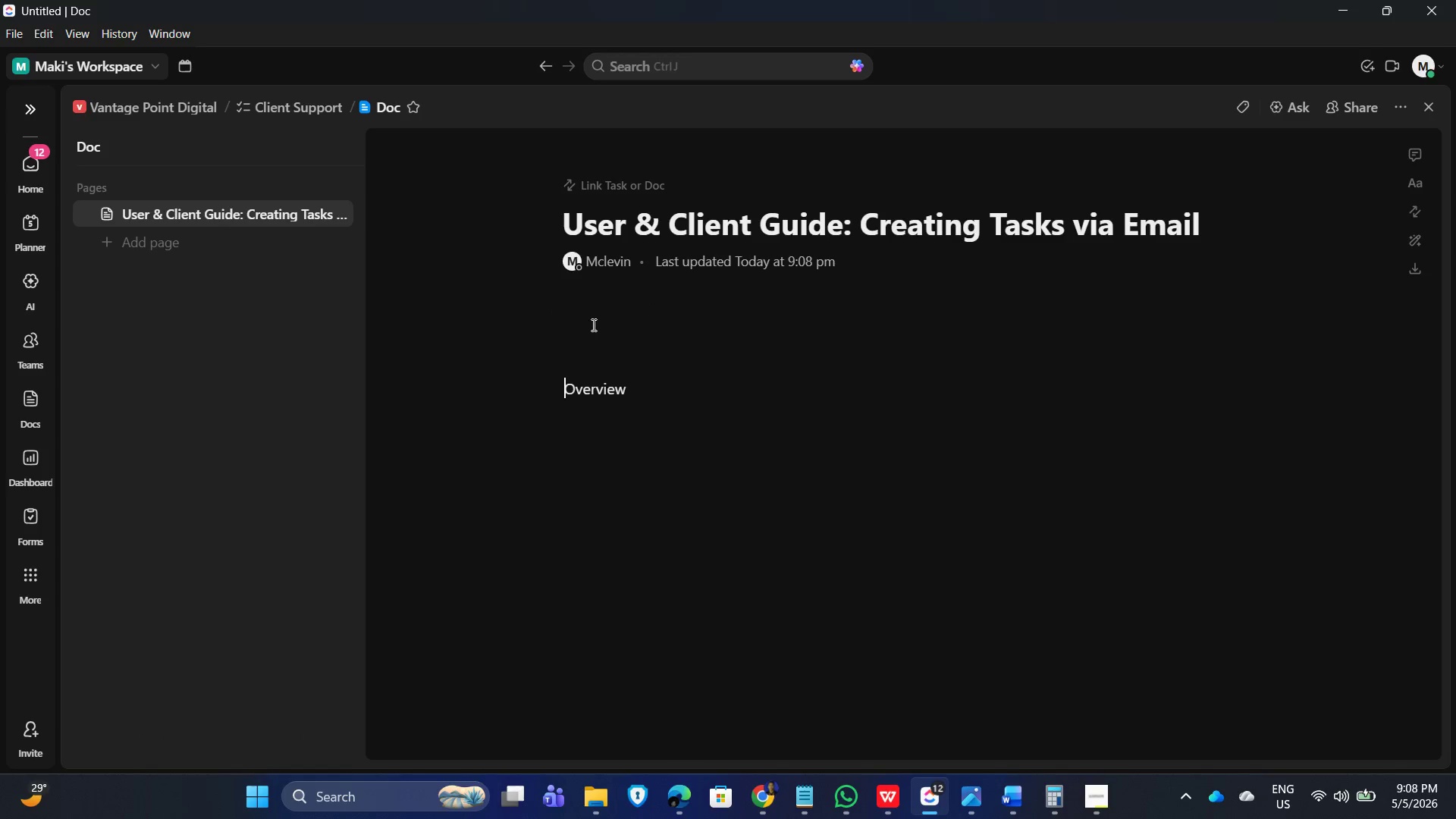 
key(ArrowUp)
 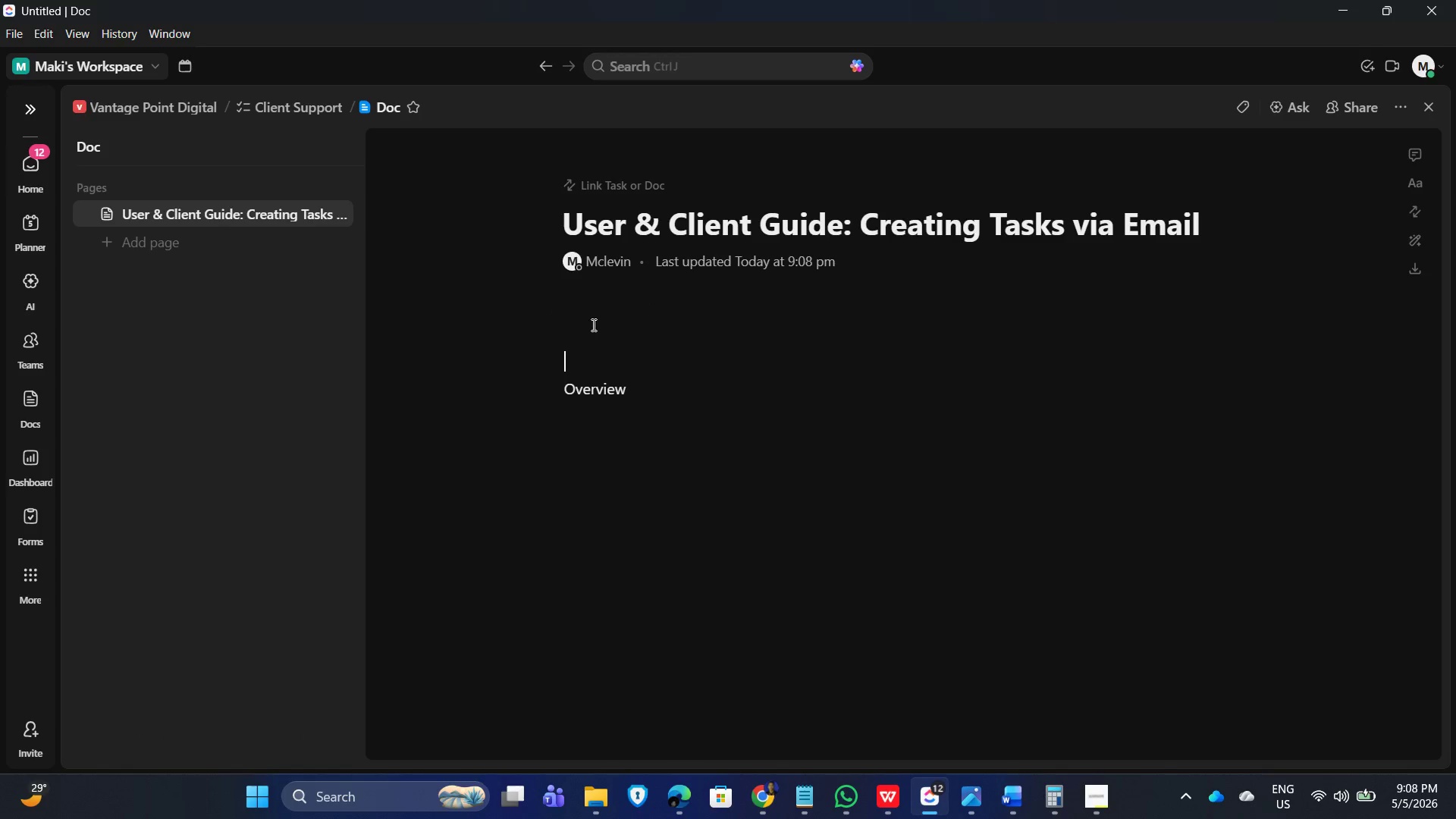 
key(ArrowUp)
 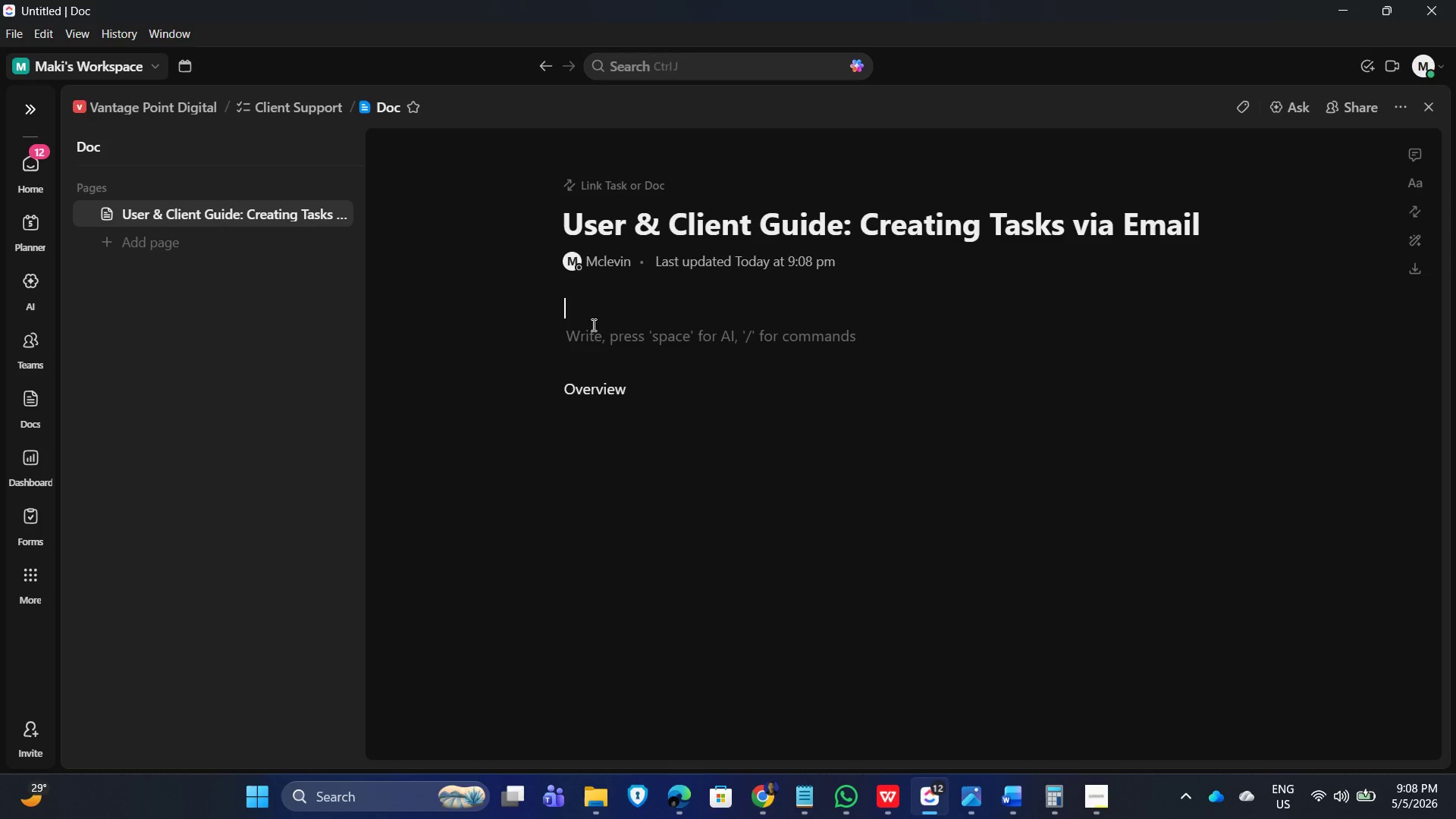 
key(ArrowUp)
 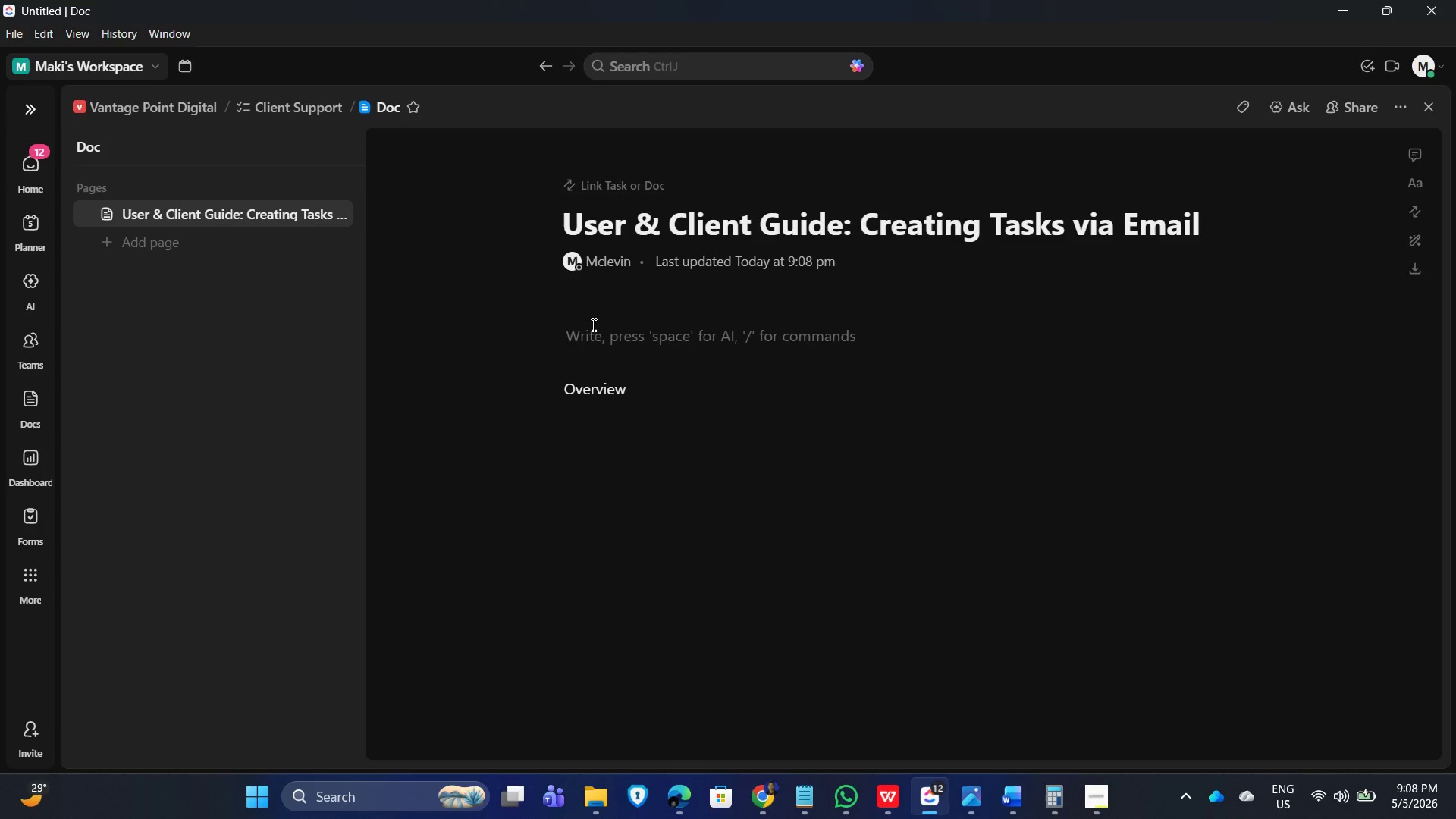 
key(ArrowDown)
 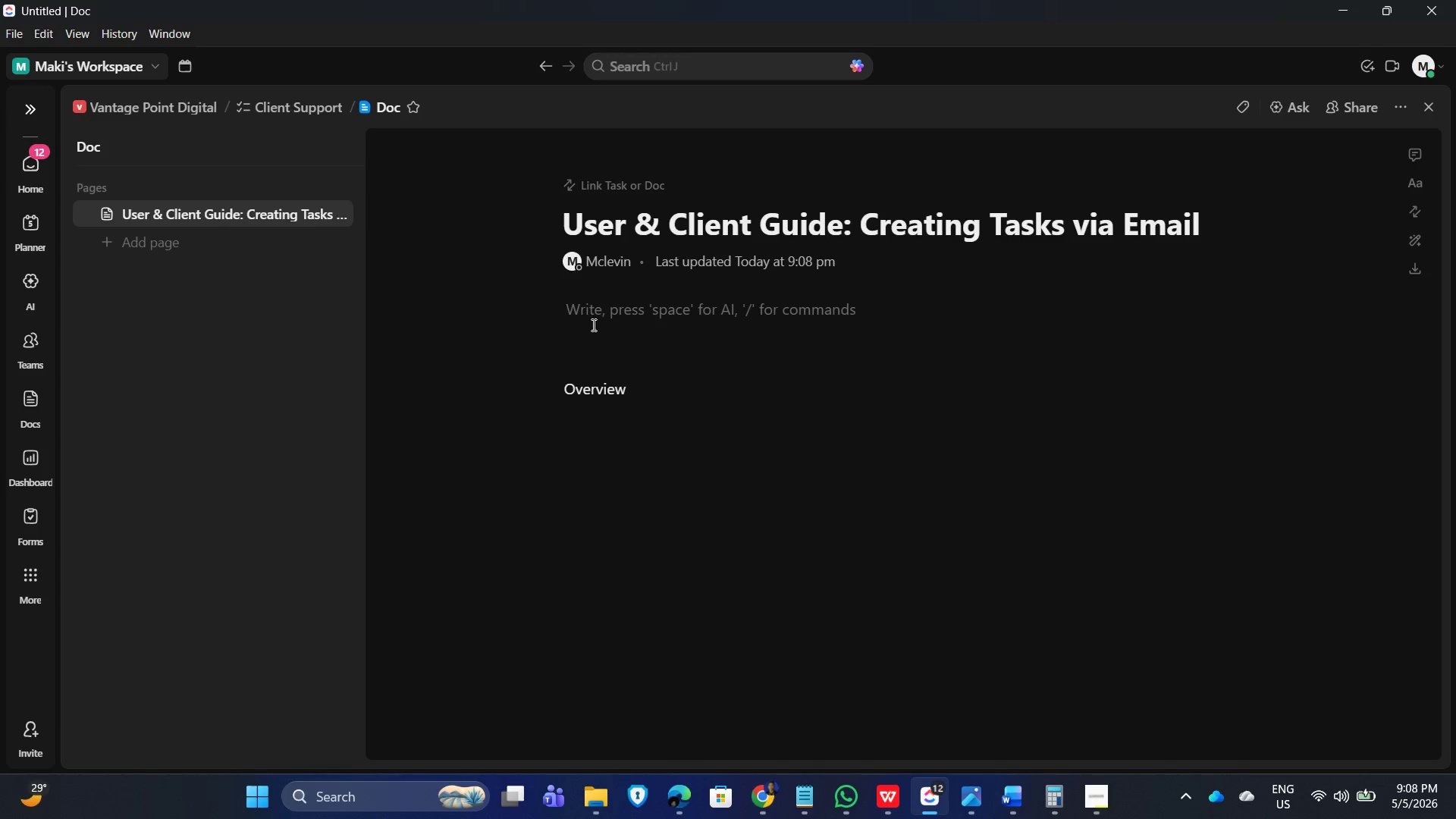 
type(this )
 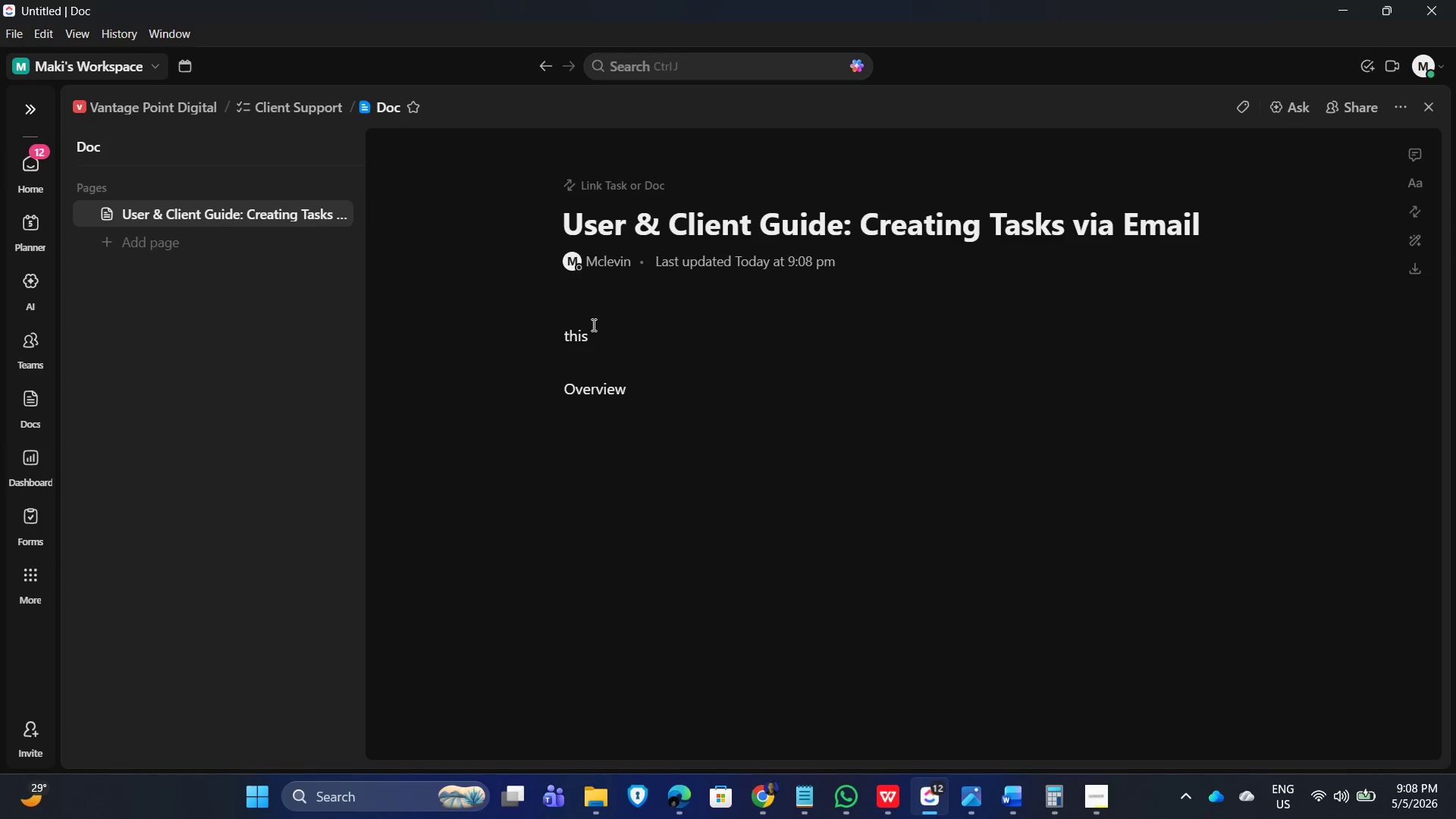 
type(guide explains how to use the Email-tas)
key(Backspace)
key(Backspace)
type(o-Task Automation )
 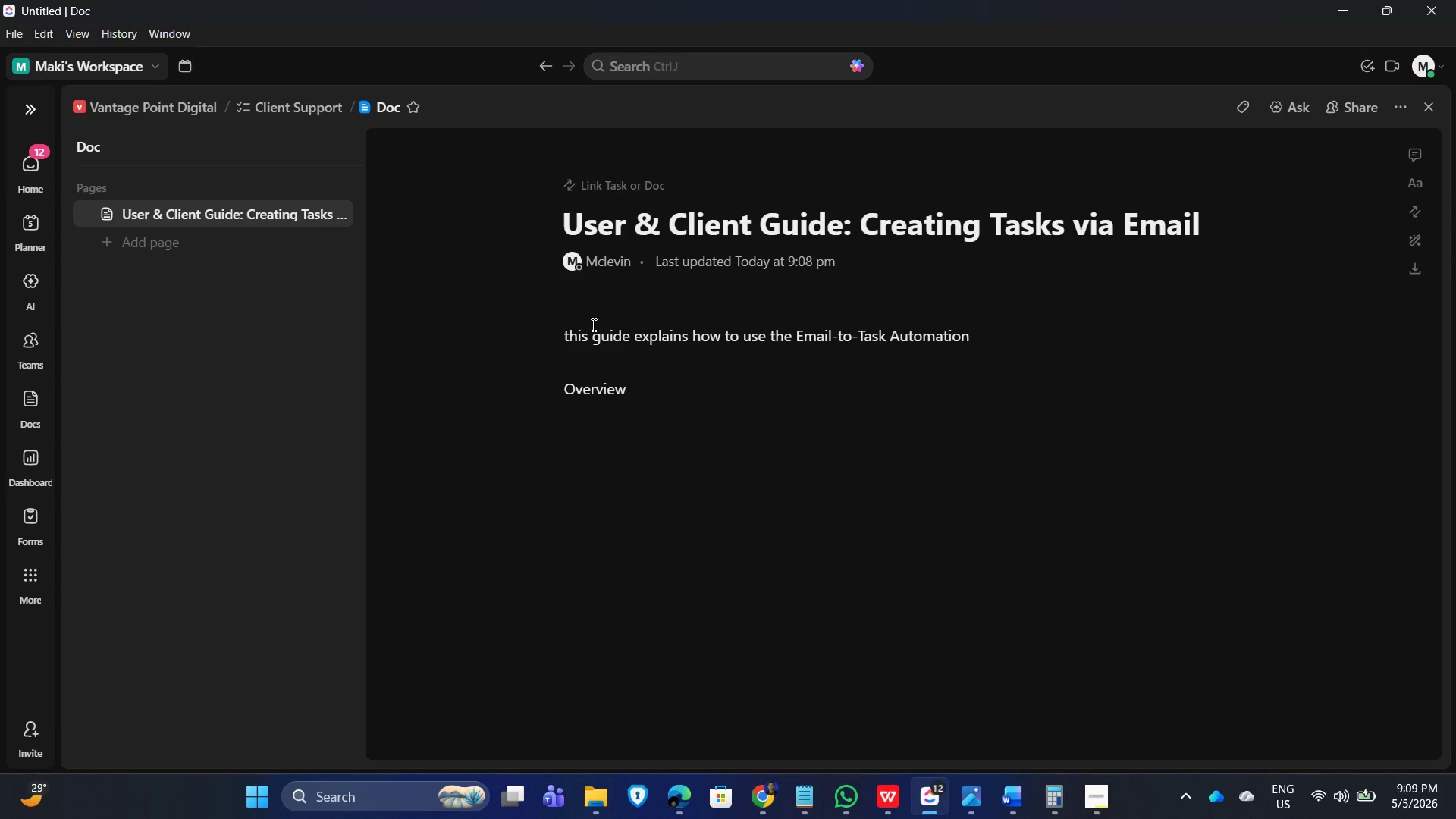 
wait(7.89)
 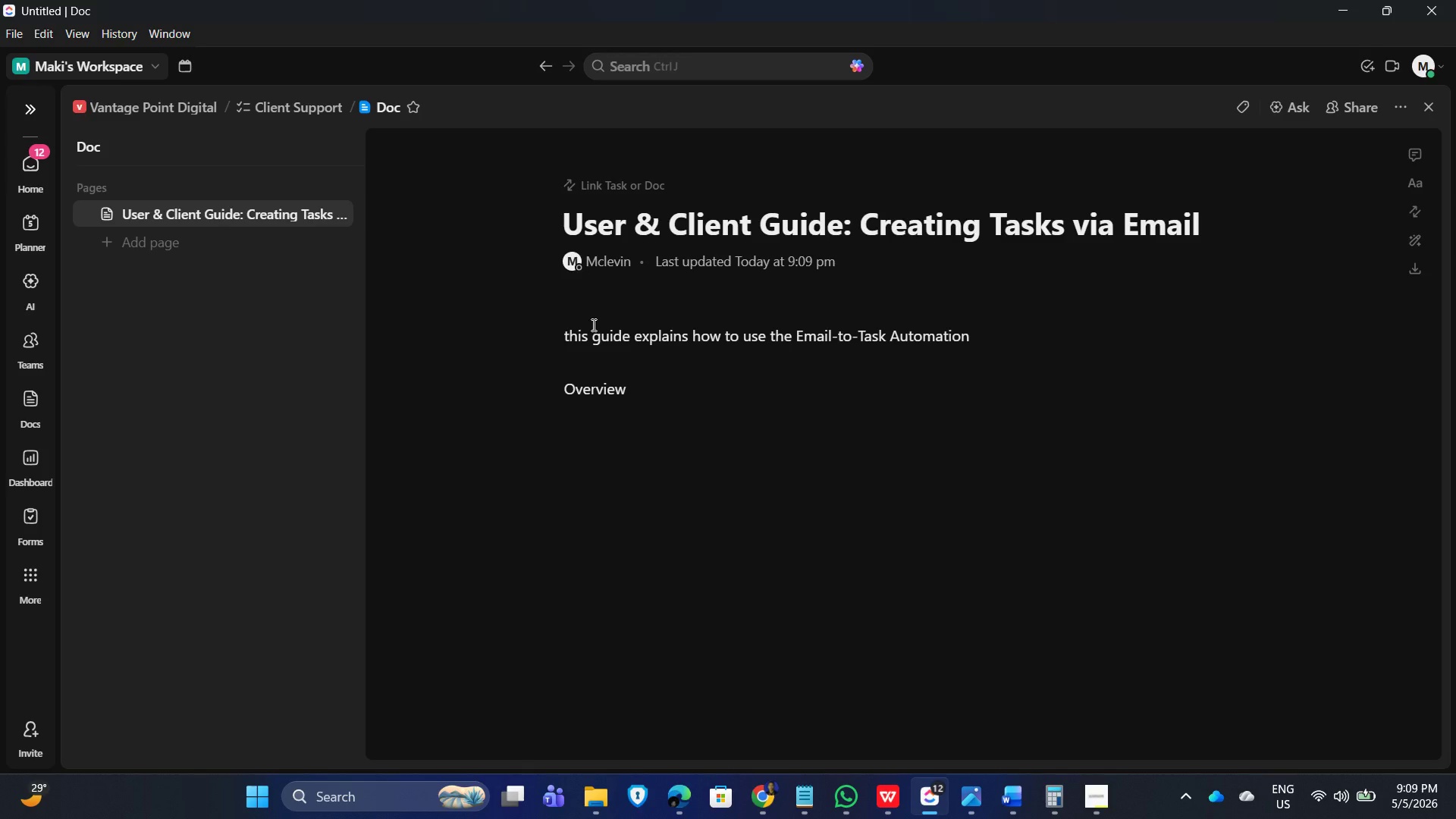 
type(from both the user)
 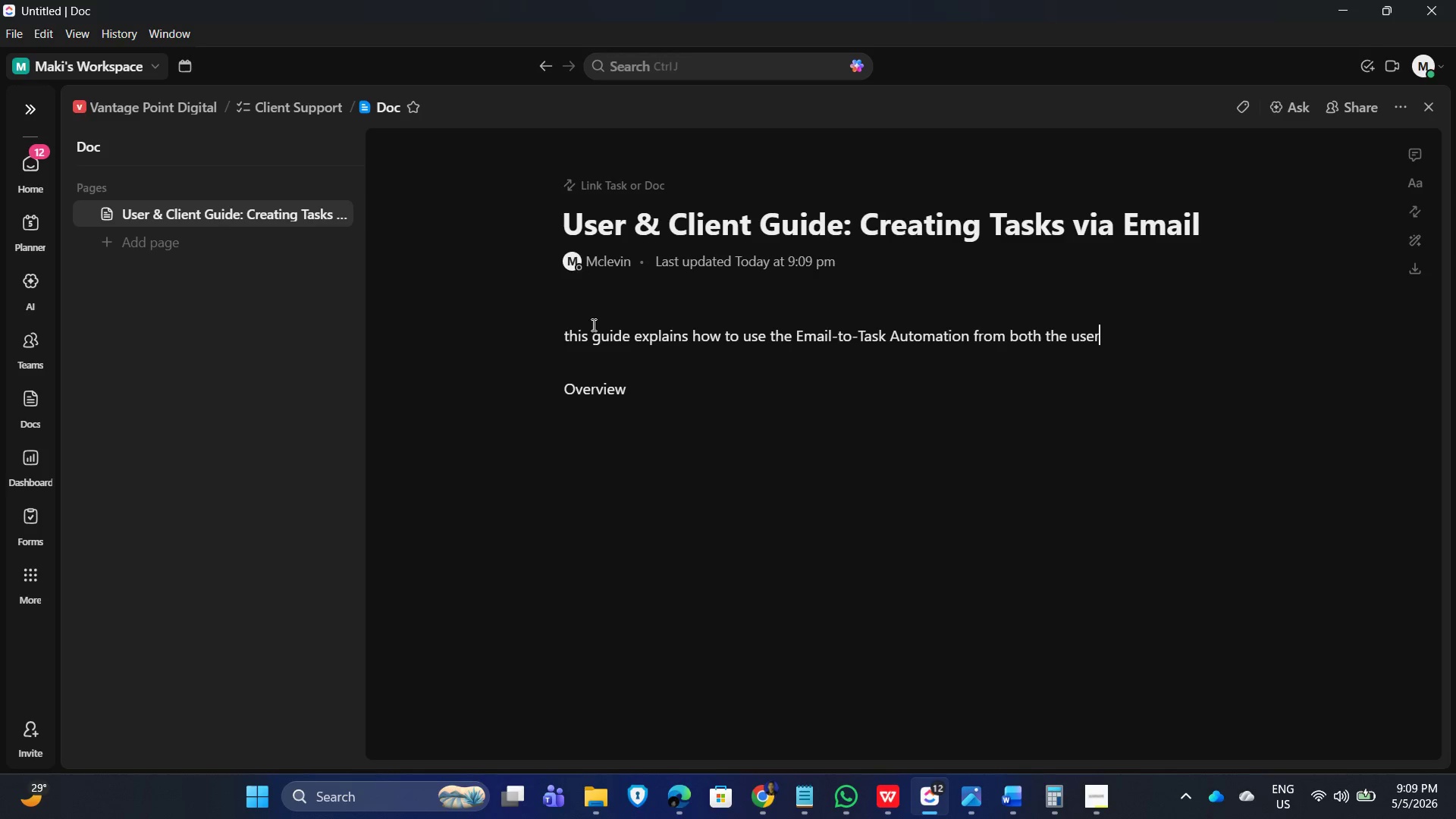 
type((internal team) and Client (external sender))
 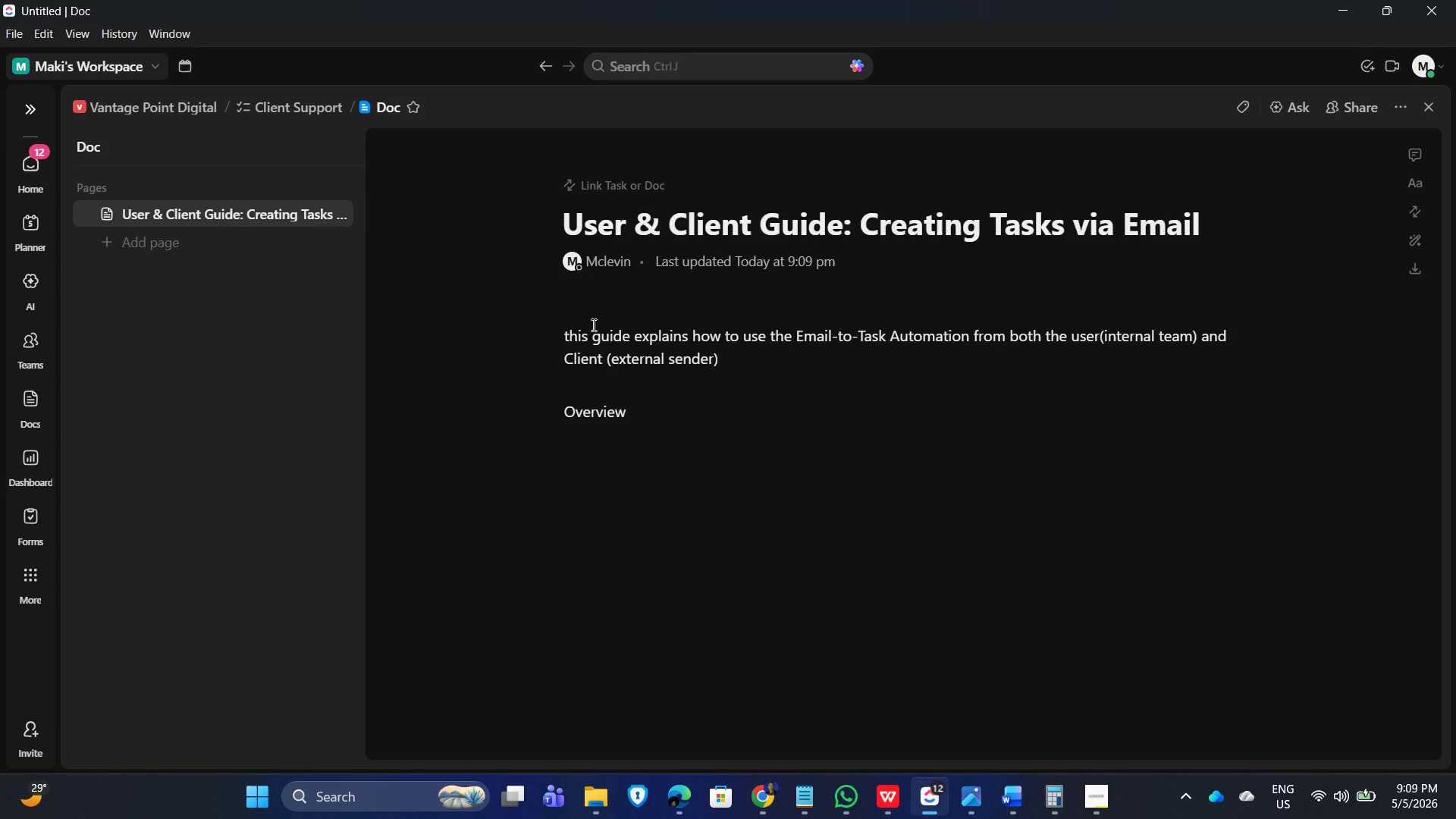 
type( perspective. )
 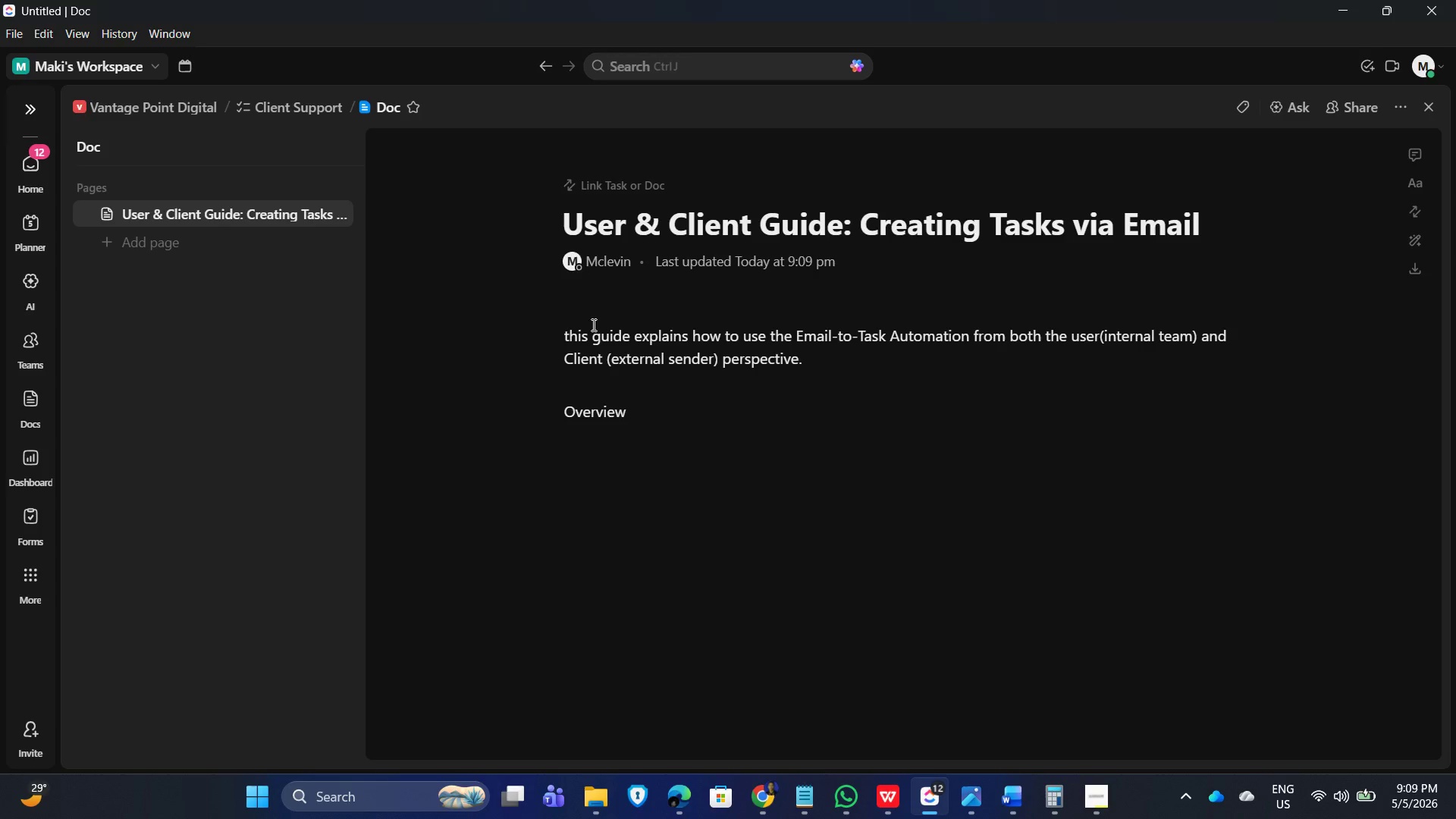 
wait(8.64)
 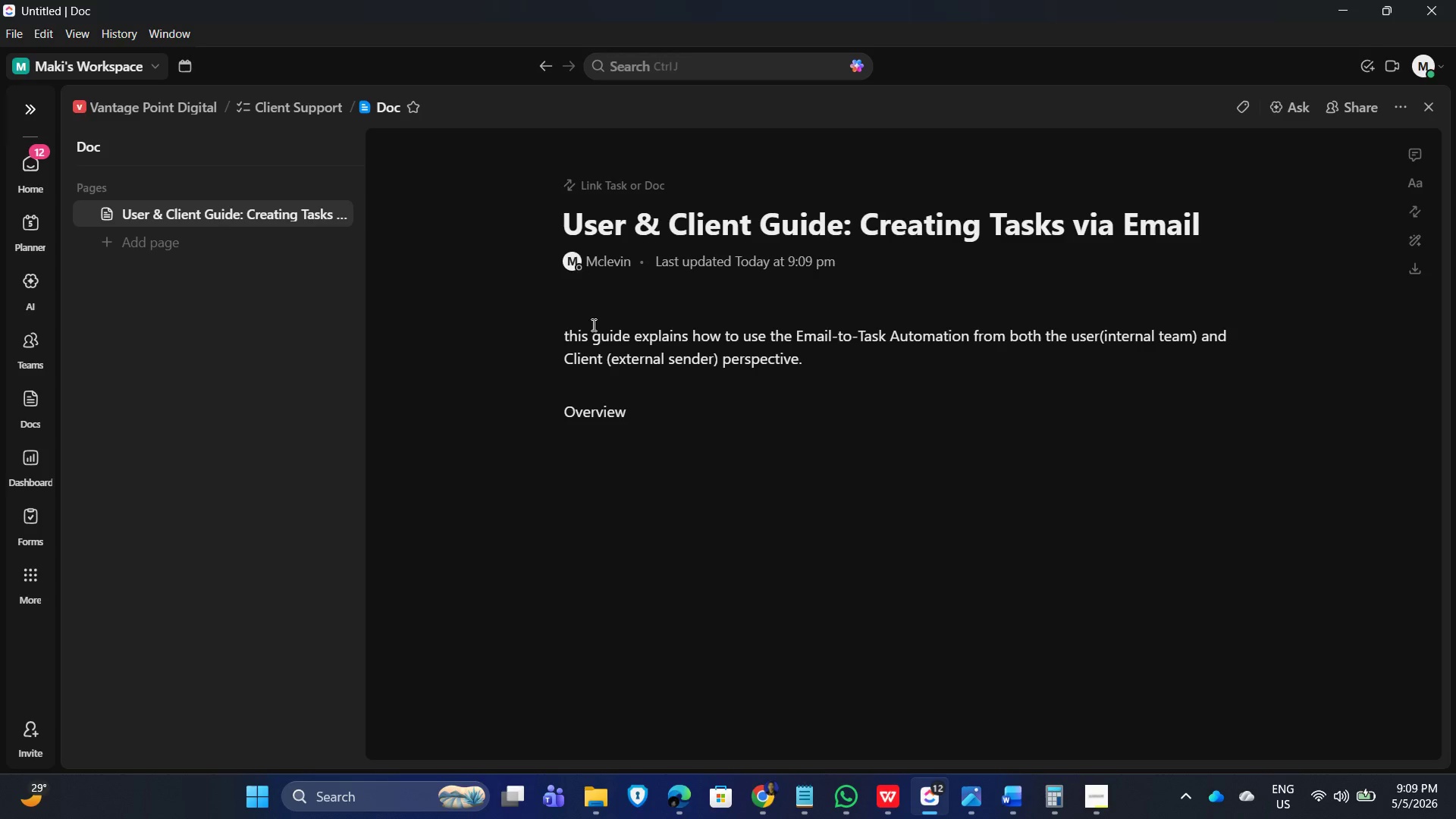 
key(Enter)
 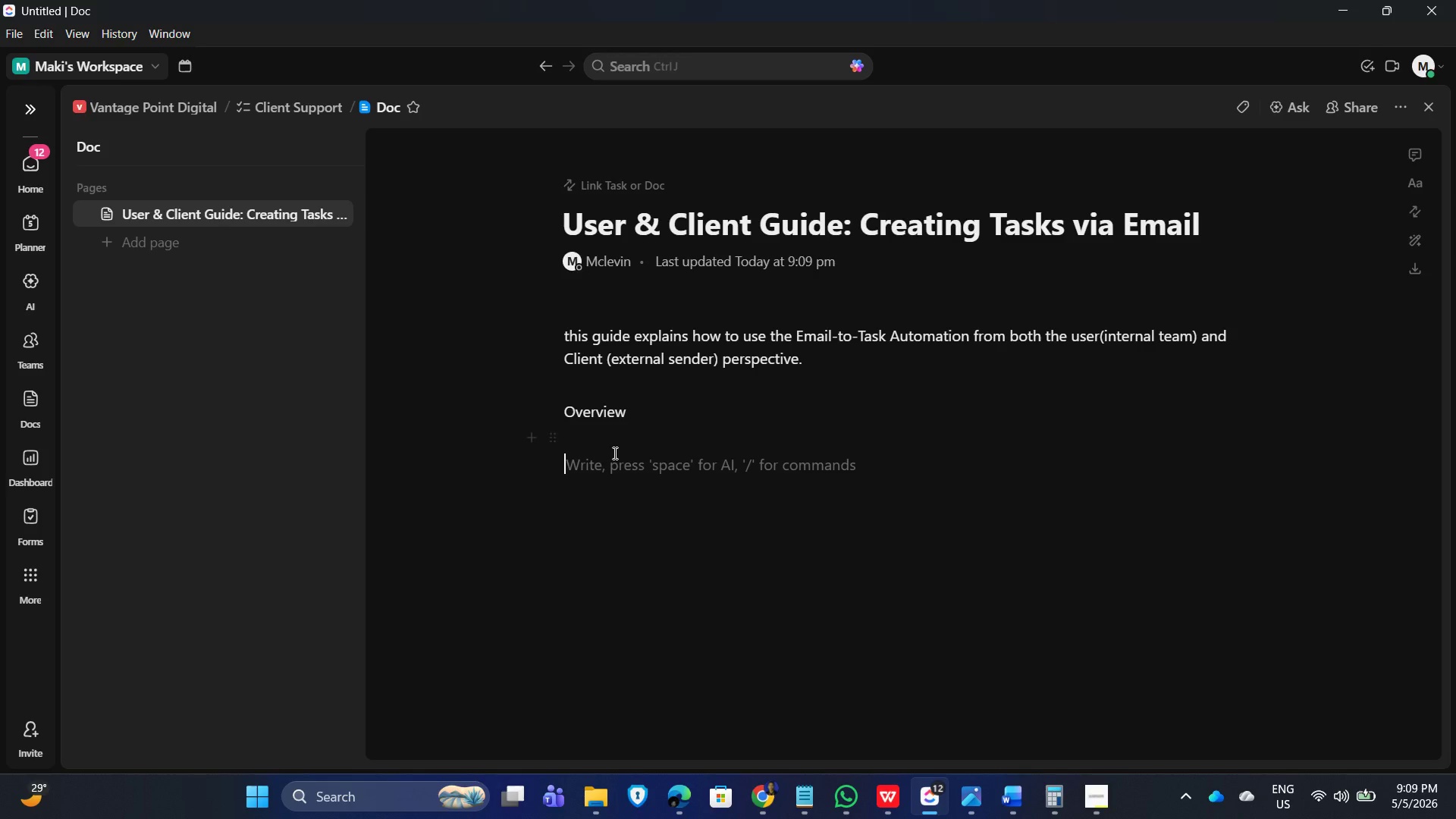 
type(Email to )
key(Backspace)
key(Backspace)
key(Backspace)
key(Backspace)
type(-to-Task feature allows tasks to be automatically created i)
key(Backspace)
type(when an email is sent to a designated List email adr)
key(Backspace)
type(dress.)
 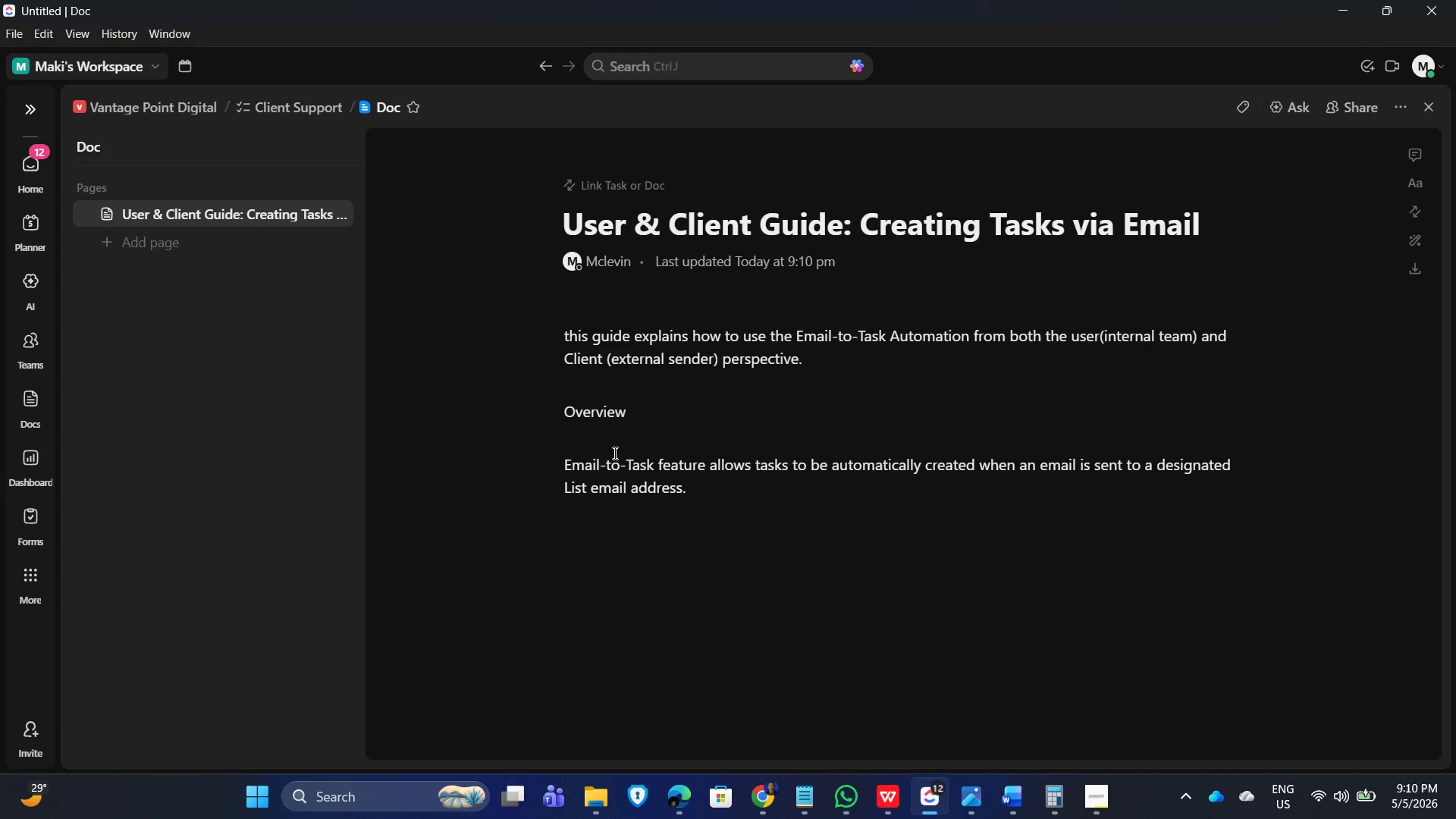 
key(Enter)
 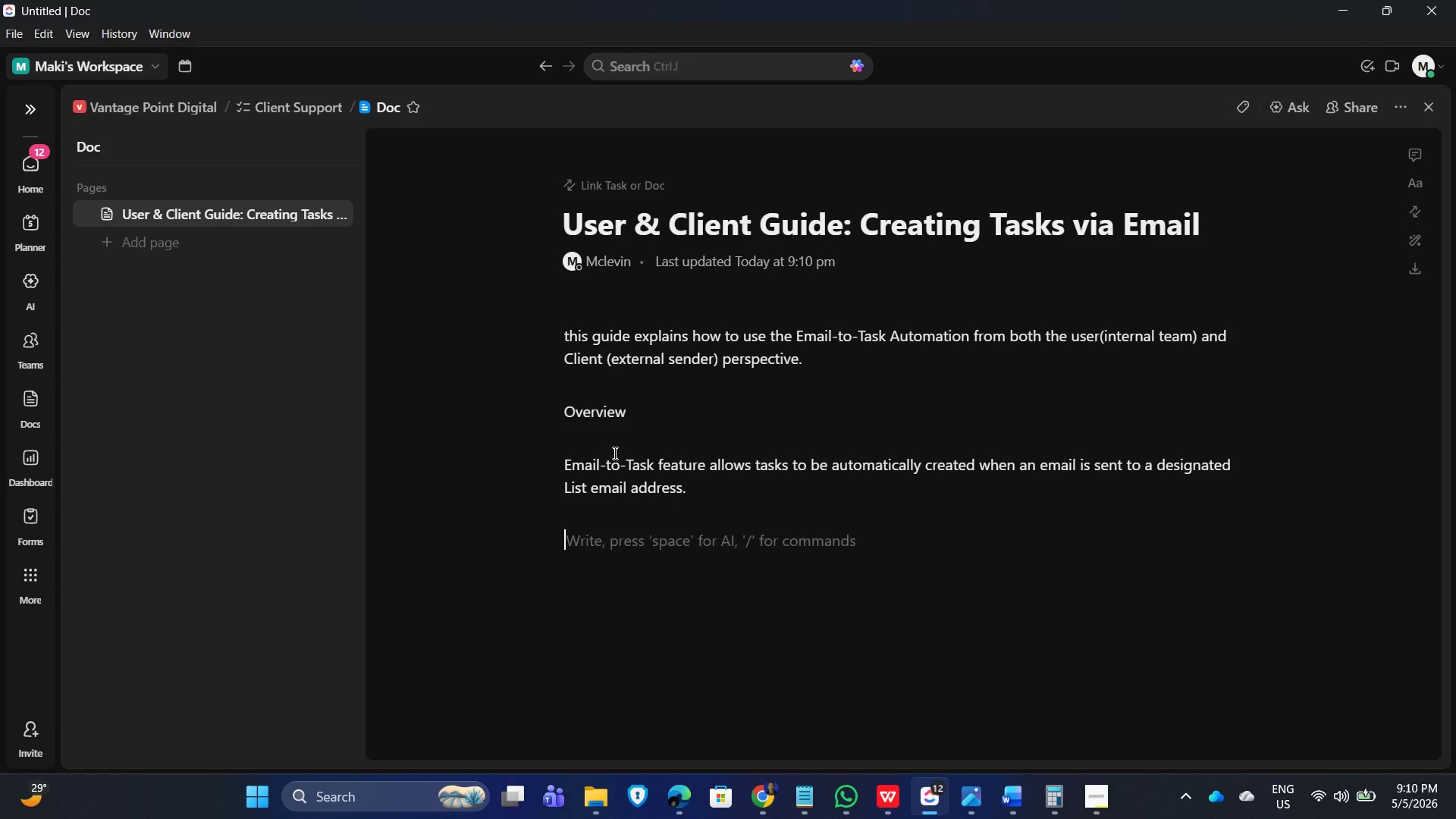 
key(Enter)
 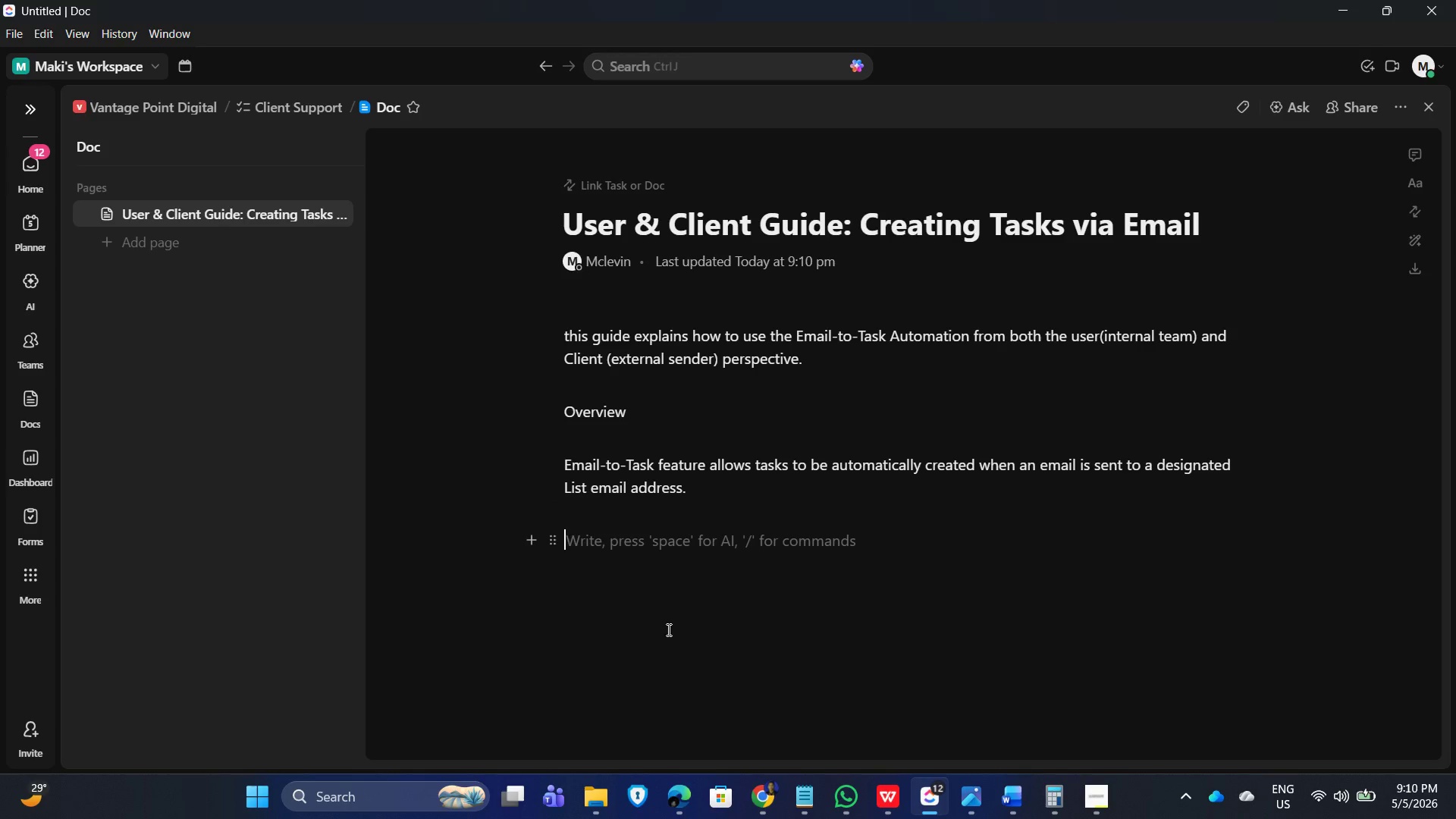 
wait(11.55)
 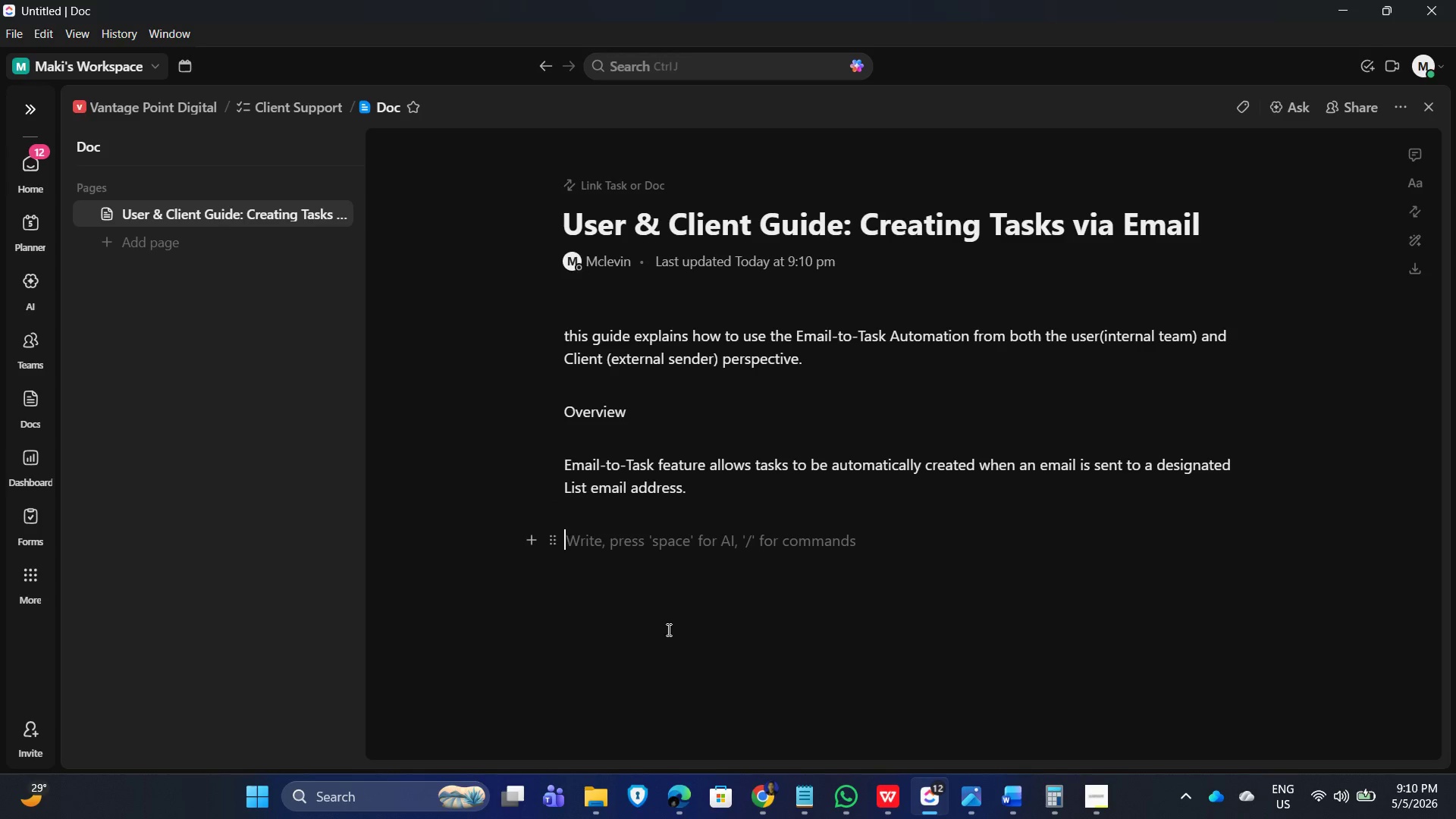 
left_click([593, 454])
 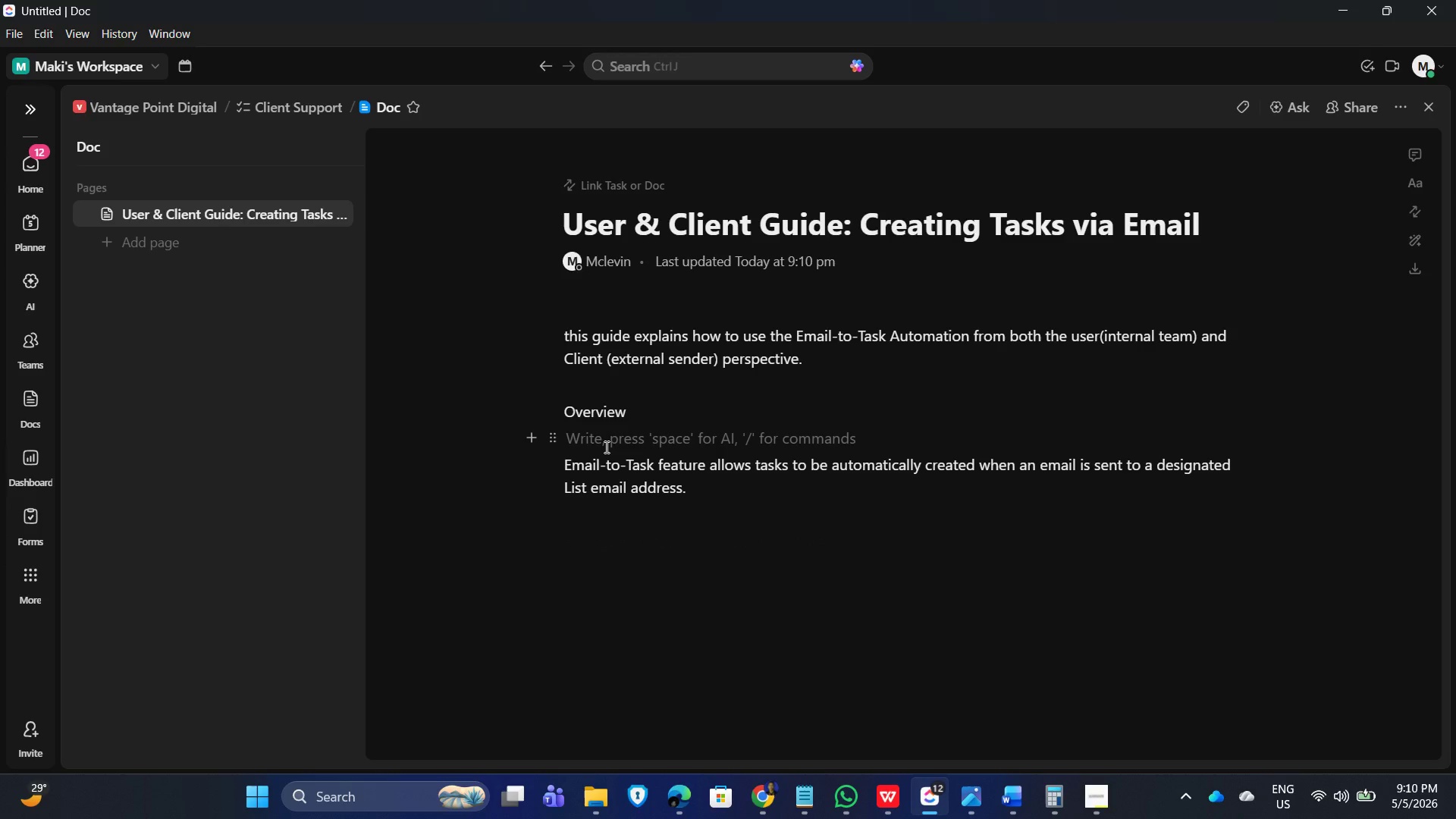 
key(Delete)
 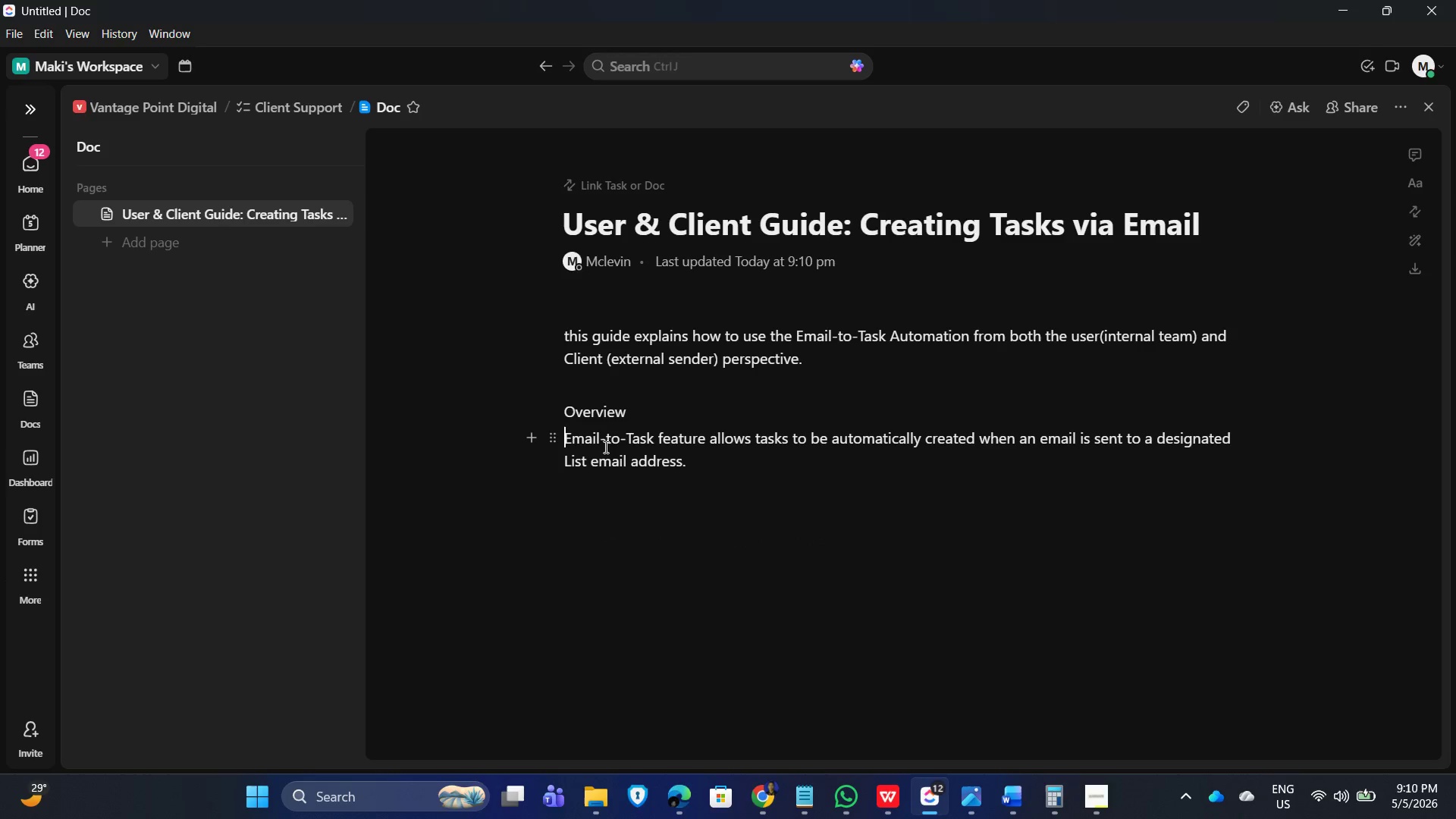 
left_click([584, 518])
 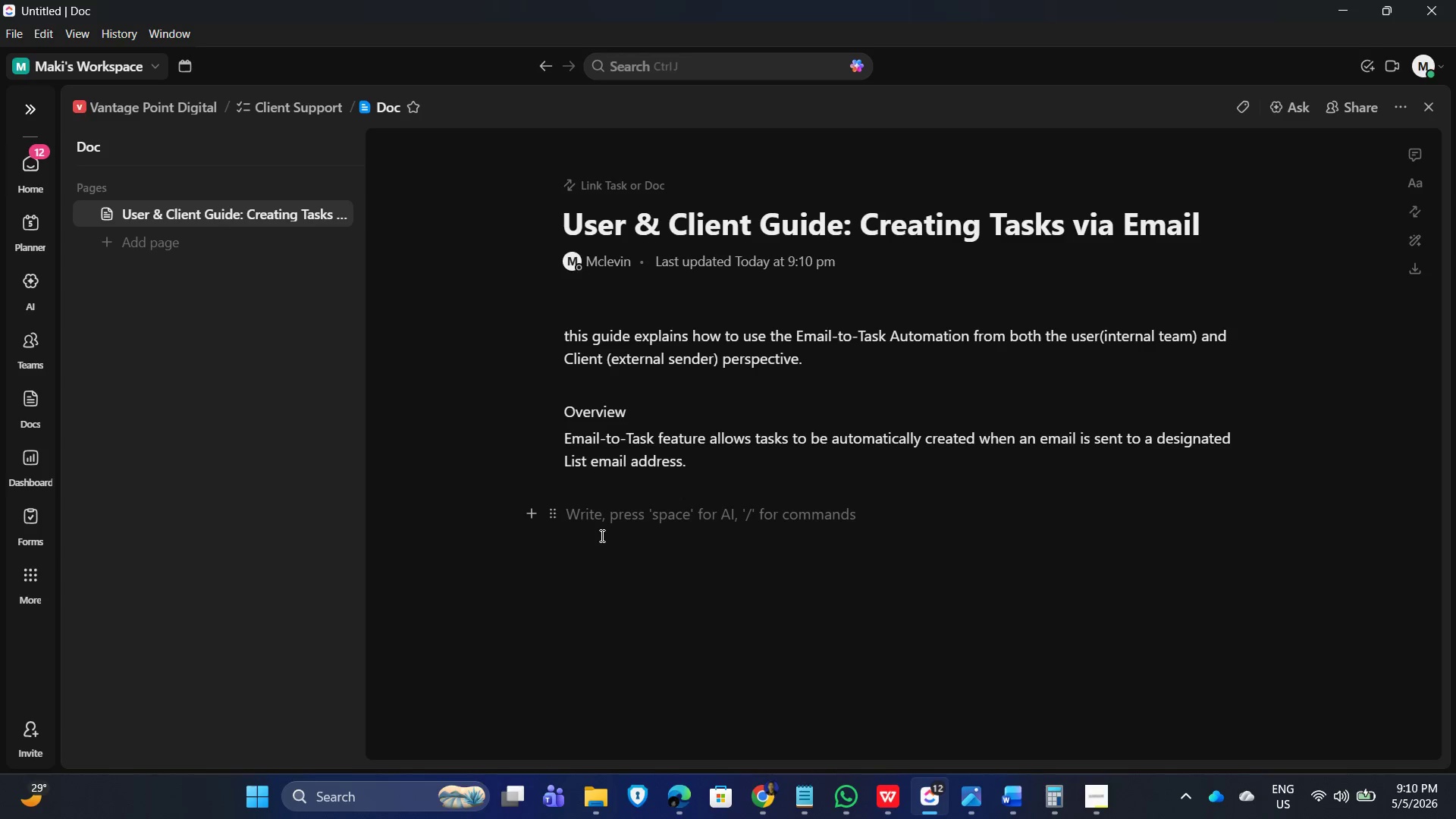 
type(Client Perspective (External User Int)
key(Backspace)
type(structions))
 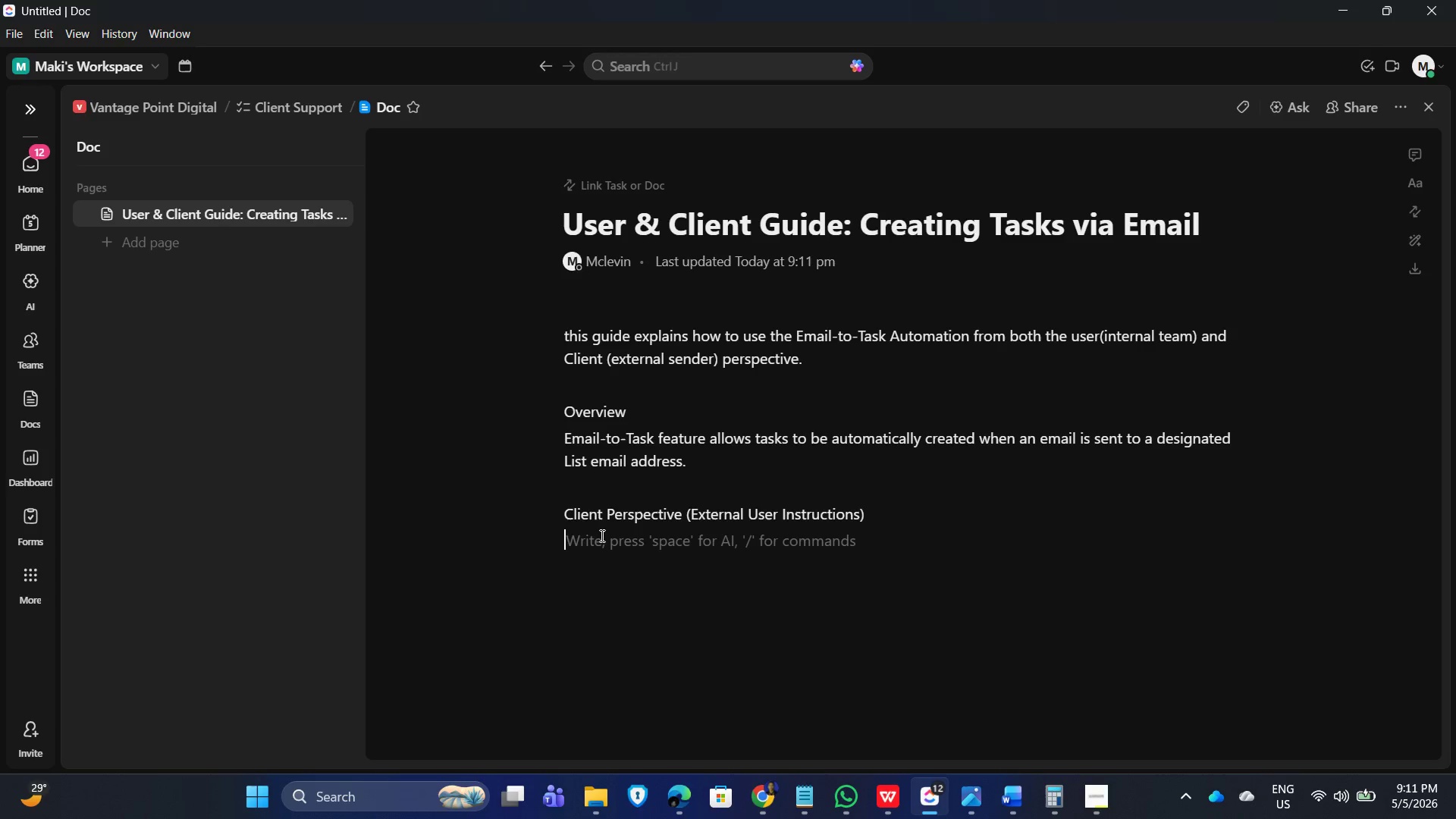 
 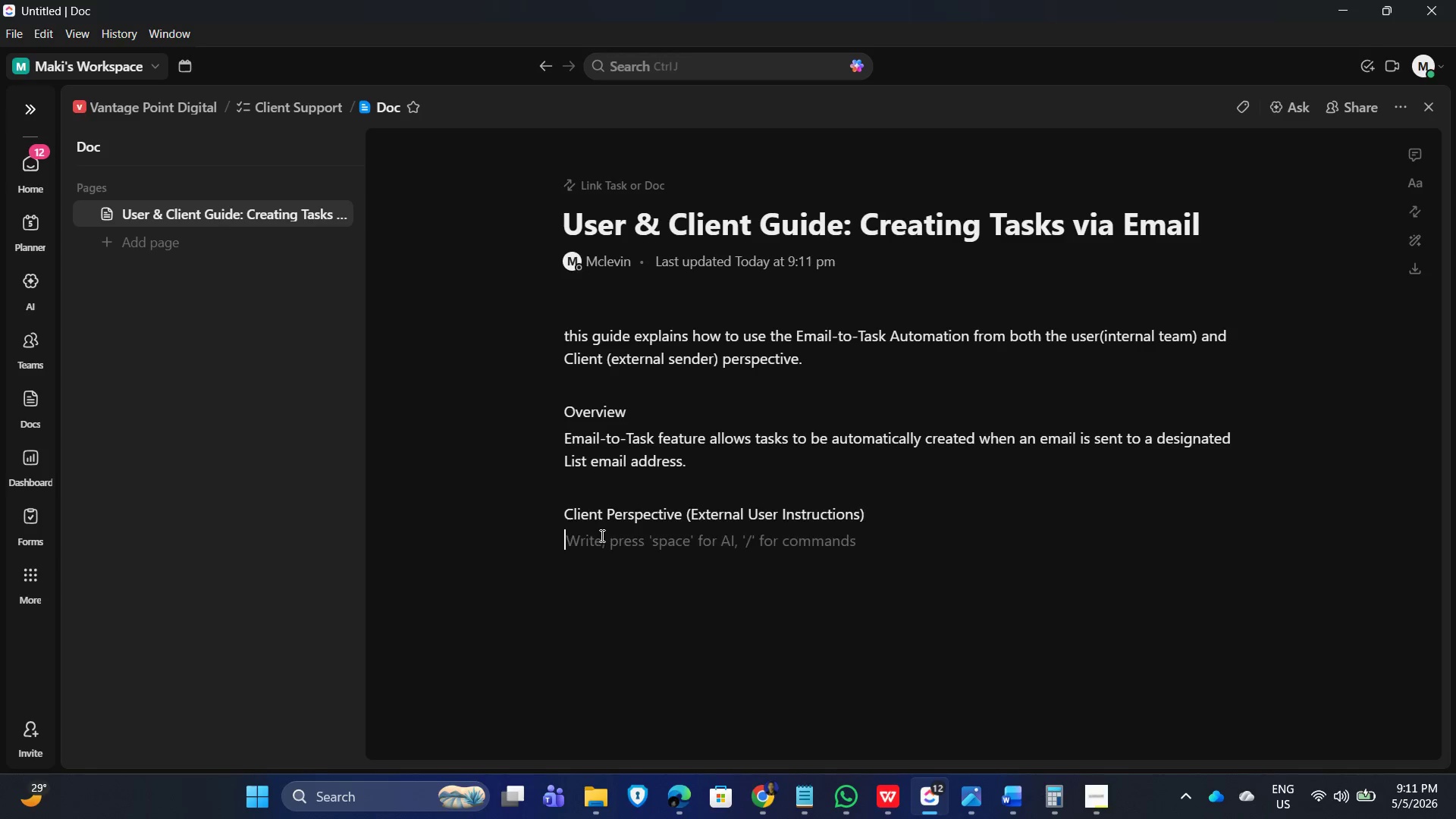 
key(Enter)
 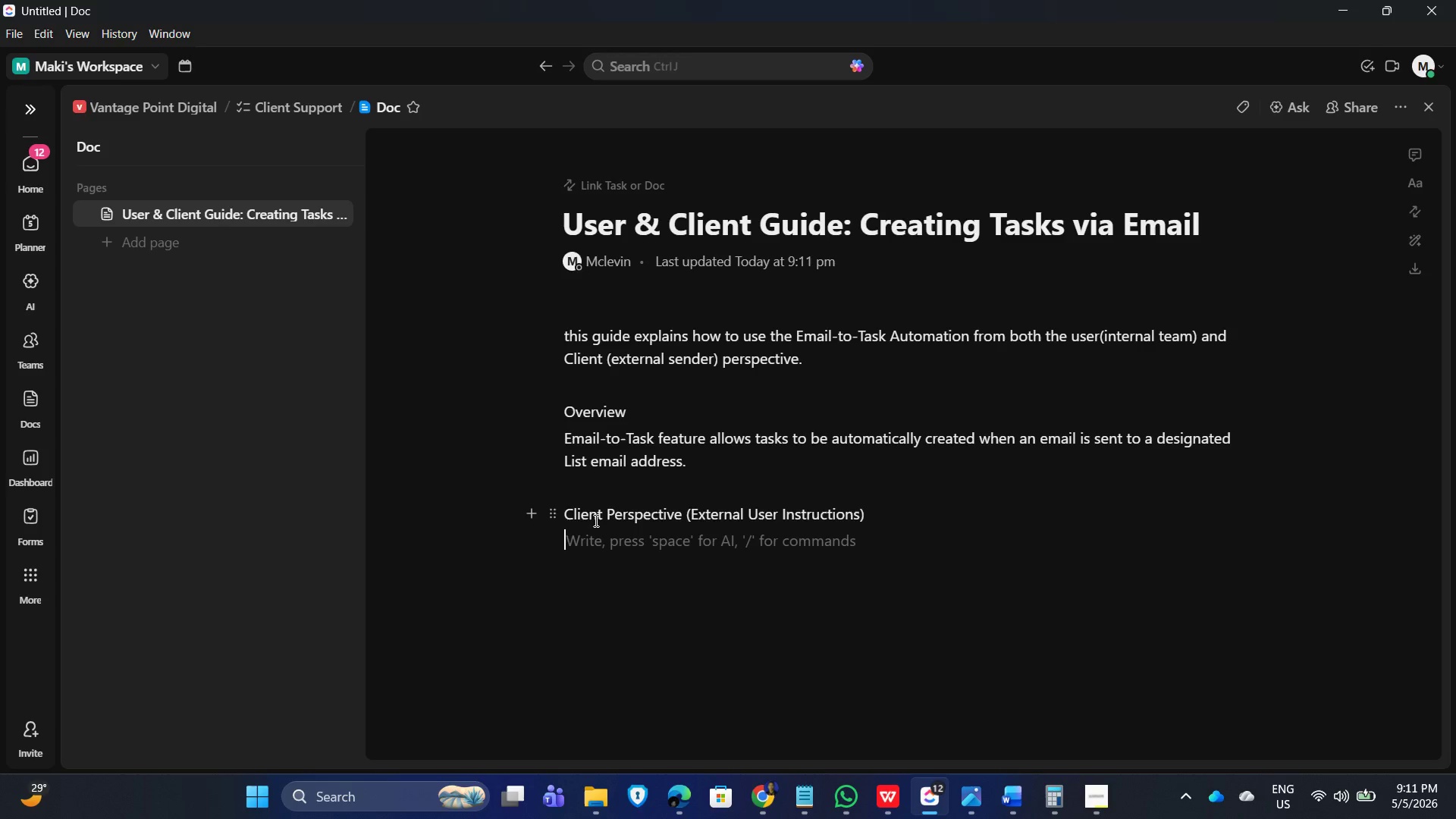 
wait(9.02)
 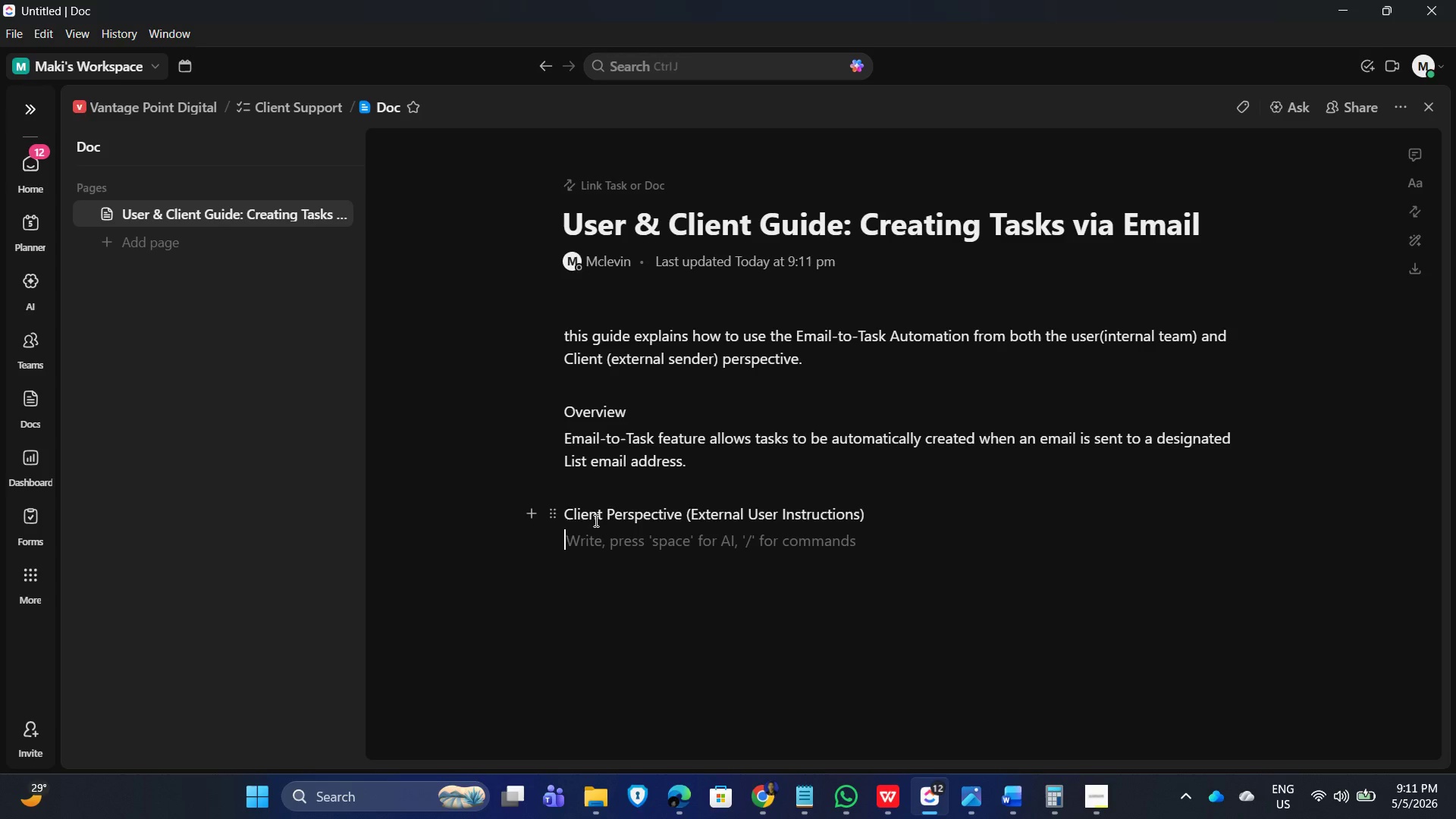 
type(As a client or requester )
key(Backspace)
type(, you can create a task without)
 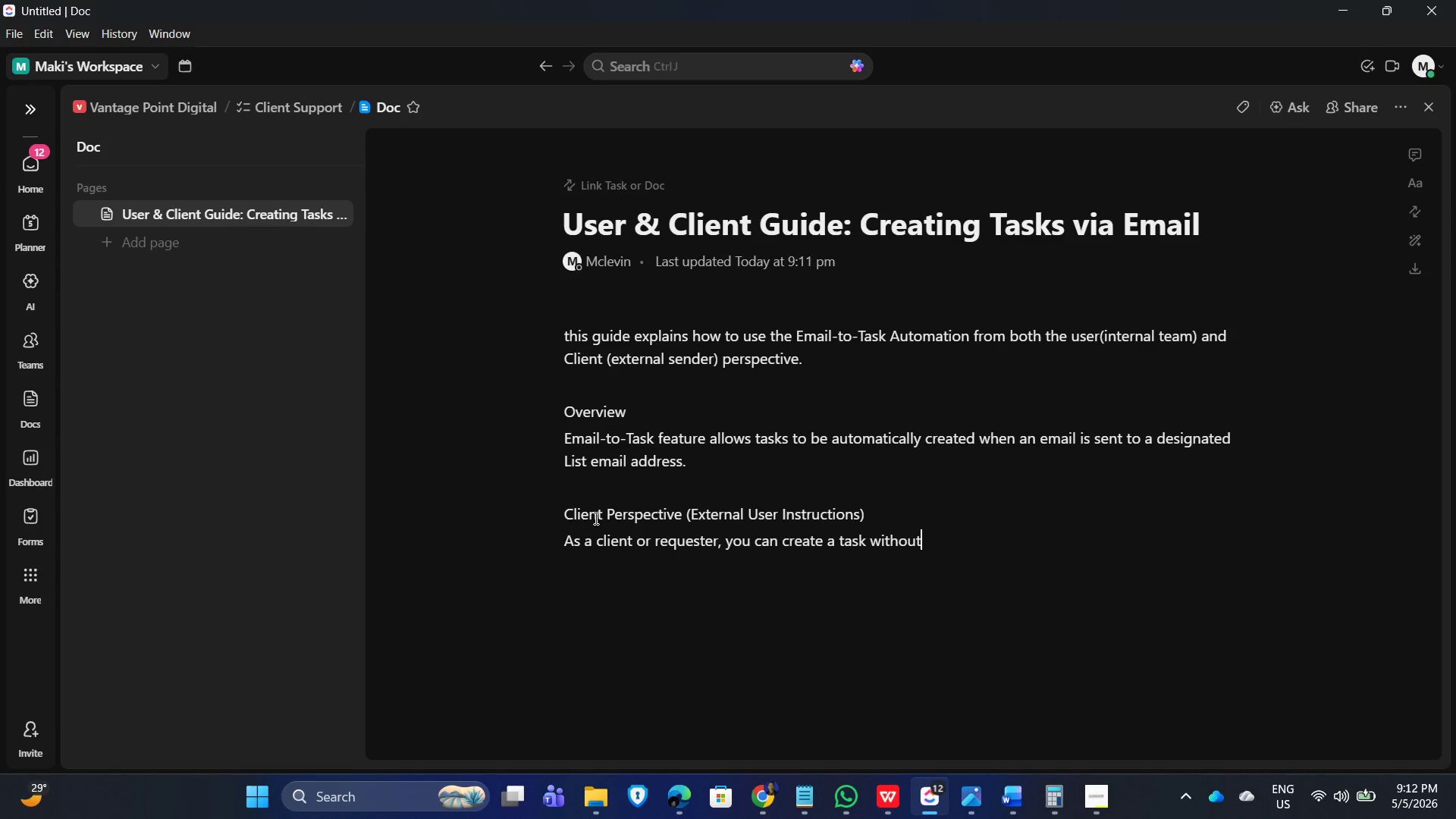 
wait(16.05)
 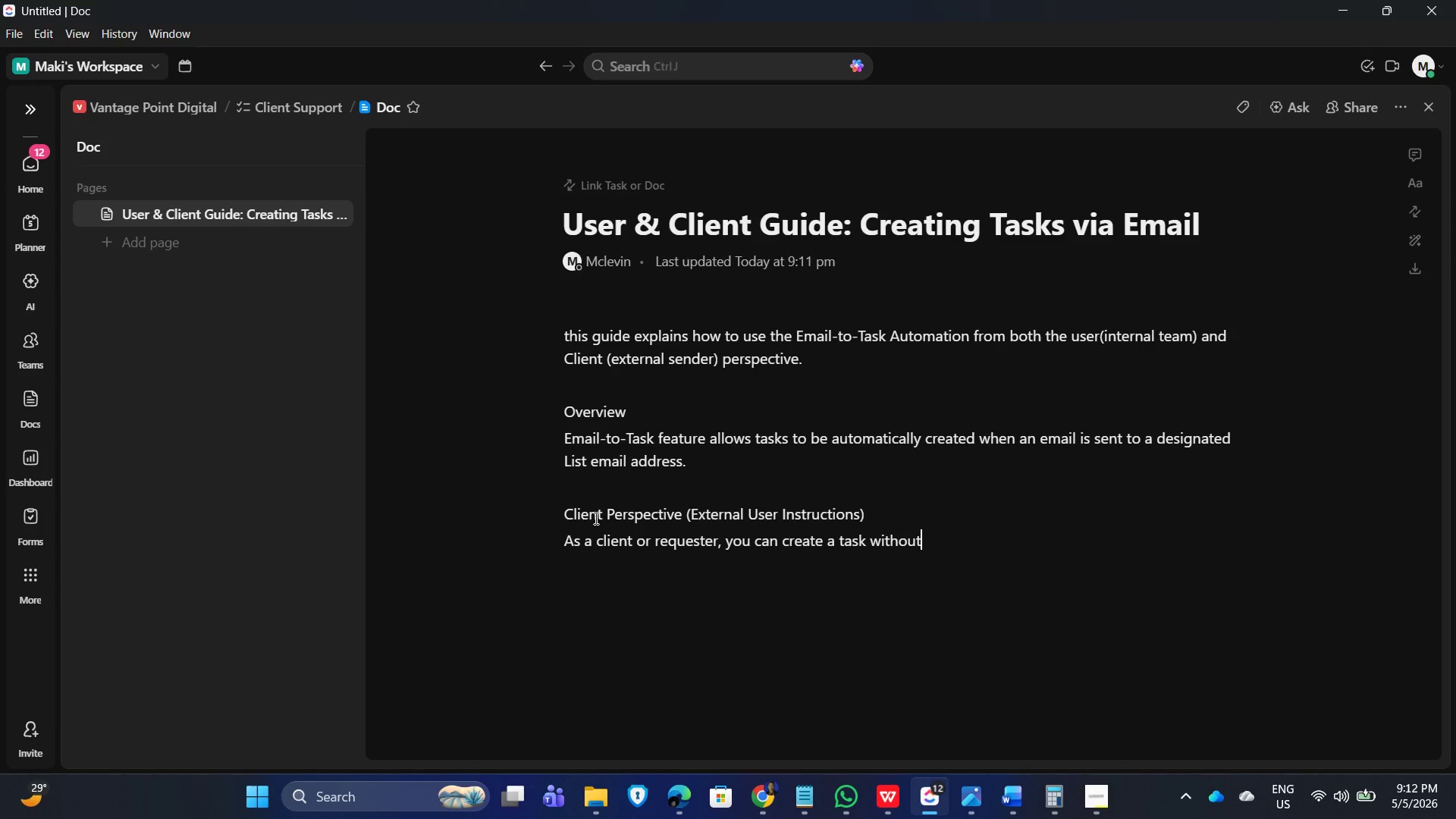 
type( logging into ClickUp by simply sending an email.)
 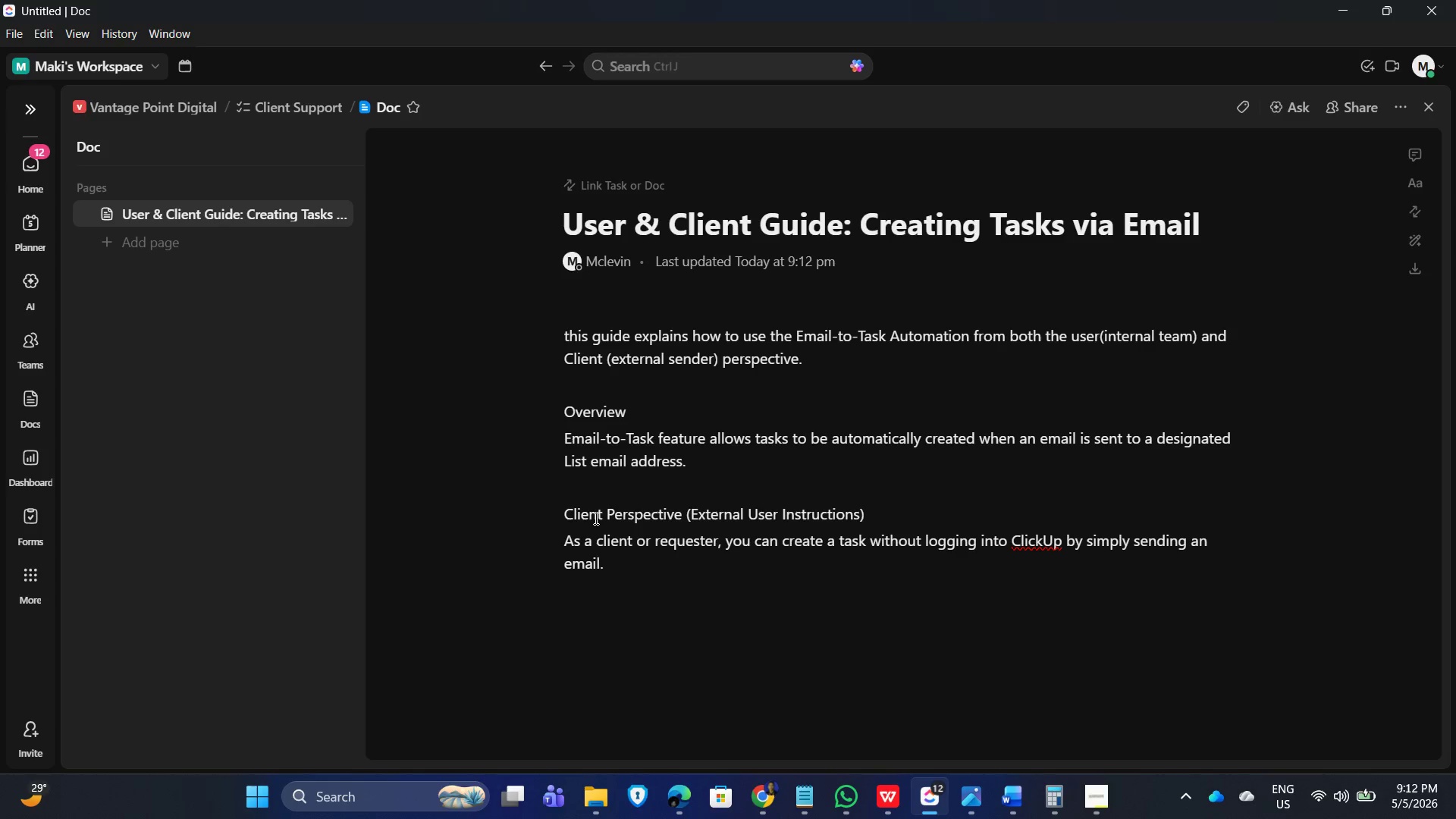 
key(Enter)
 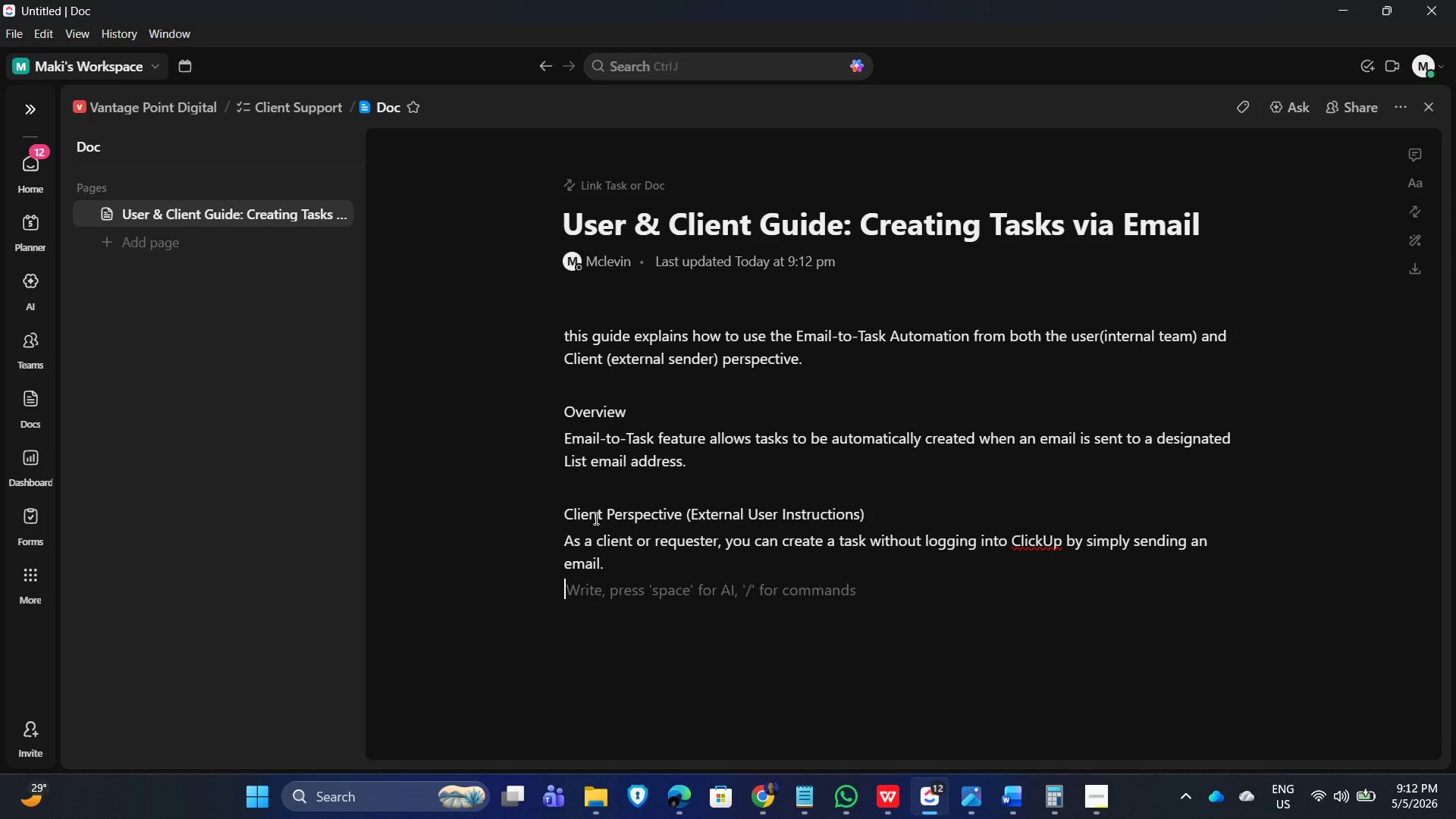 
key(Enter)
 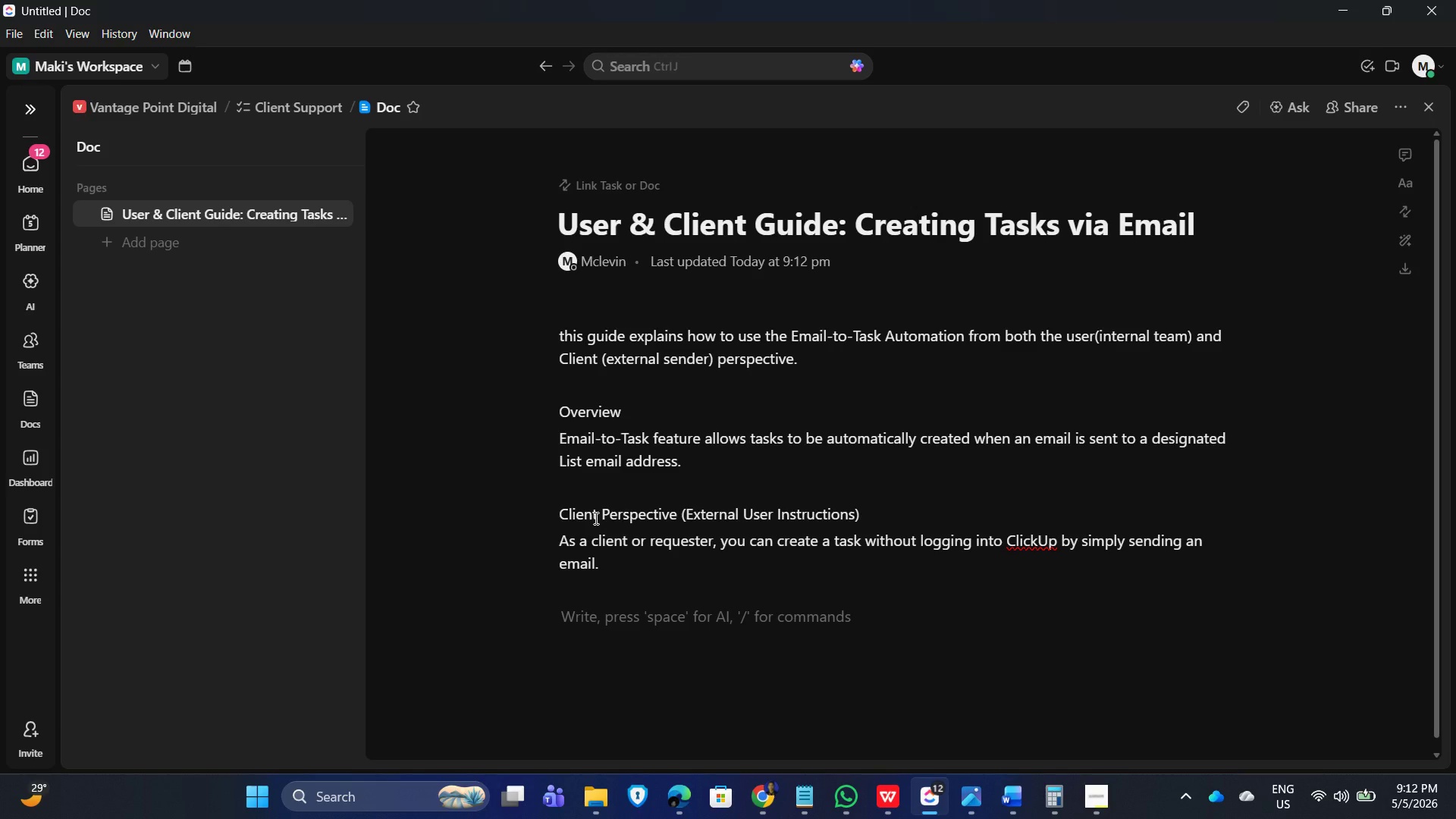 
type(Se)
key(Backspace)
type(teps for client:)
 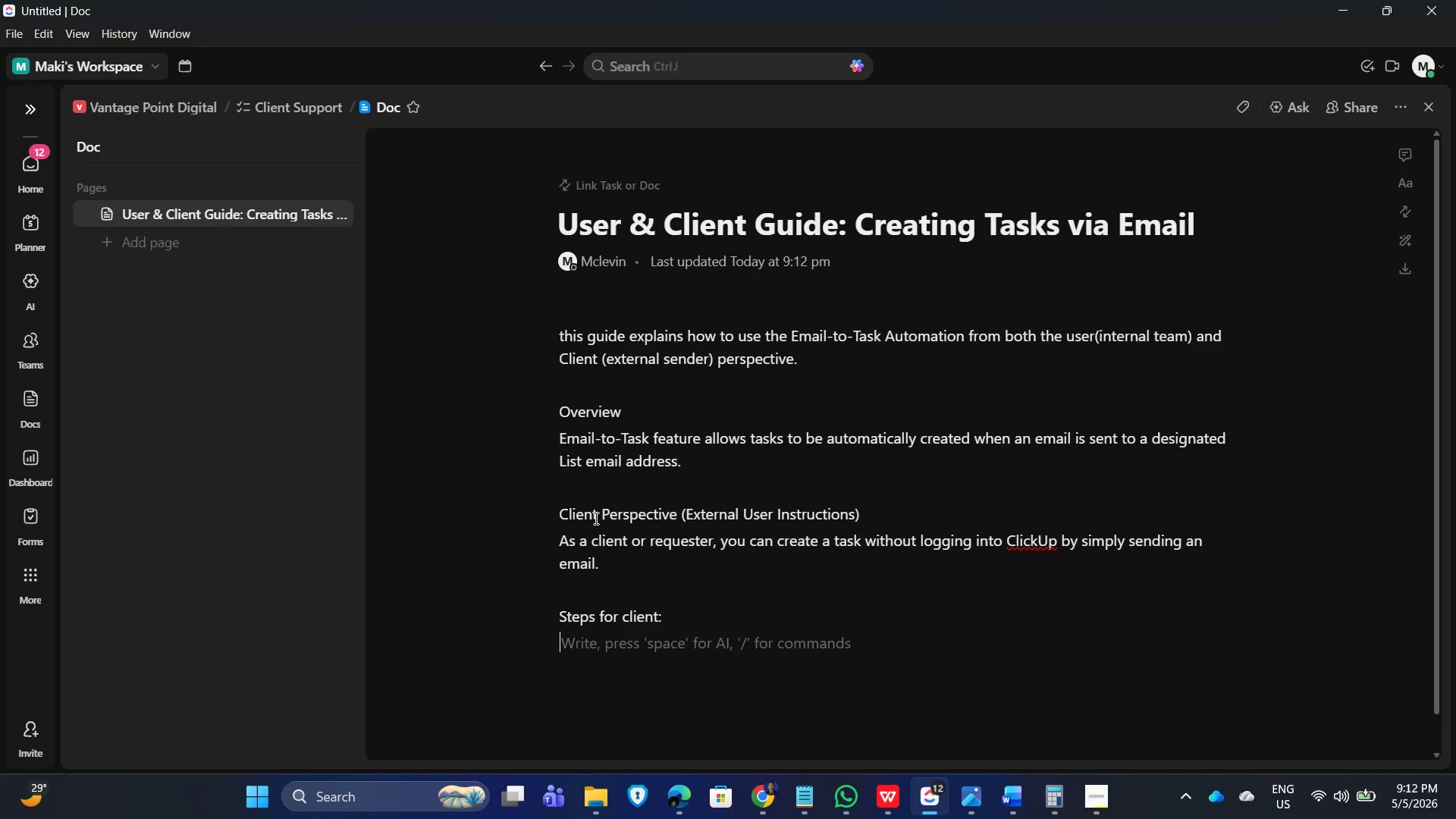 
 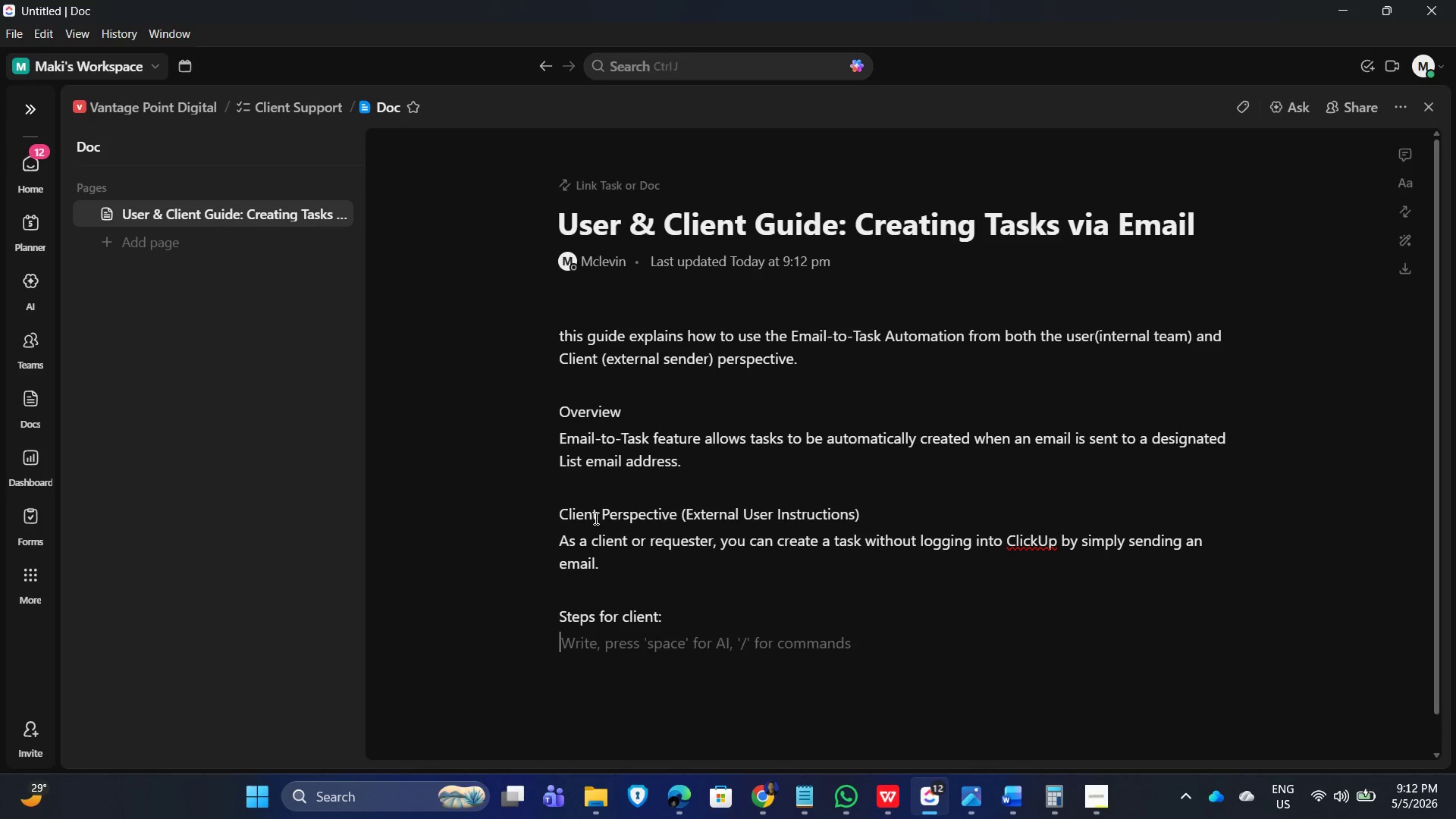 
key(Enter)
 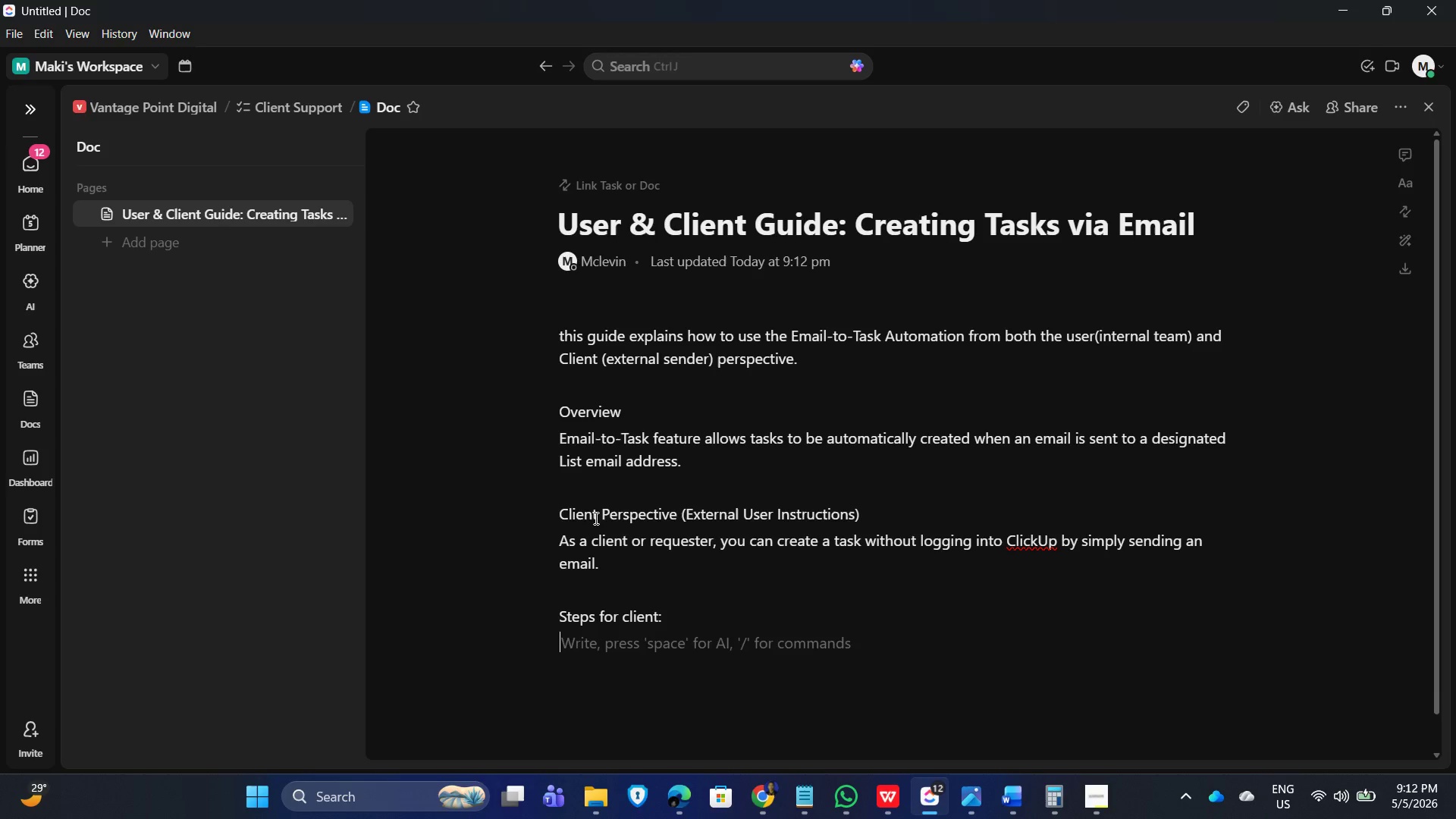 
key(Enter)
 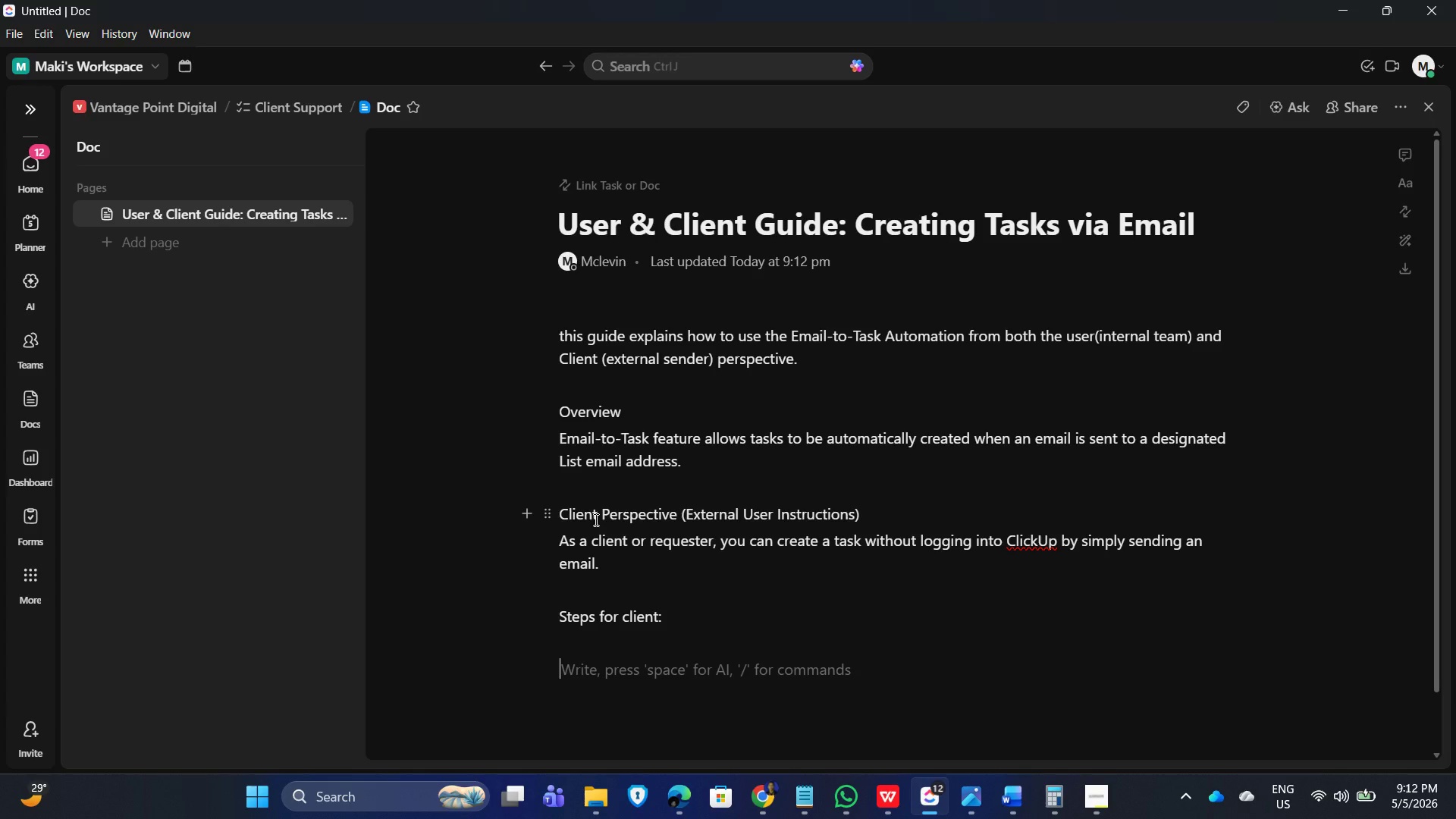 
wait(9.8)
 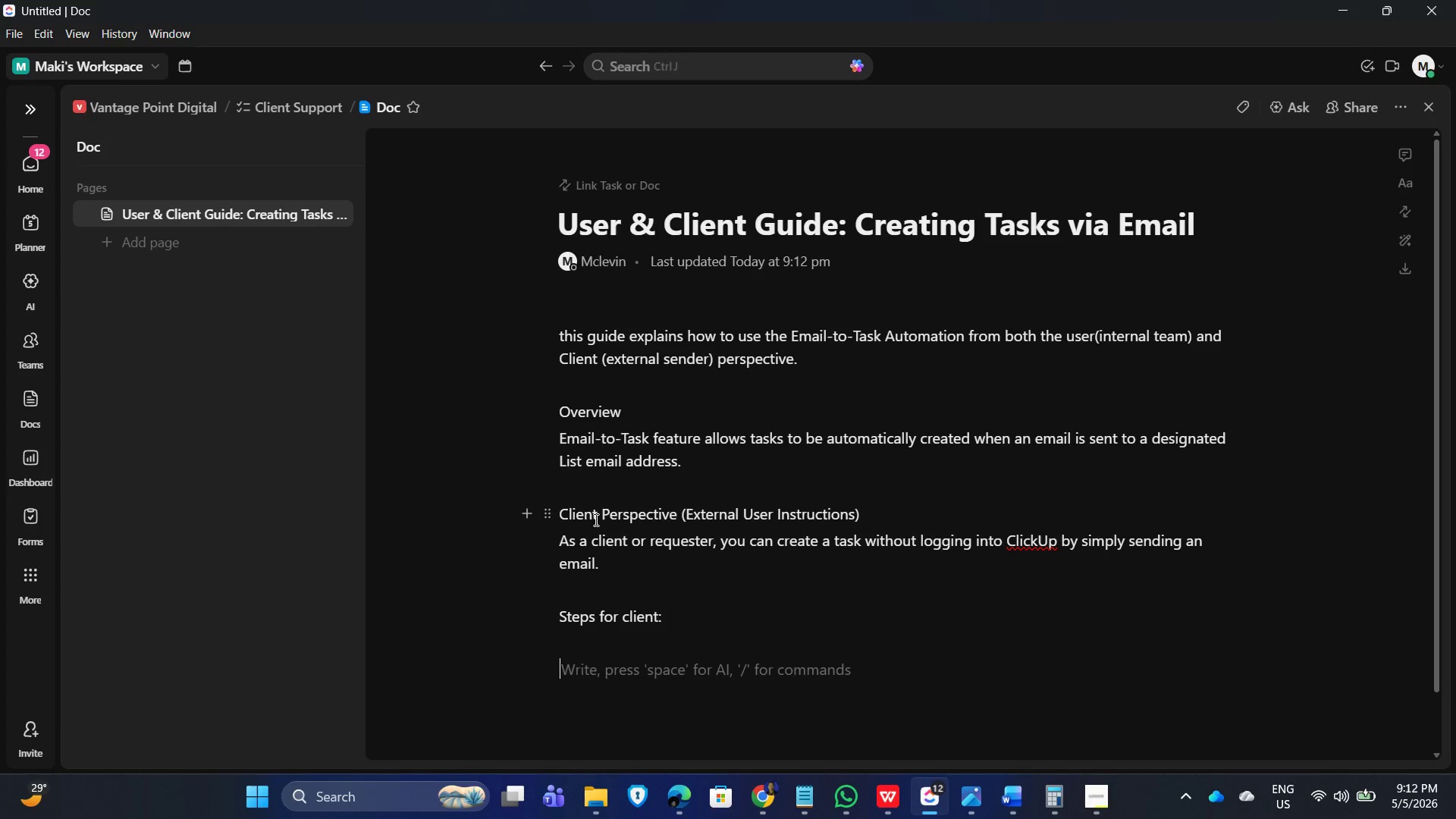 
key(Backspace)
type(- Send )
 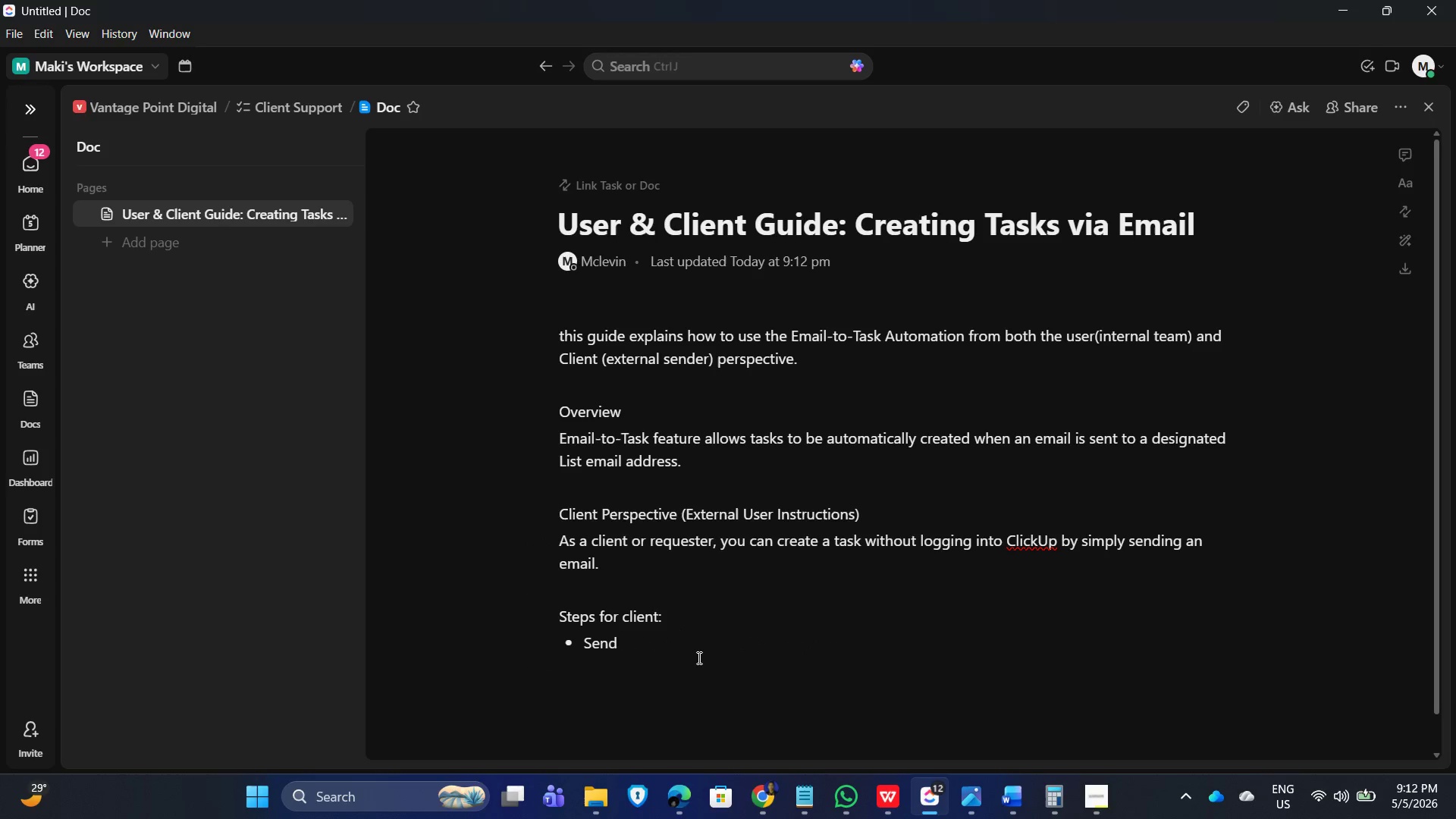 
type(yout)
key(Backspace)
type(r request to the official Clicj)
key(Backspace)
type(kUp List email provided by the team.)
 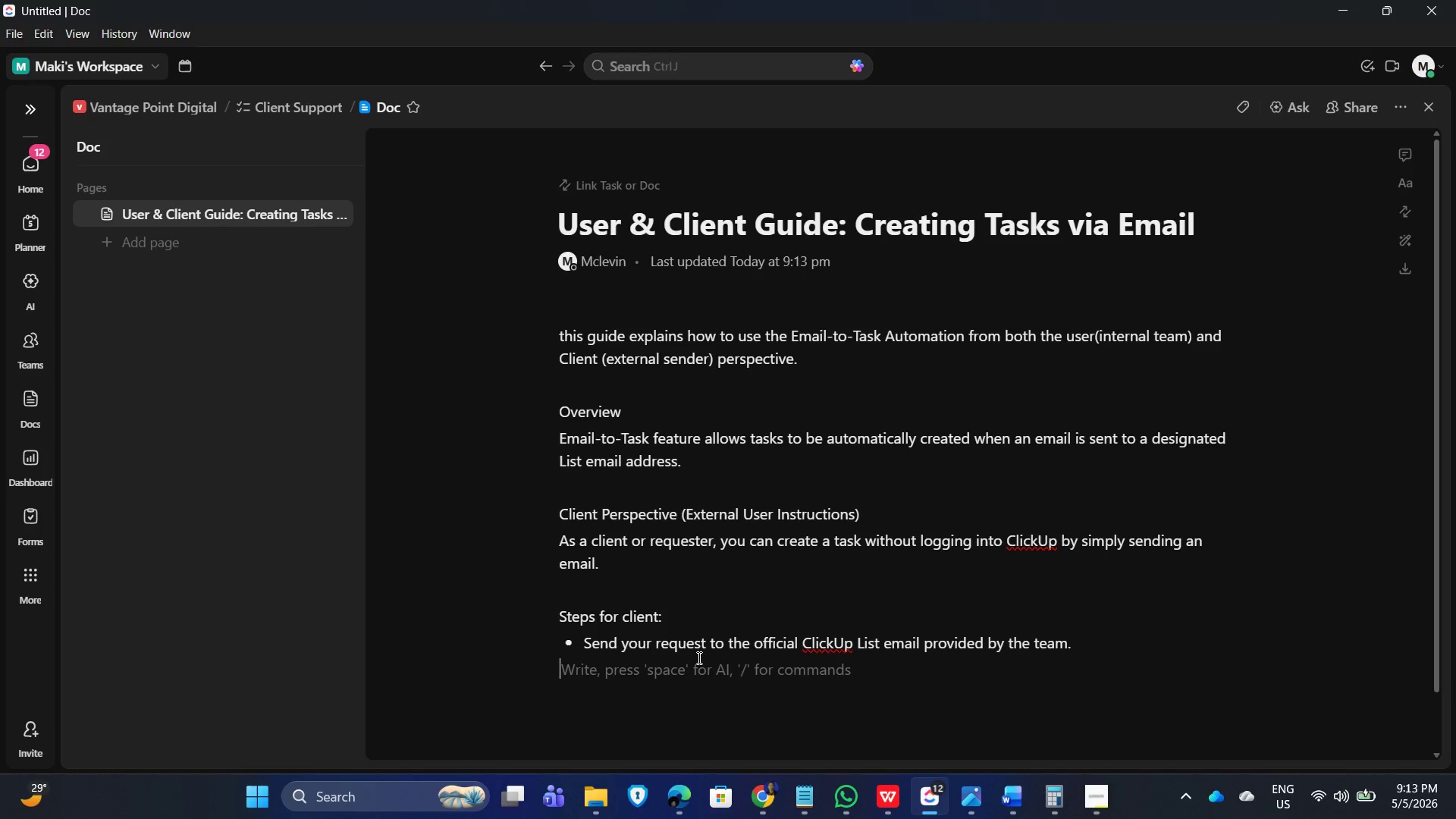 
 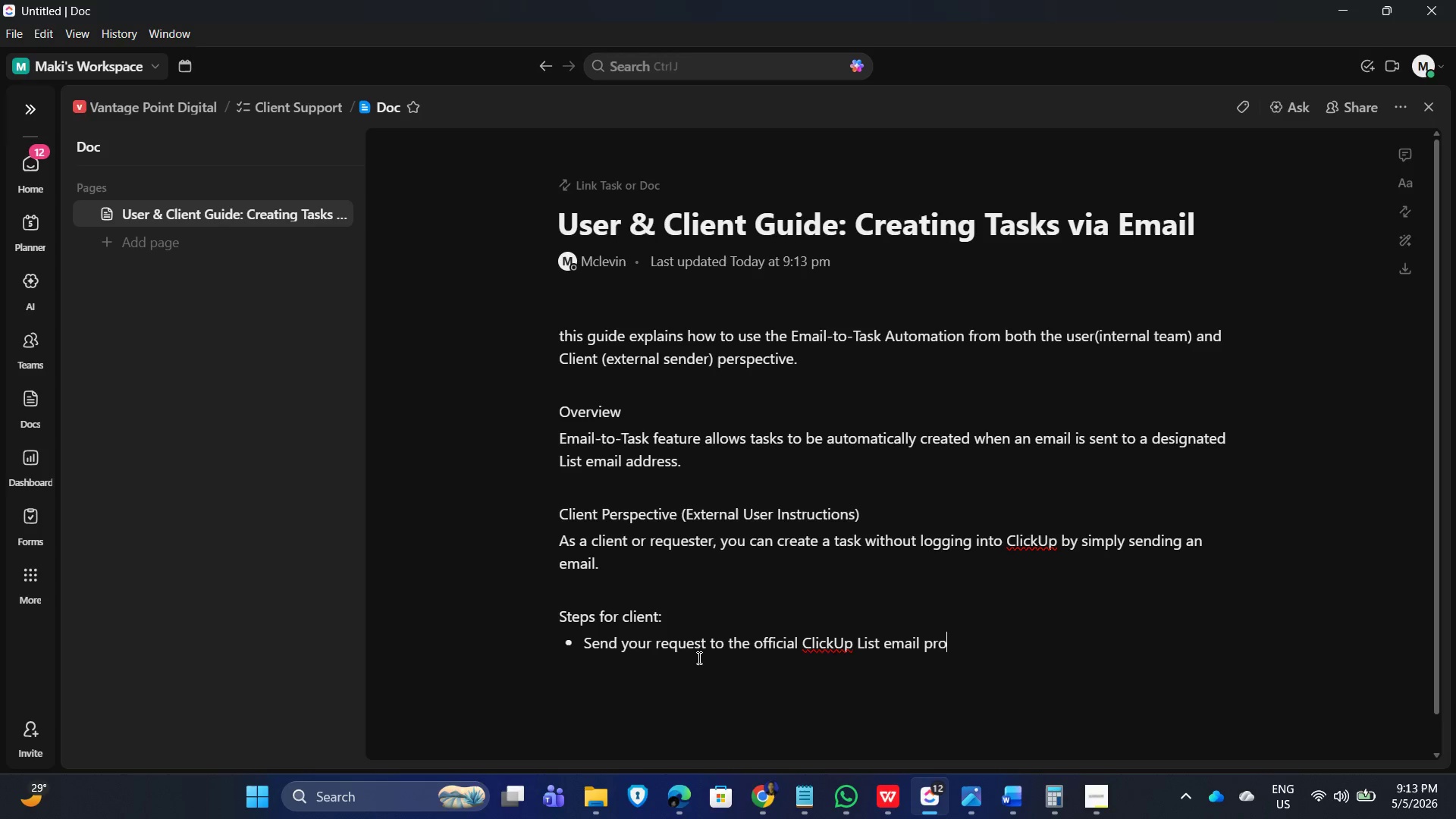 
key(Enter)
 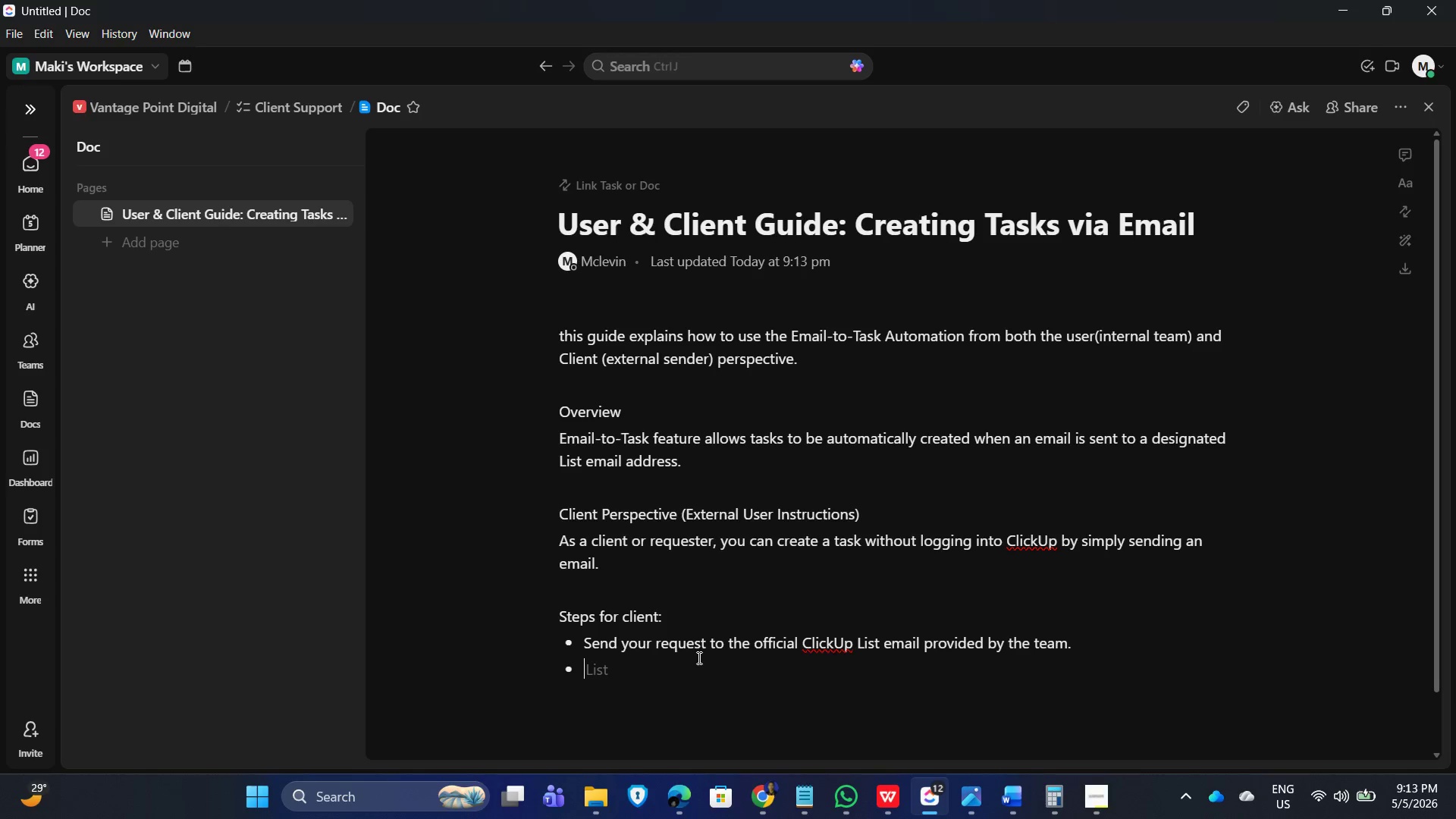 
key(Enter)
 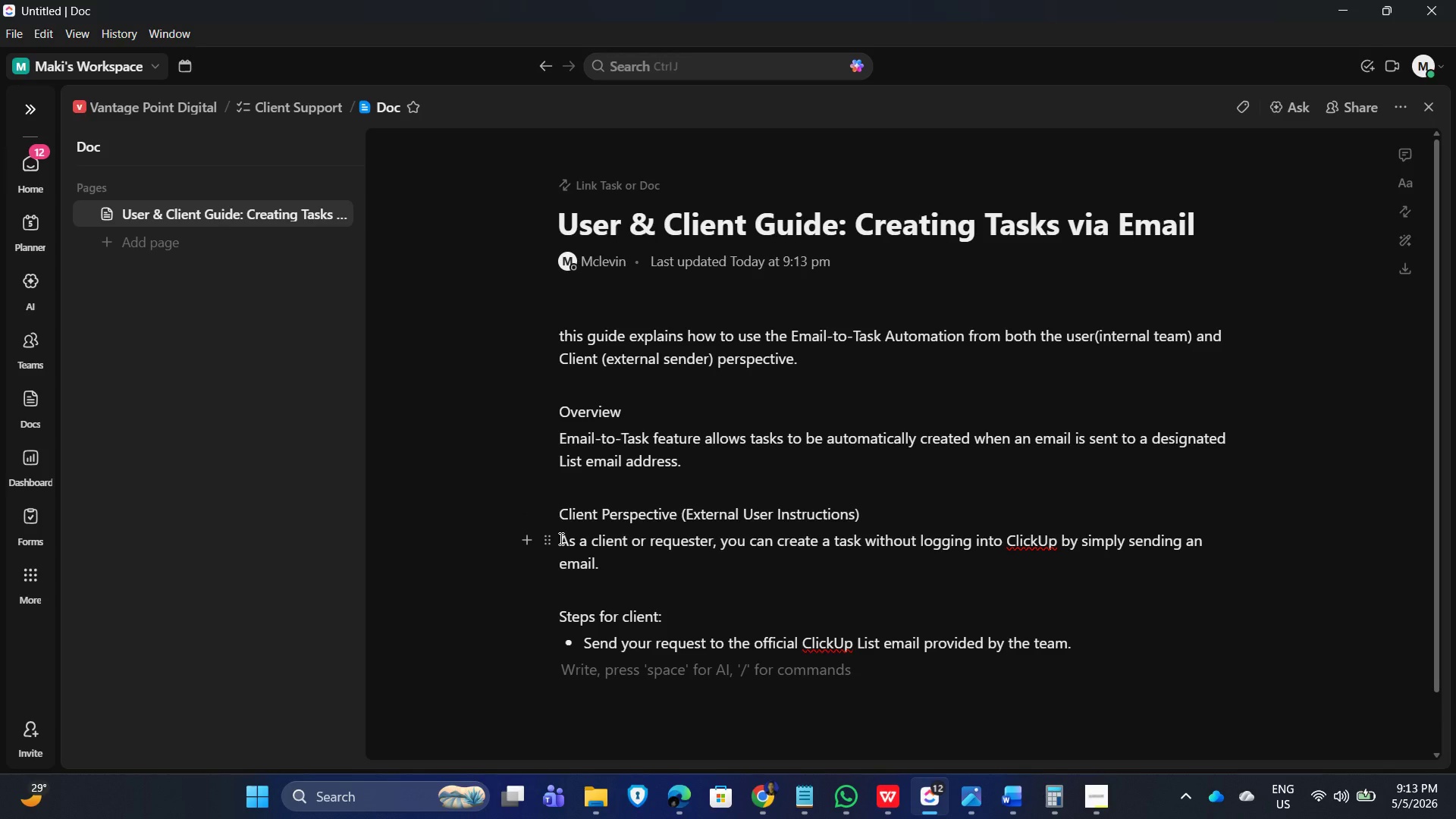 
wait(11.7)
 